 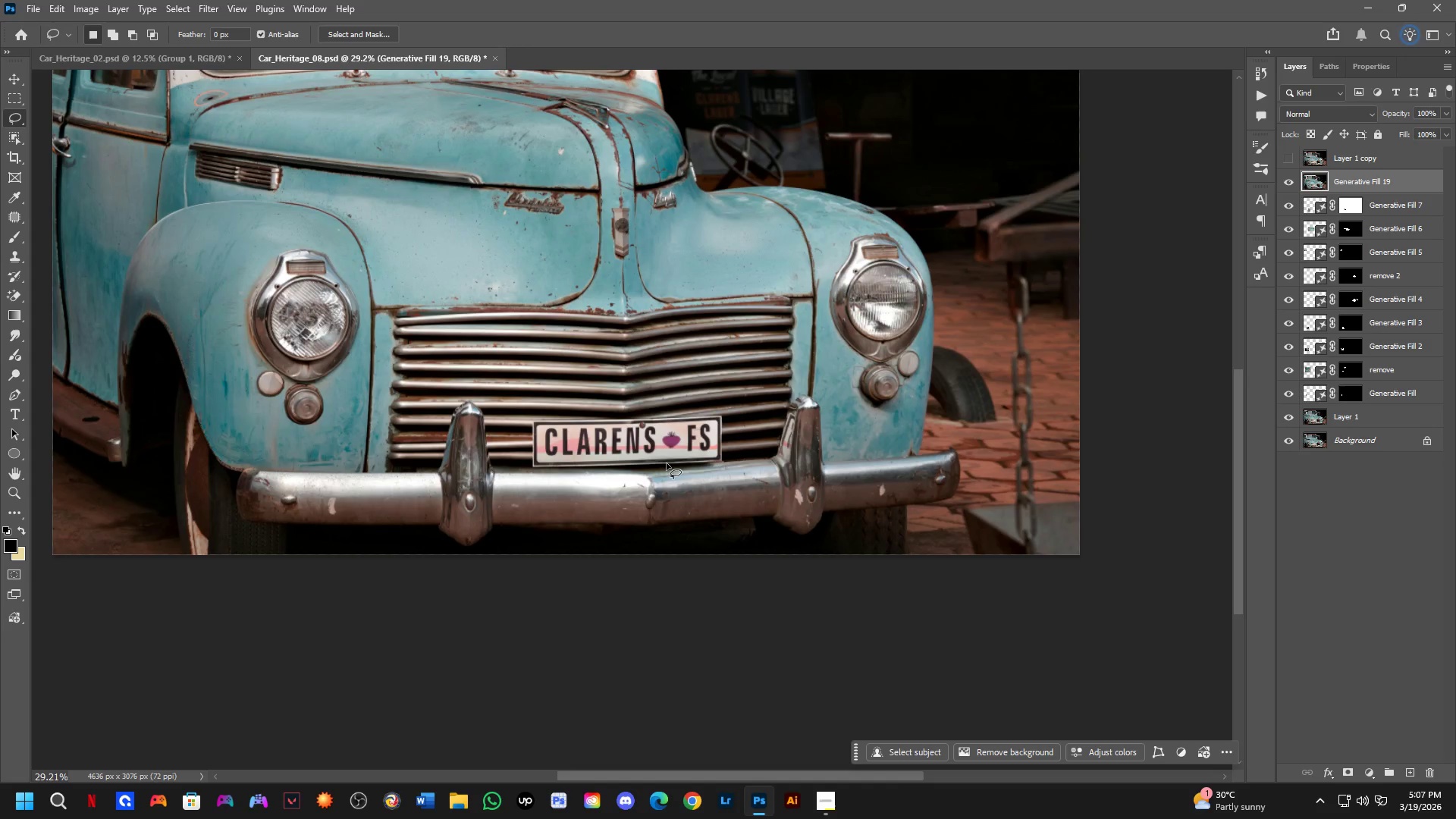 
left_click_drag(start_coordinate=[667, 452], to_coordinate=[738, 471])
 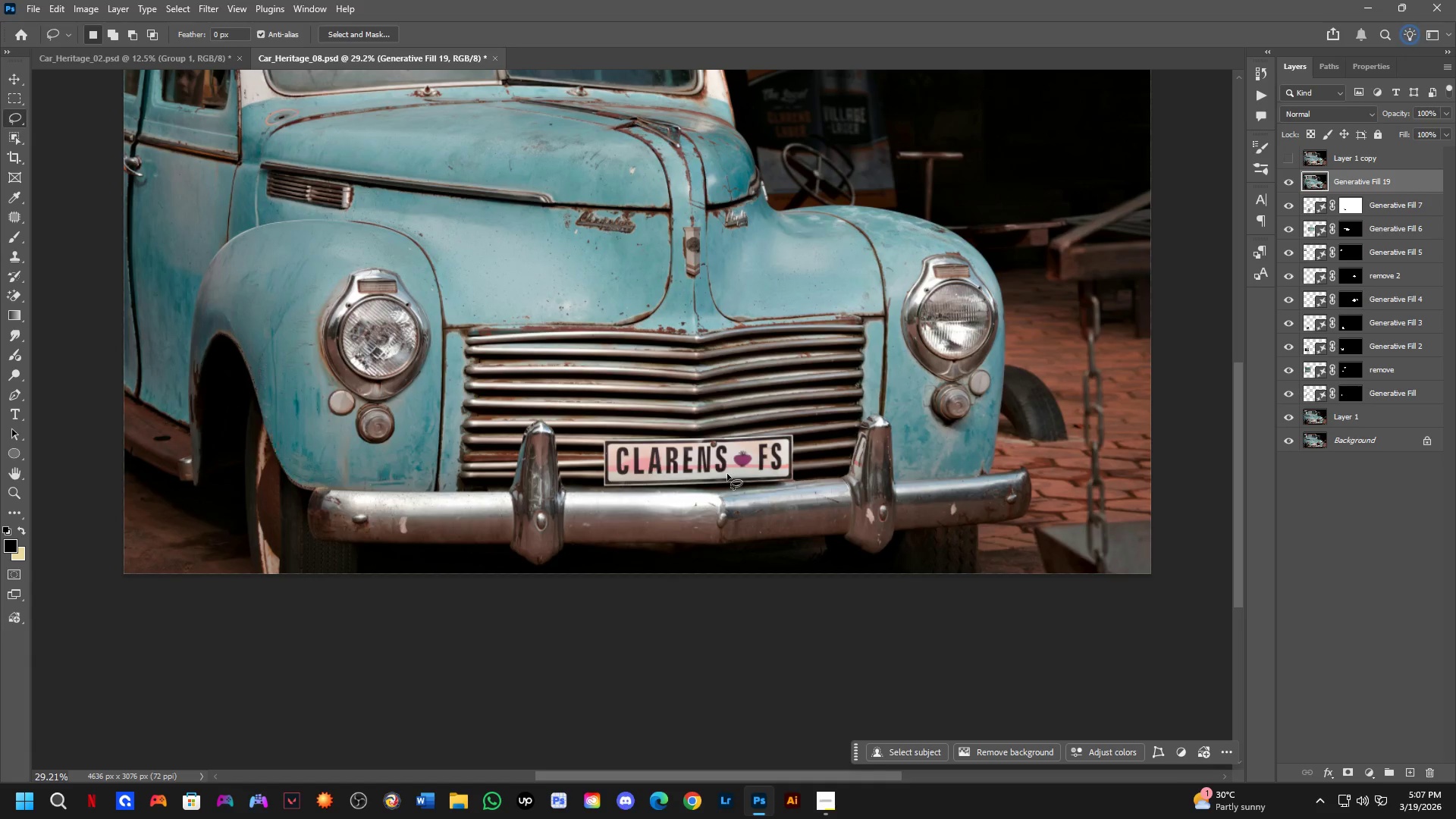 
scroll: coordinate [669, 463], scroll_direction: down, amount: 5.0
 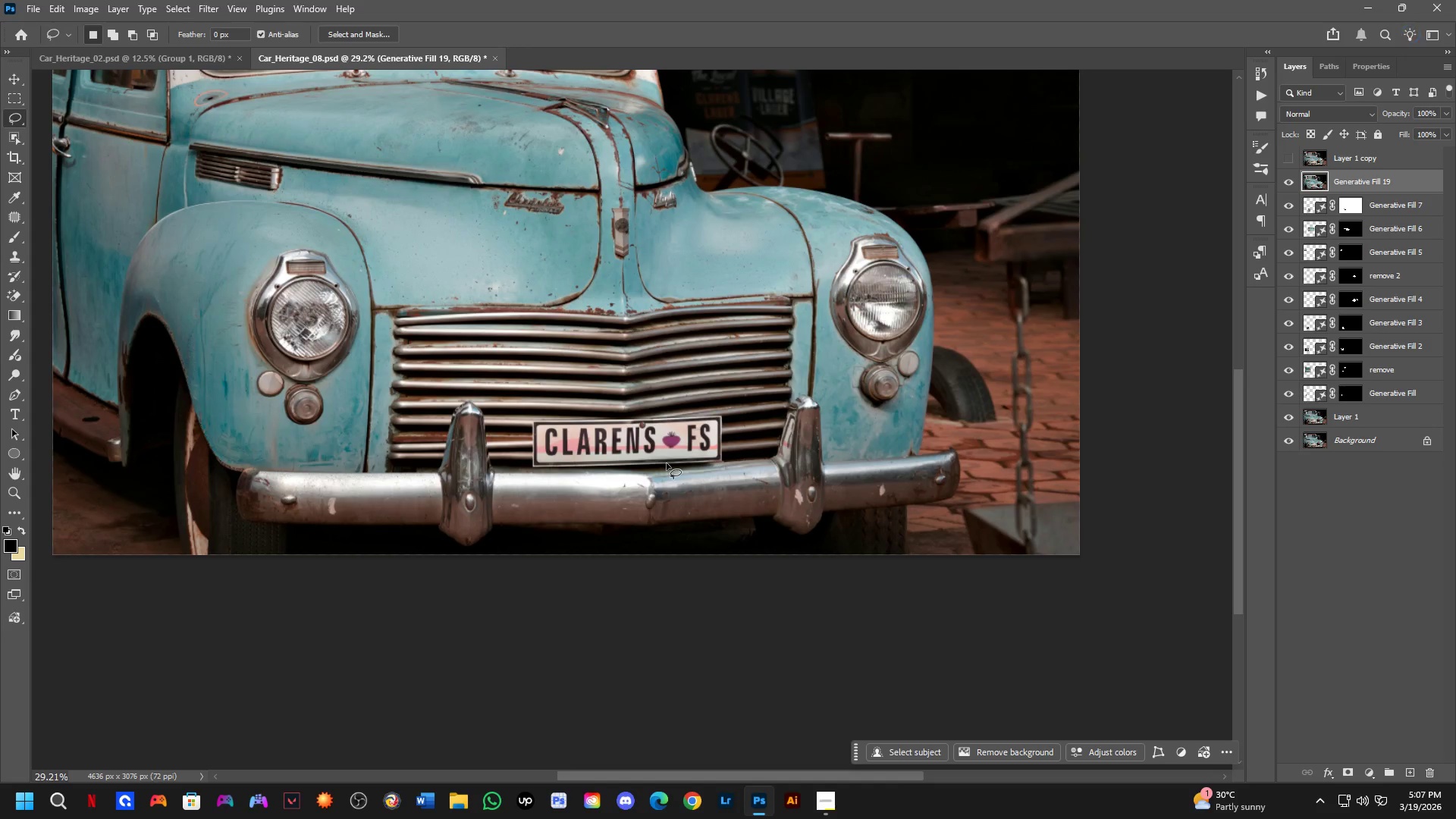 
scroll: coordinate [708, 457], scroll_direction: up, amount: 6.0
 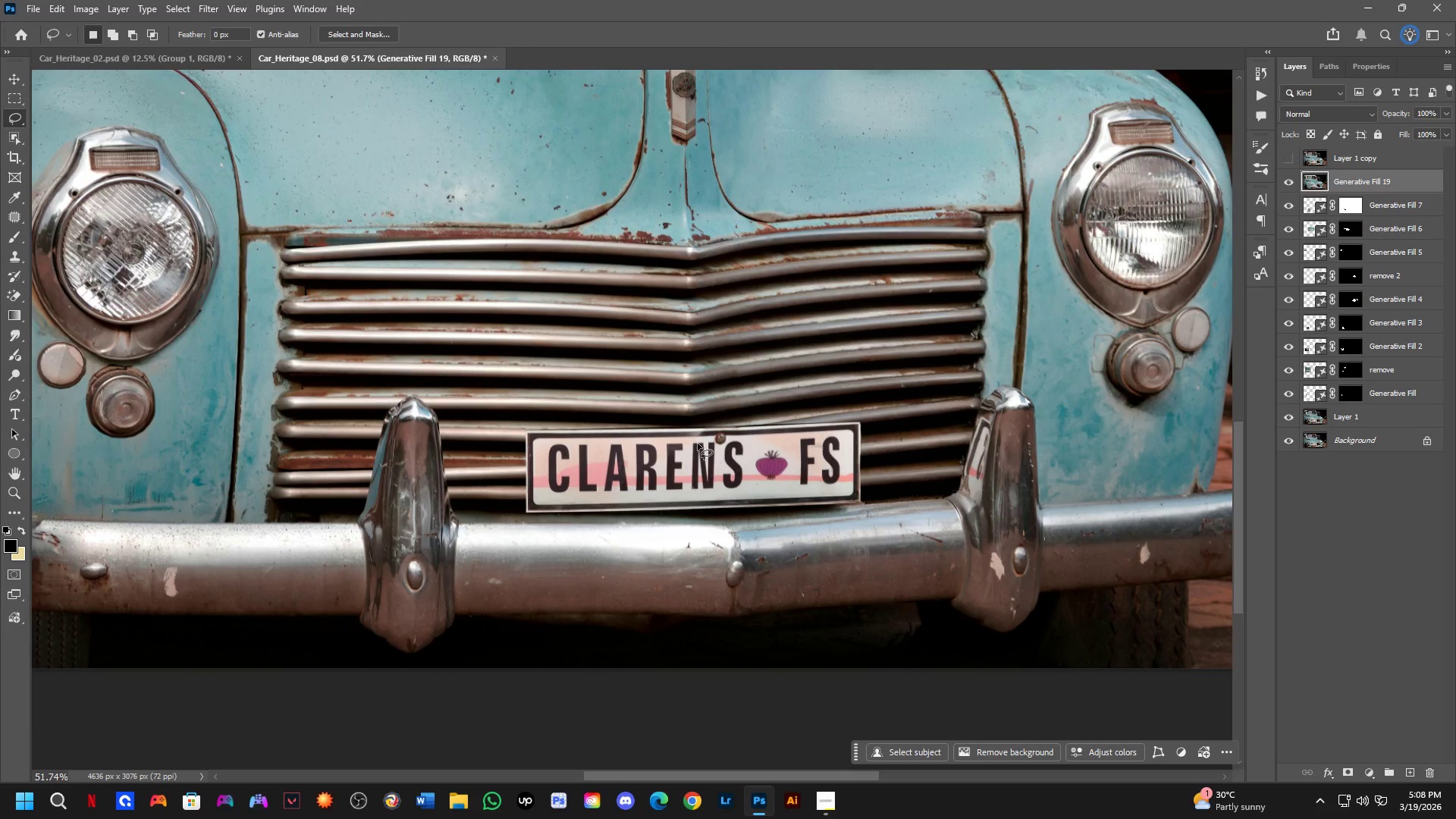 
wait(23.97)
 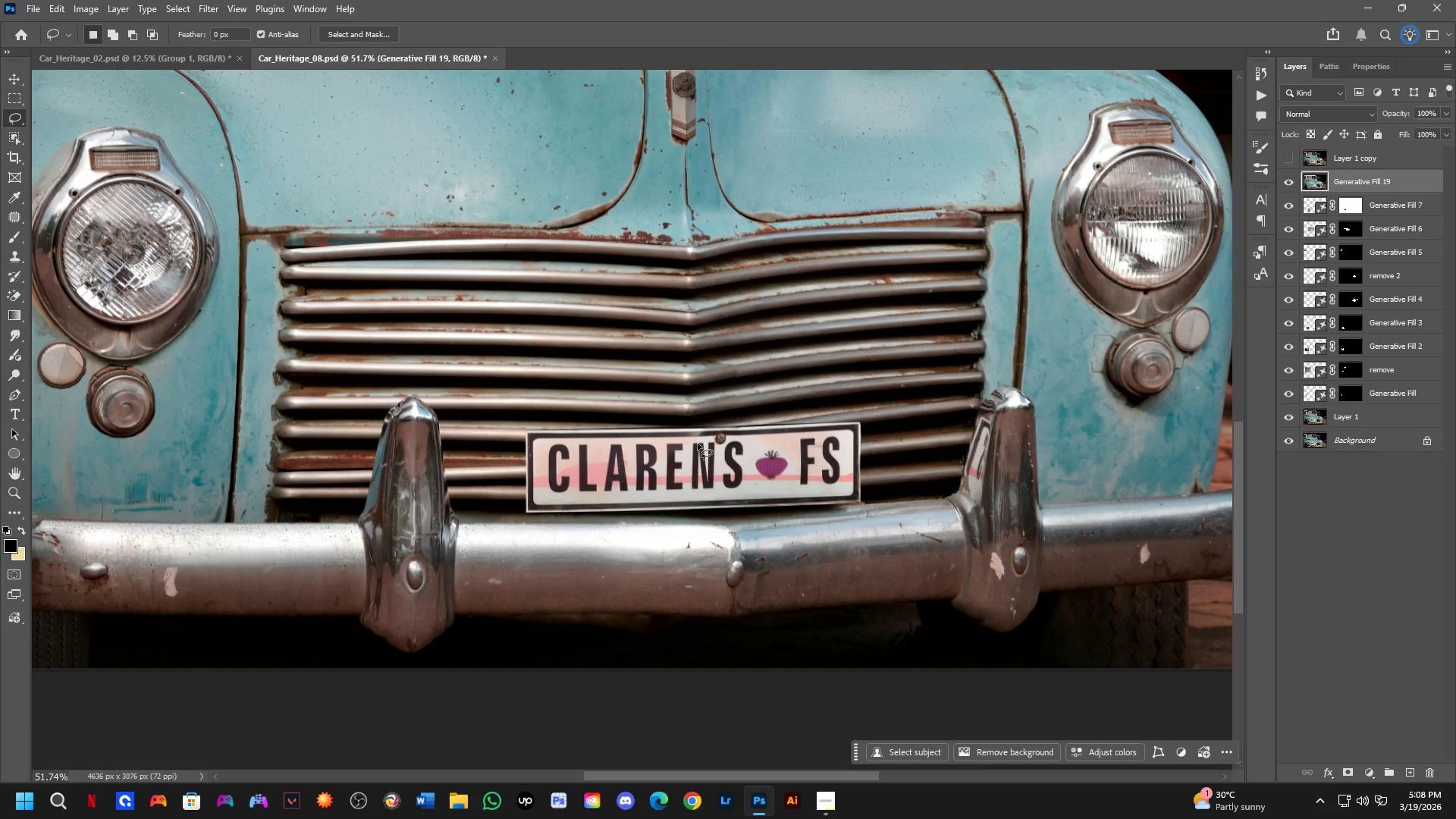 
double_click([1291, 162])
 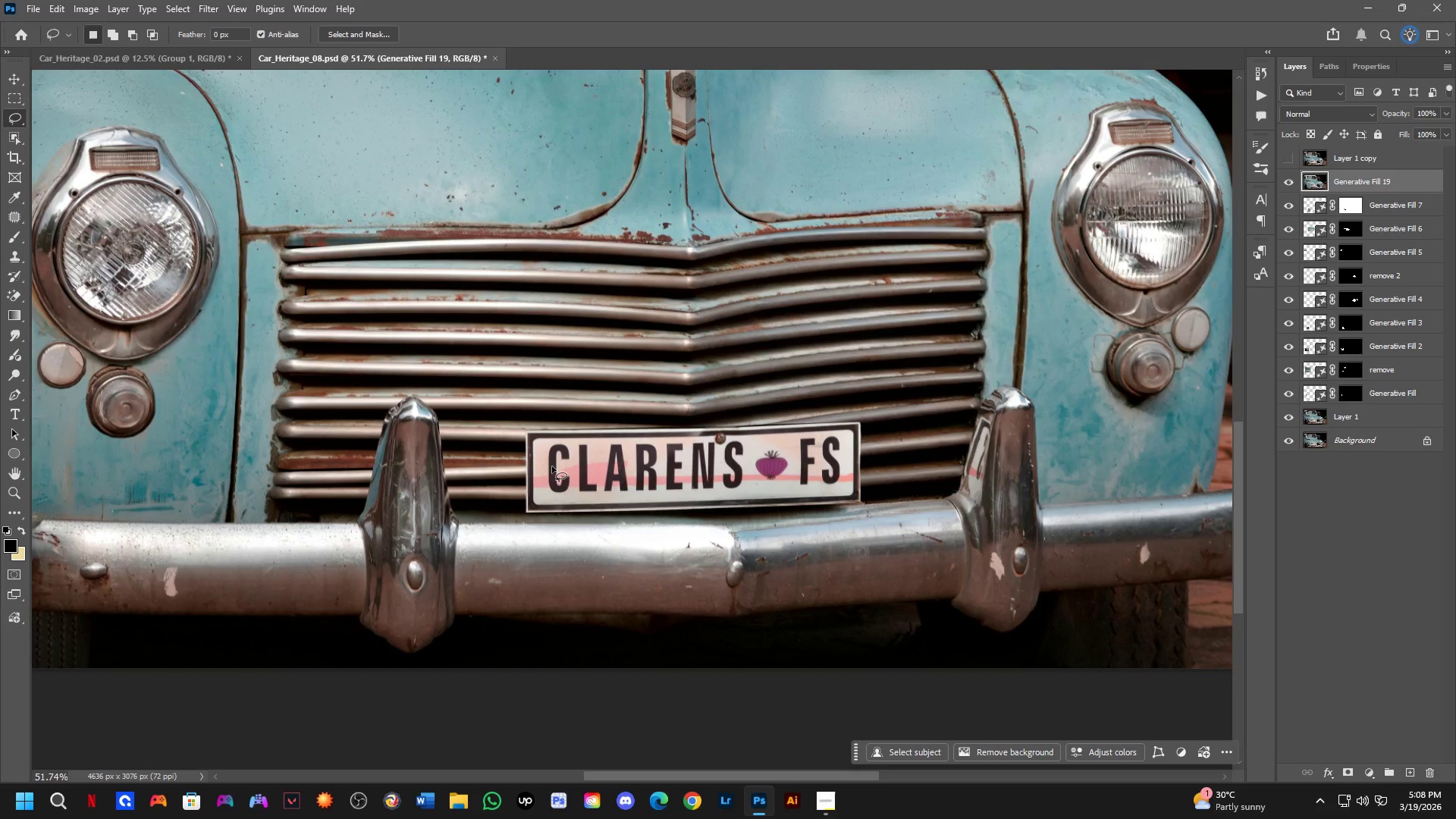 
key(Shift+ShiftLeft)
 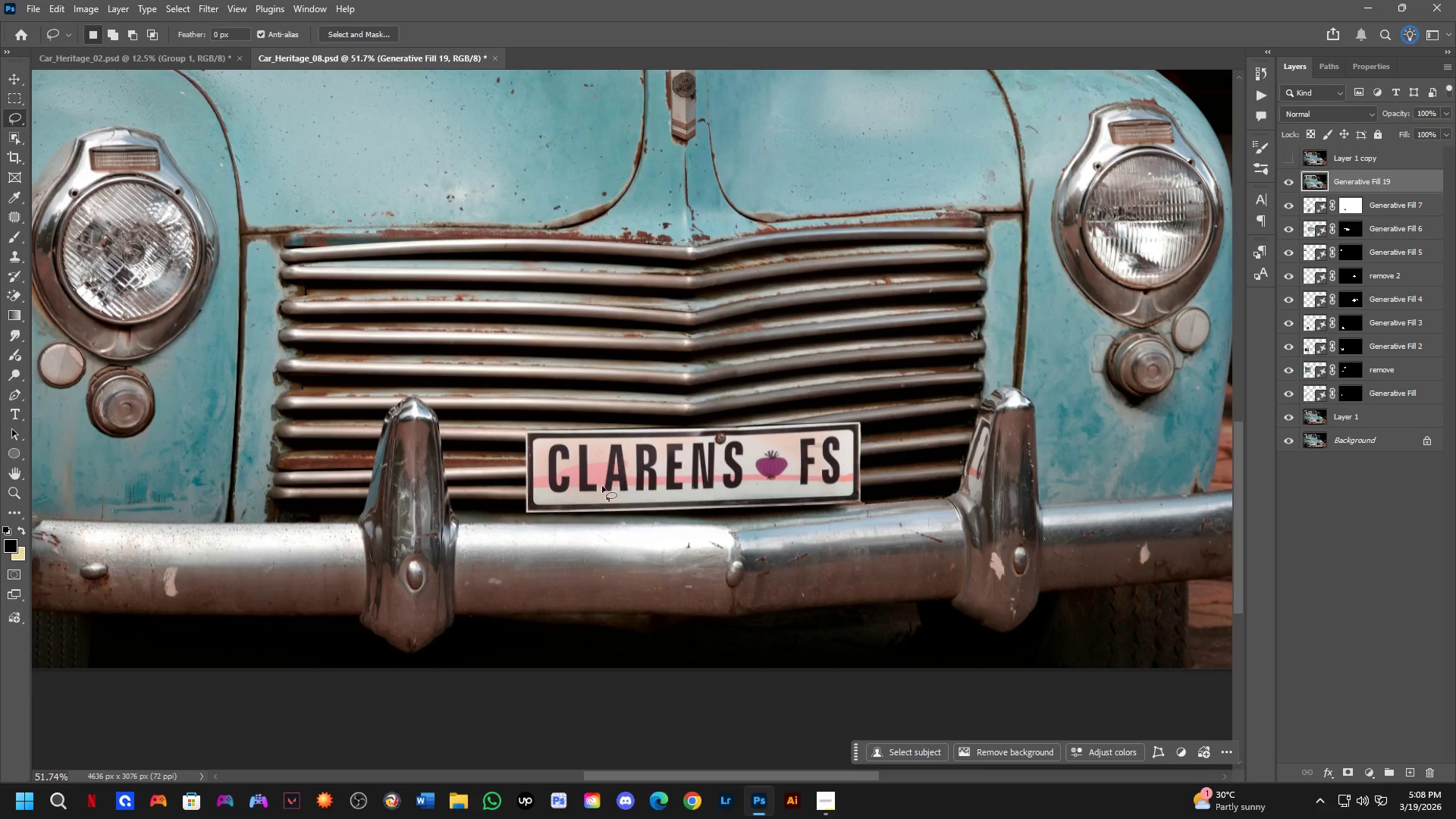 
scroll: coordinate [626, 477], scroll_direction: up, amount: 2.0
 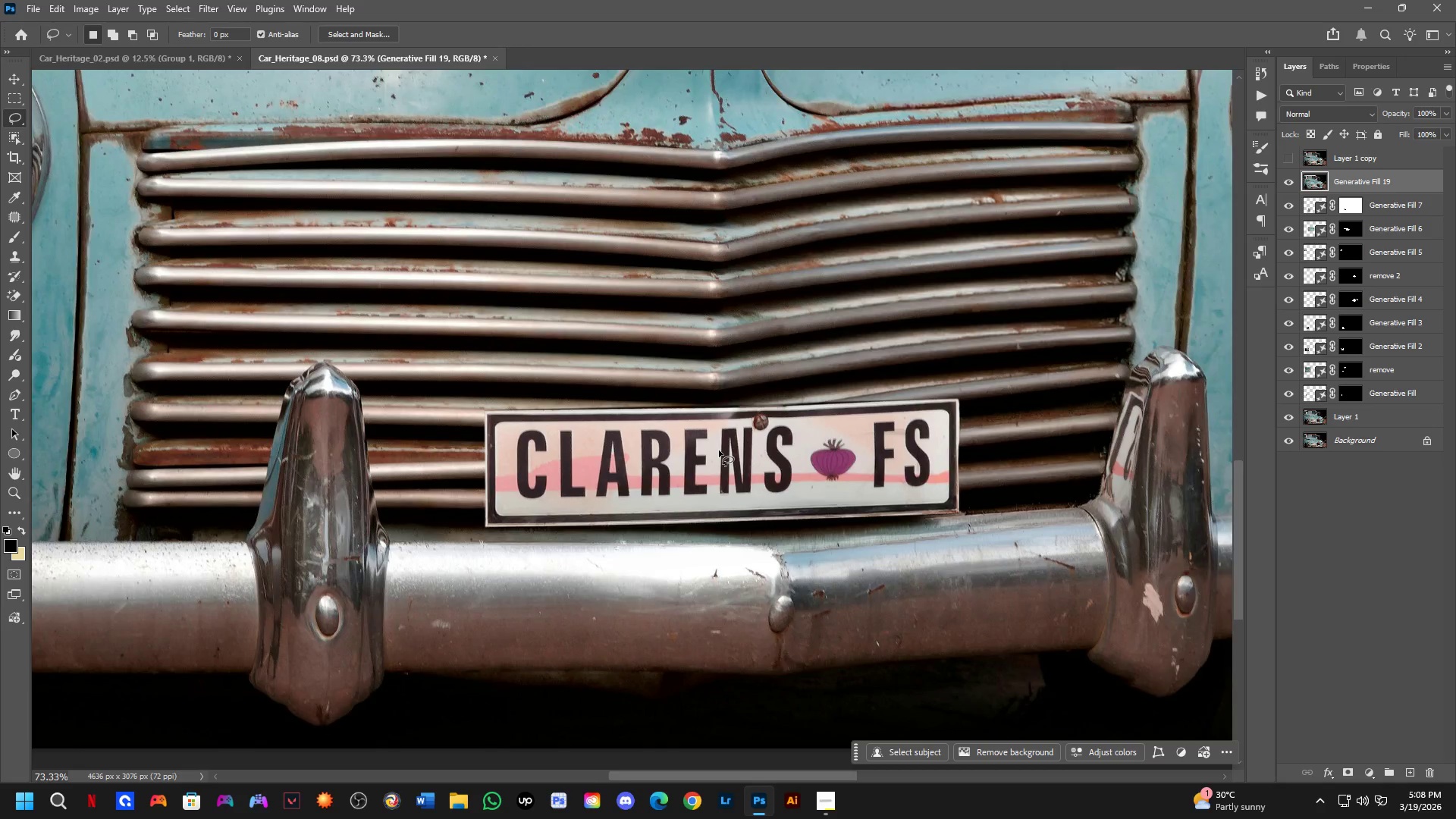 
hold_key(key=Space, duration=0.53)
 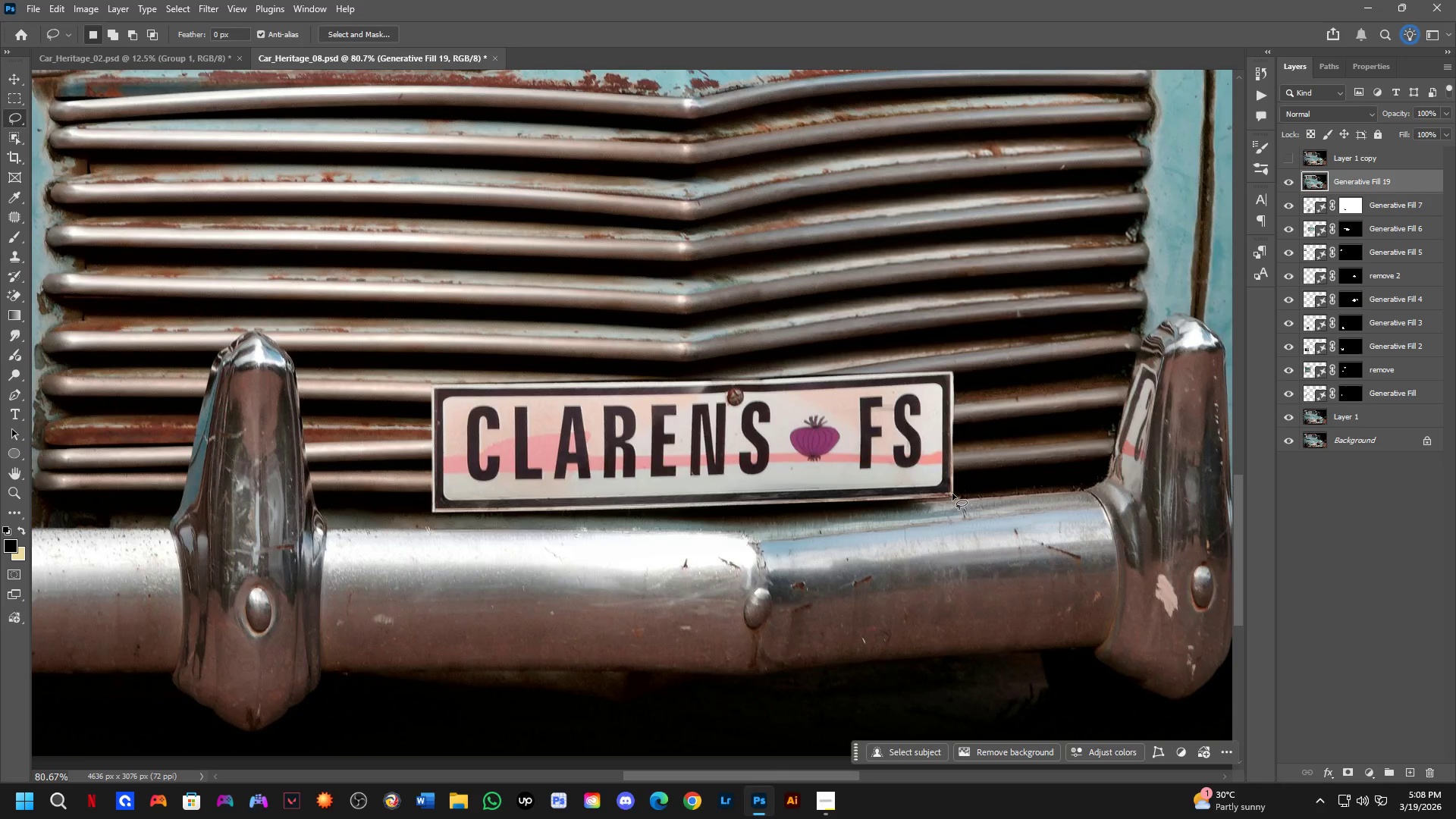 
left_click_drag(start_coordinate=[770, 461], to_coordinate=[740, 439])
 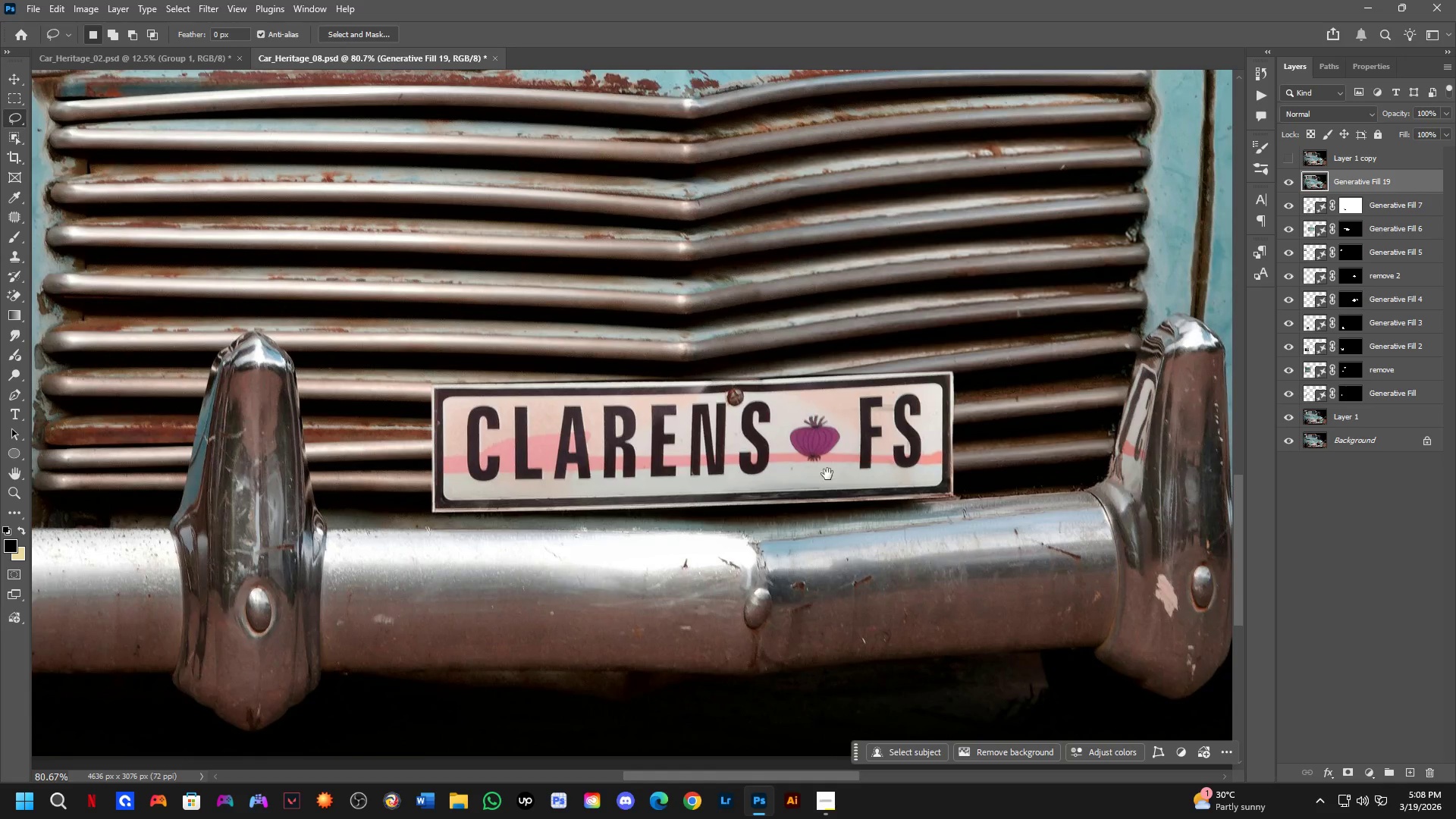 
scroll: coordinate [719, 450], scroll_direction: up, amount: 1.0
 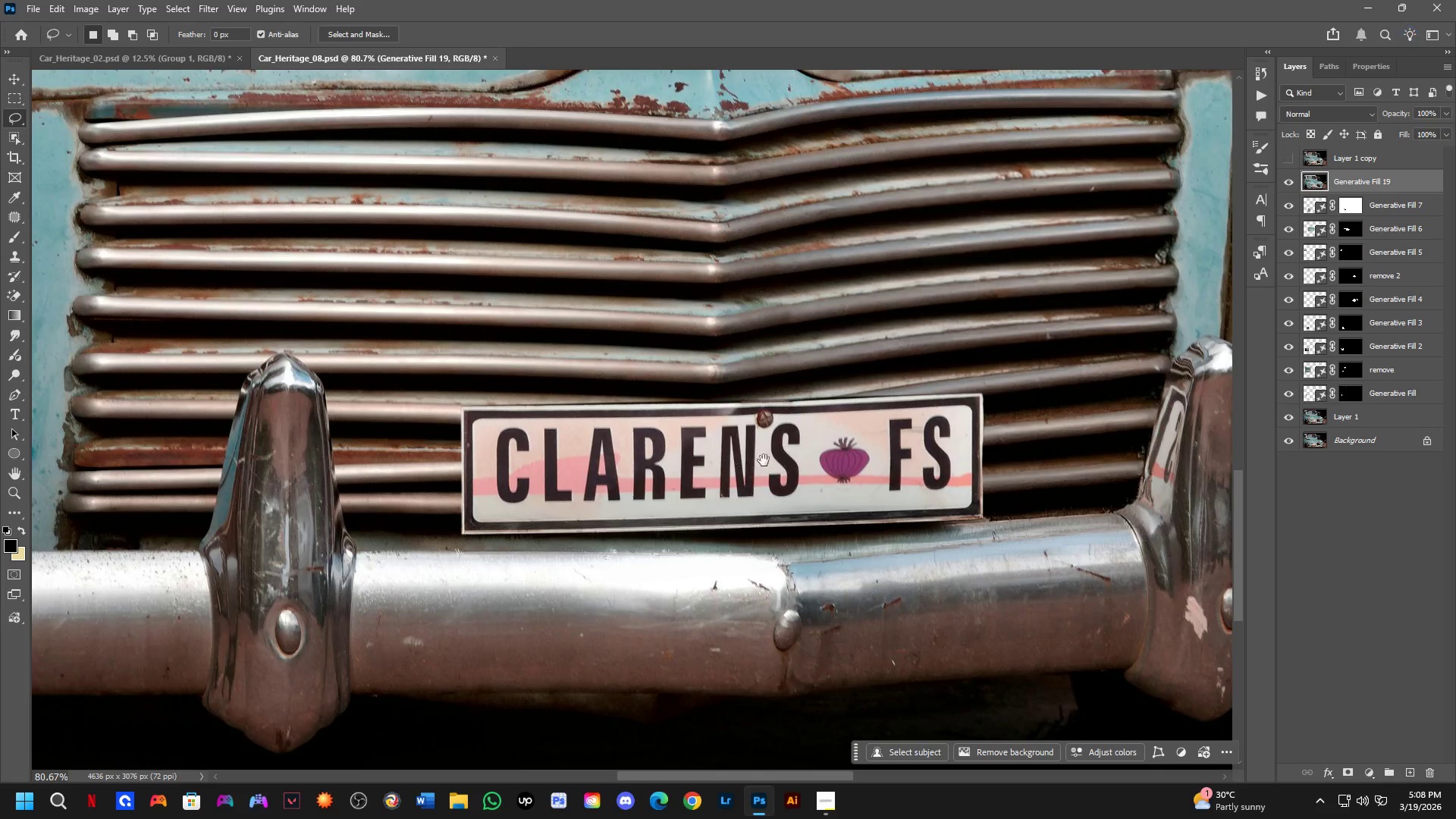 
key(Shift+ShiftLeft)
 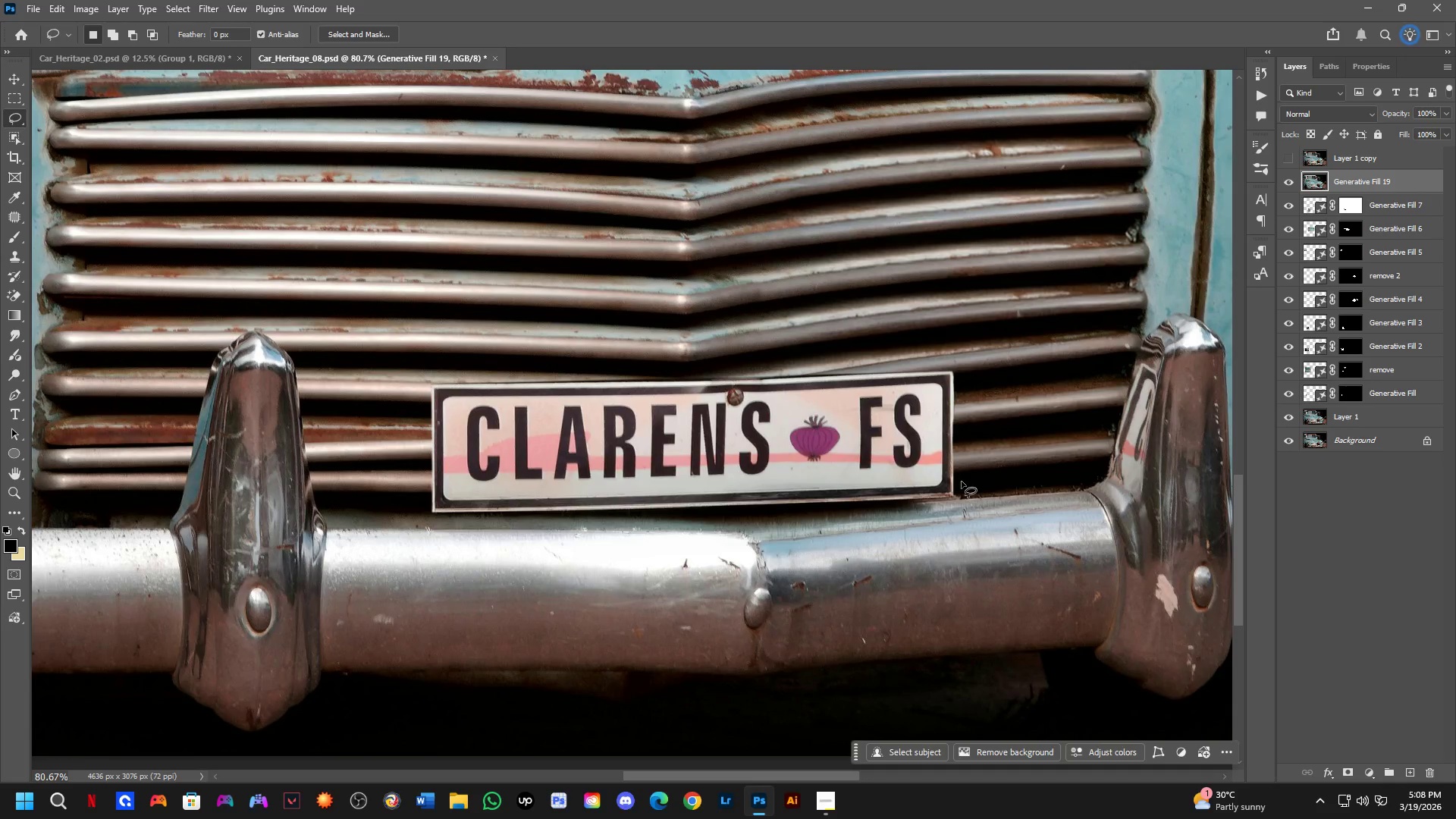 
left_click_drag(start_coordinate=[962, 482], to_coordinate=[989, 479])
 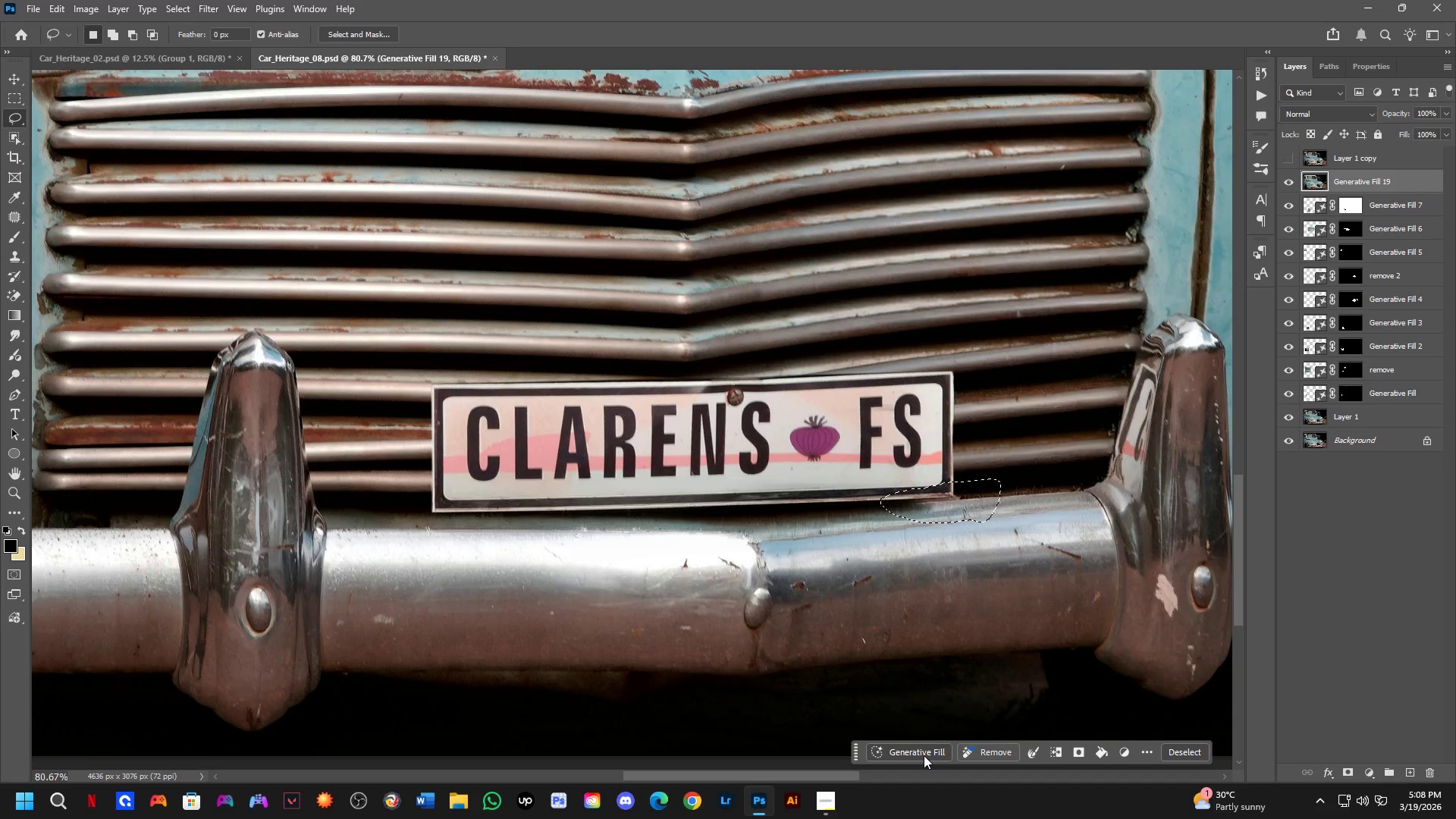 
left_click([924, 756])
 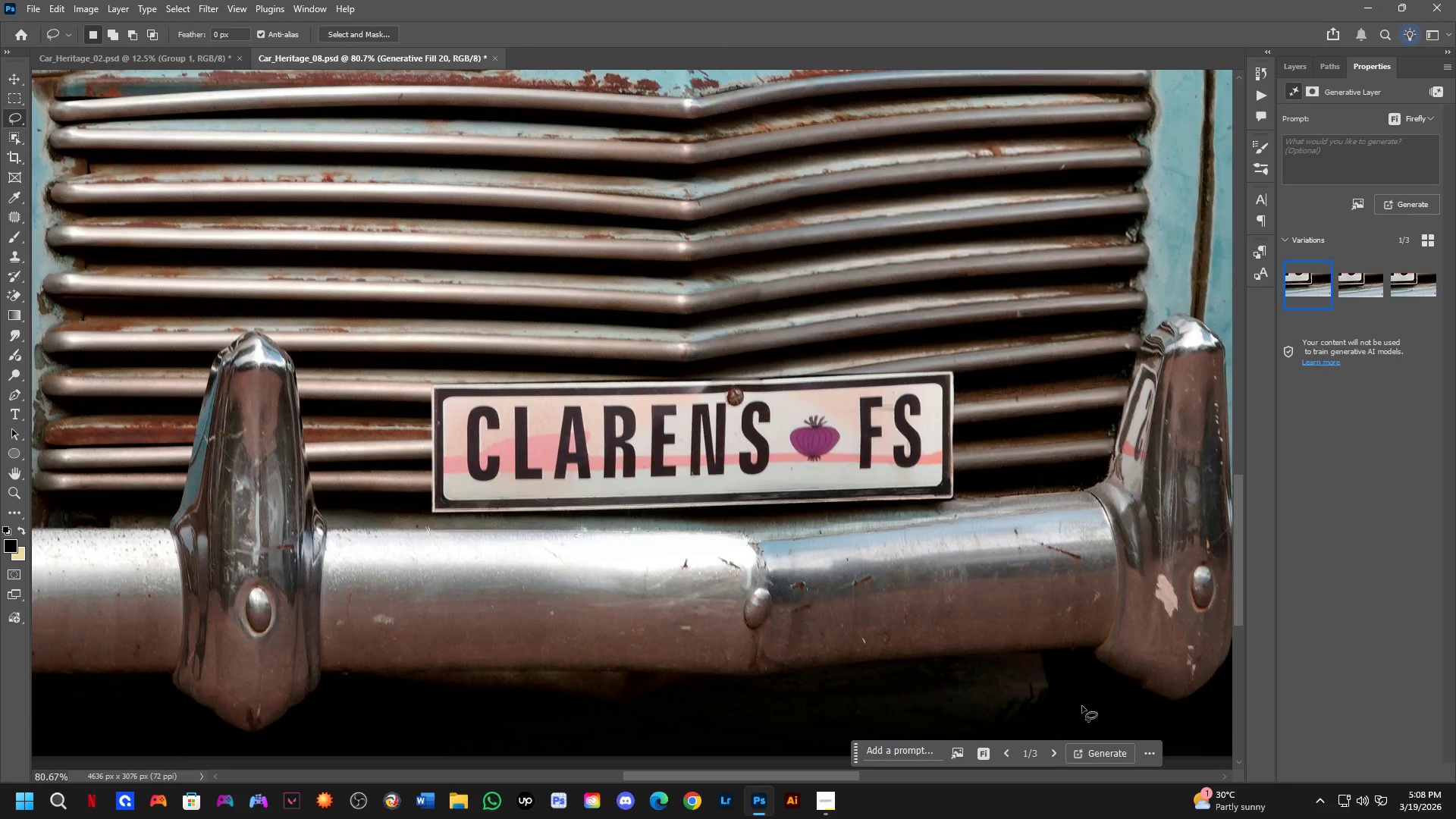 
wait(31.38)
 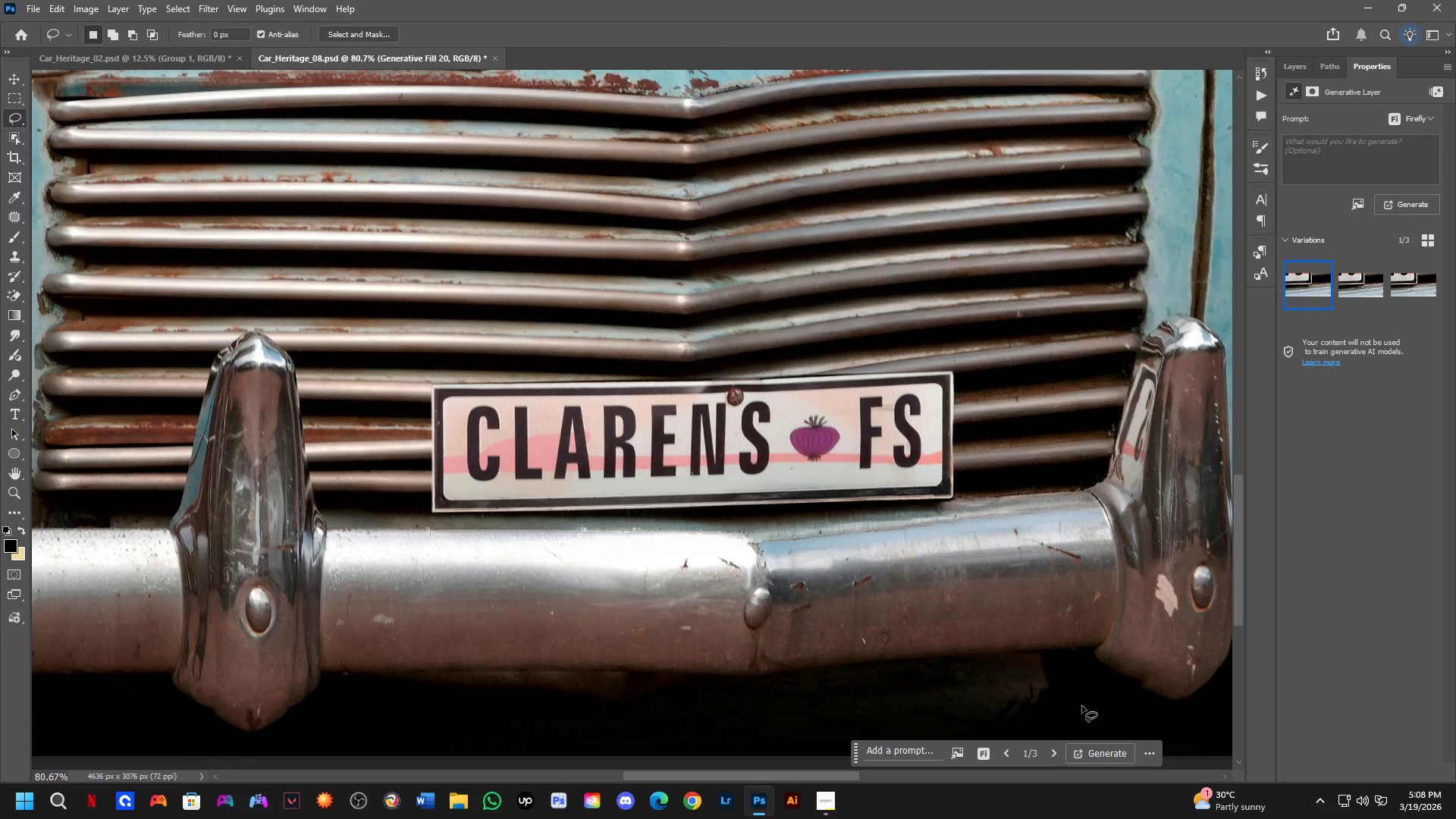 
scroll: coordinate [682, 439], scroll_direction: down, amount: 5.0
 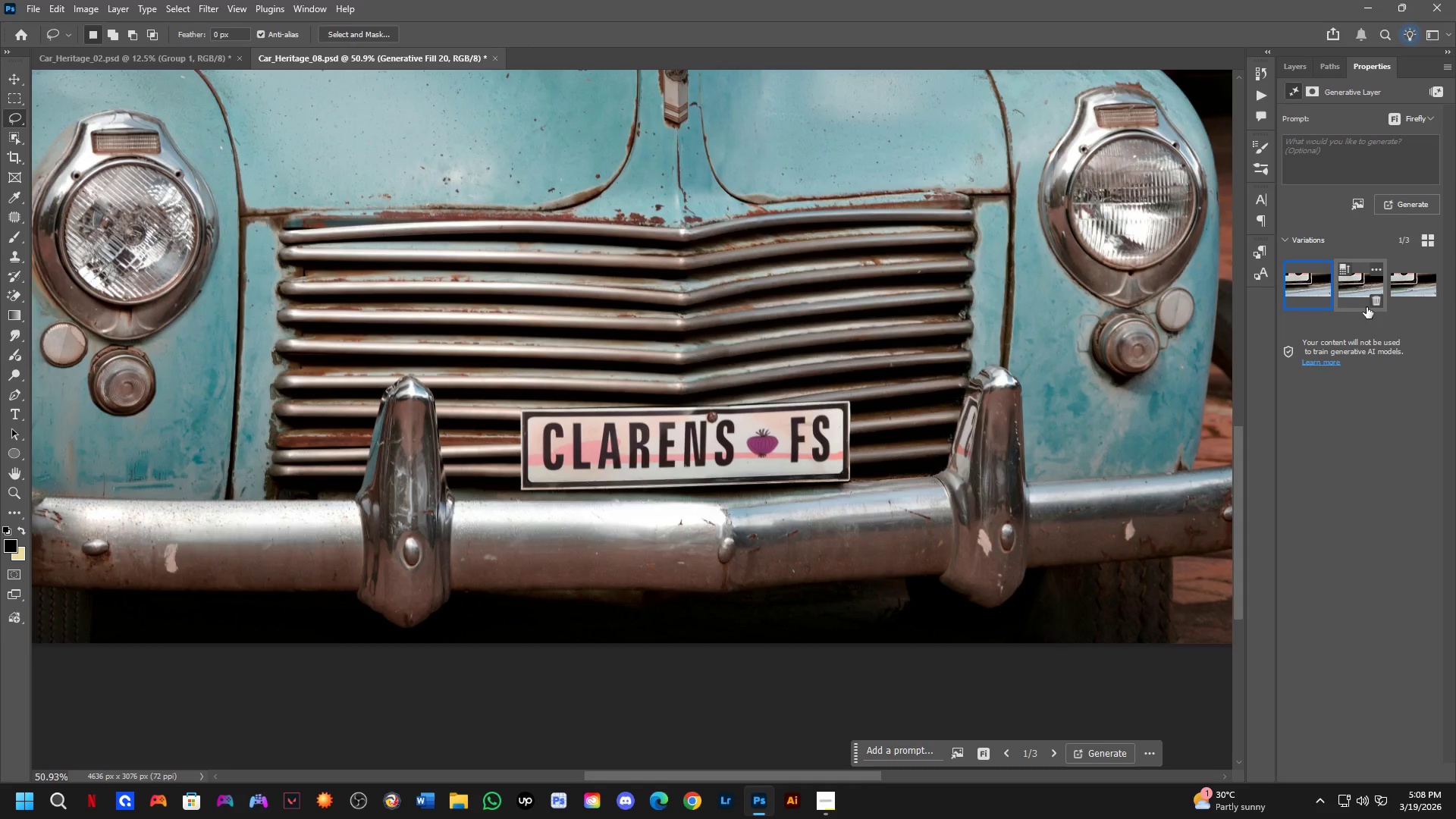 
left_click([1357, 290])
 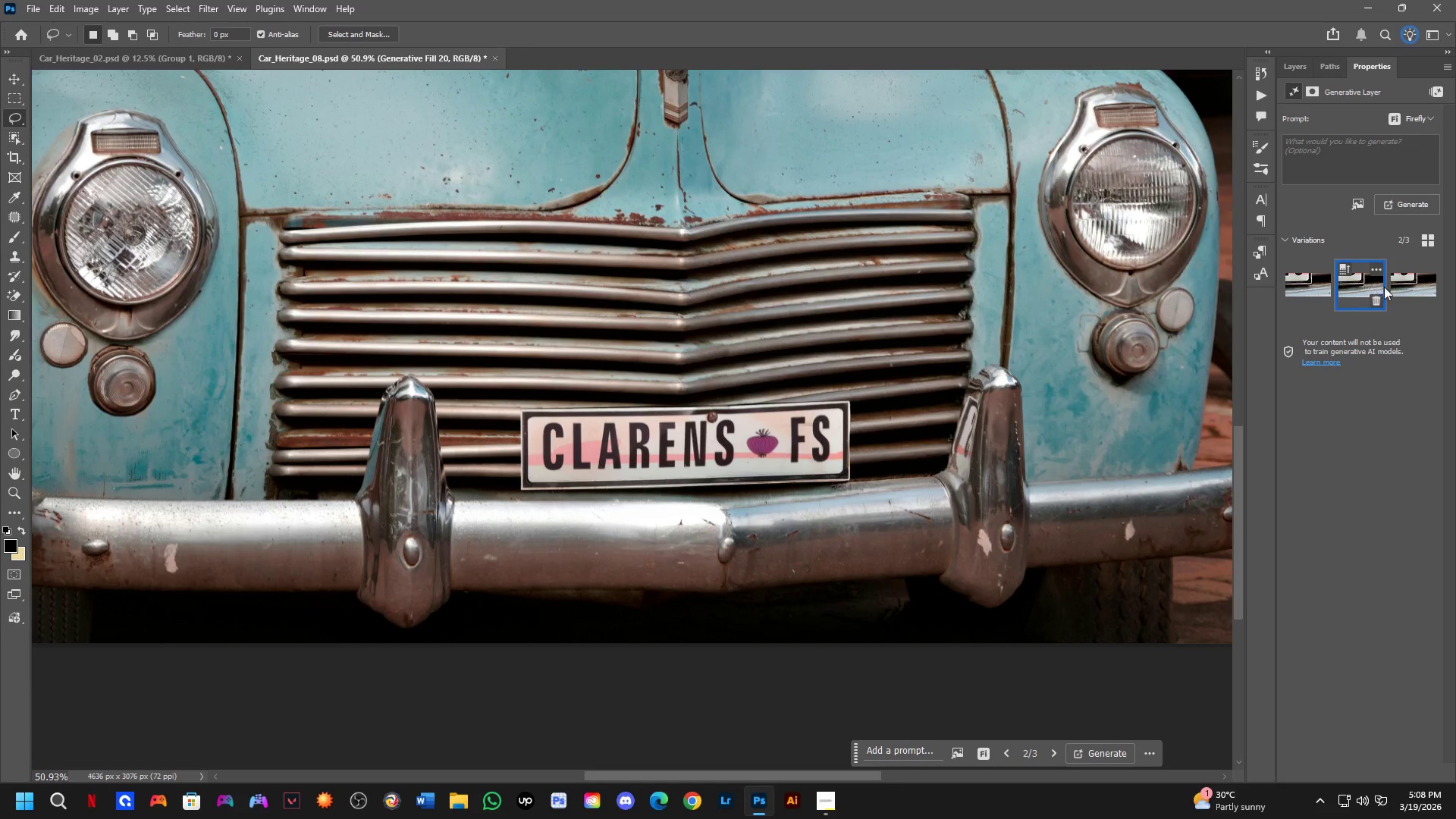 
left_click([1399, 287])
 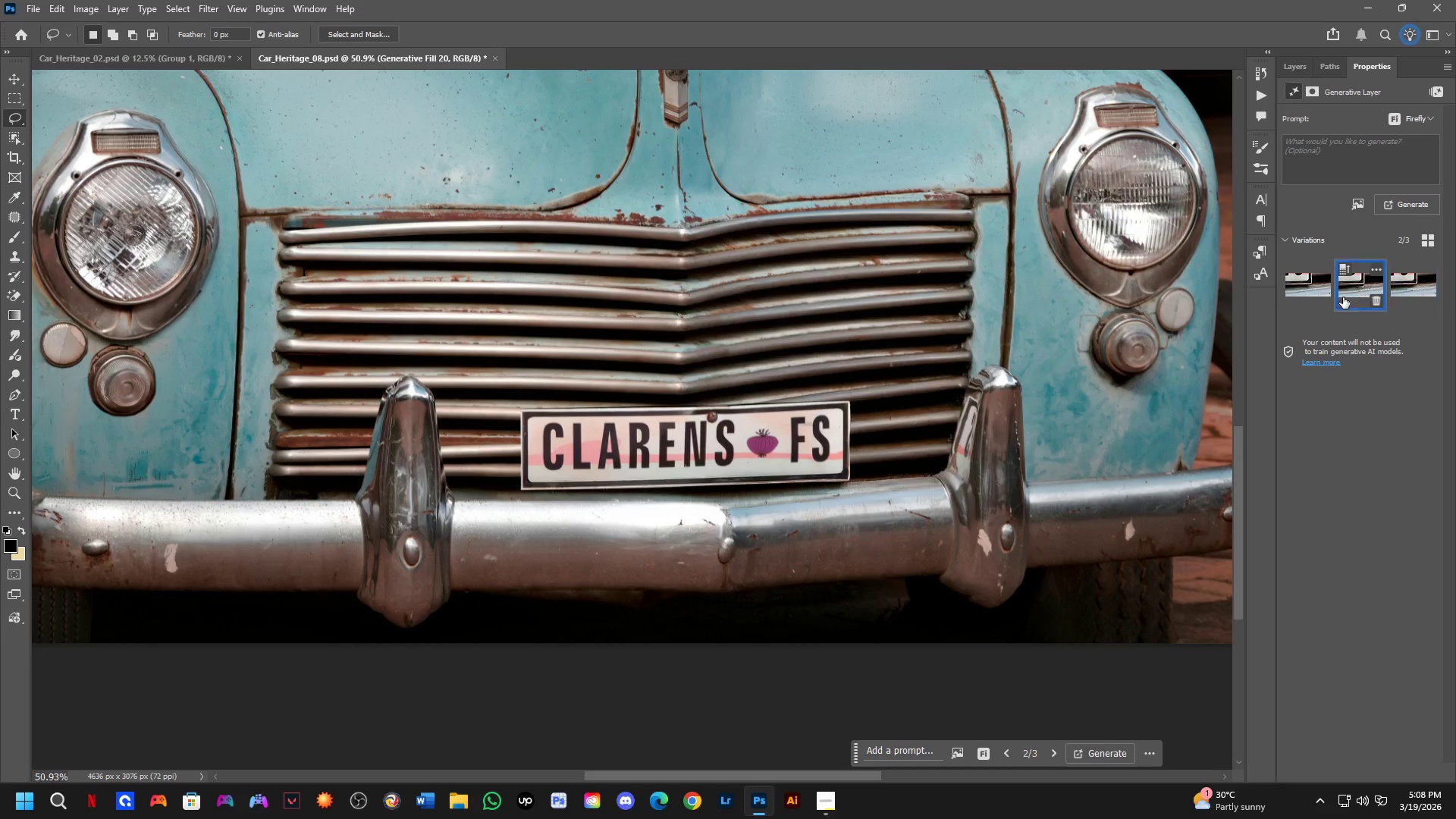 
double_click([1299, 292])
 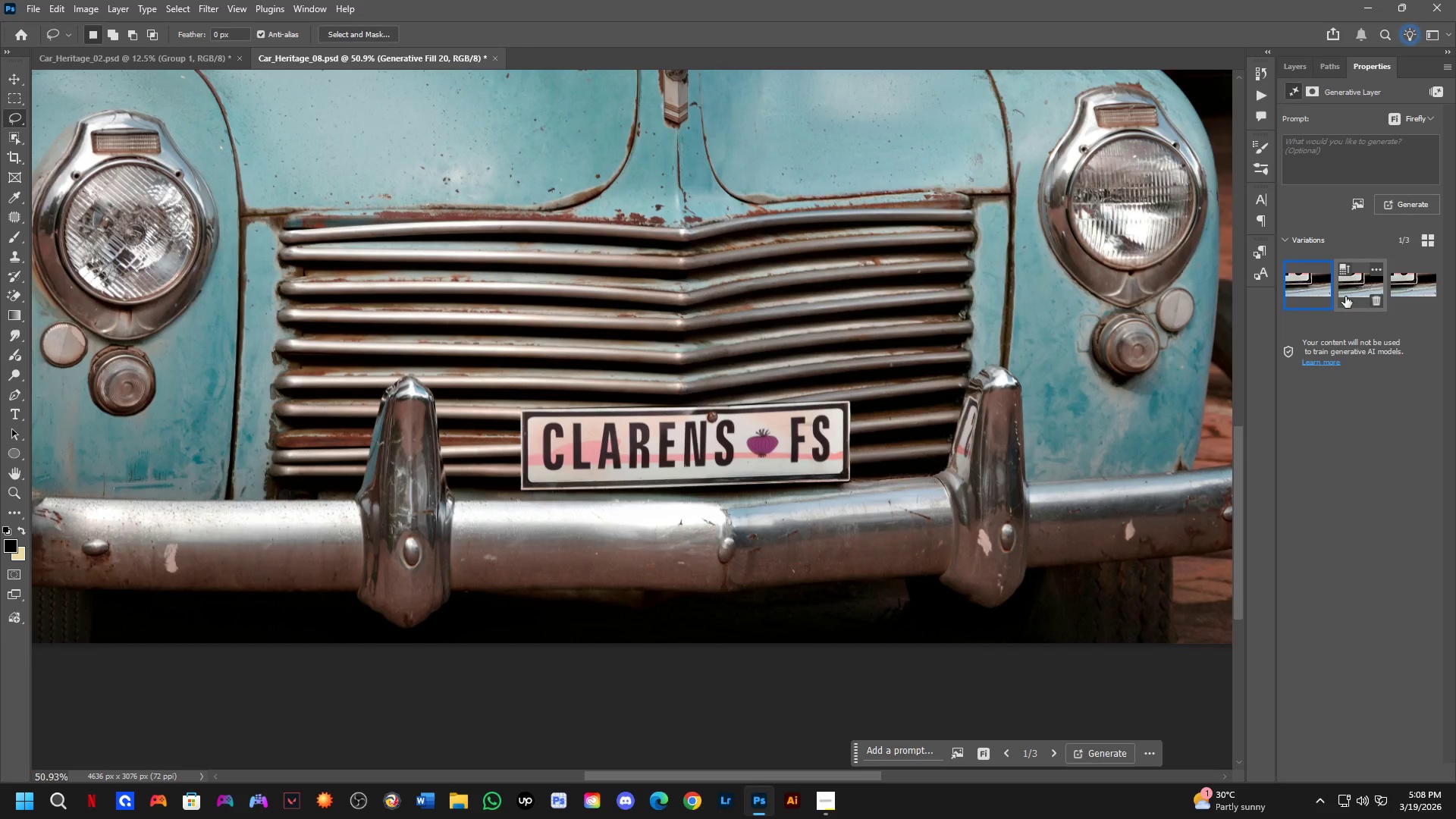 
triple_click([1348, 294])
 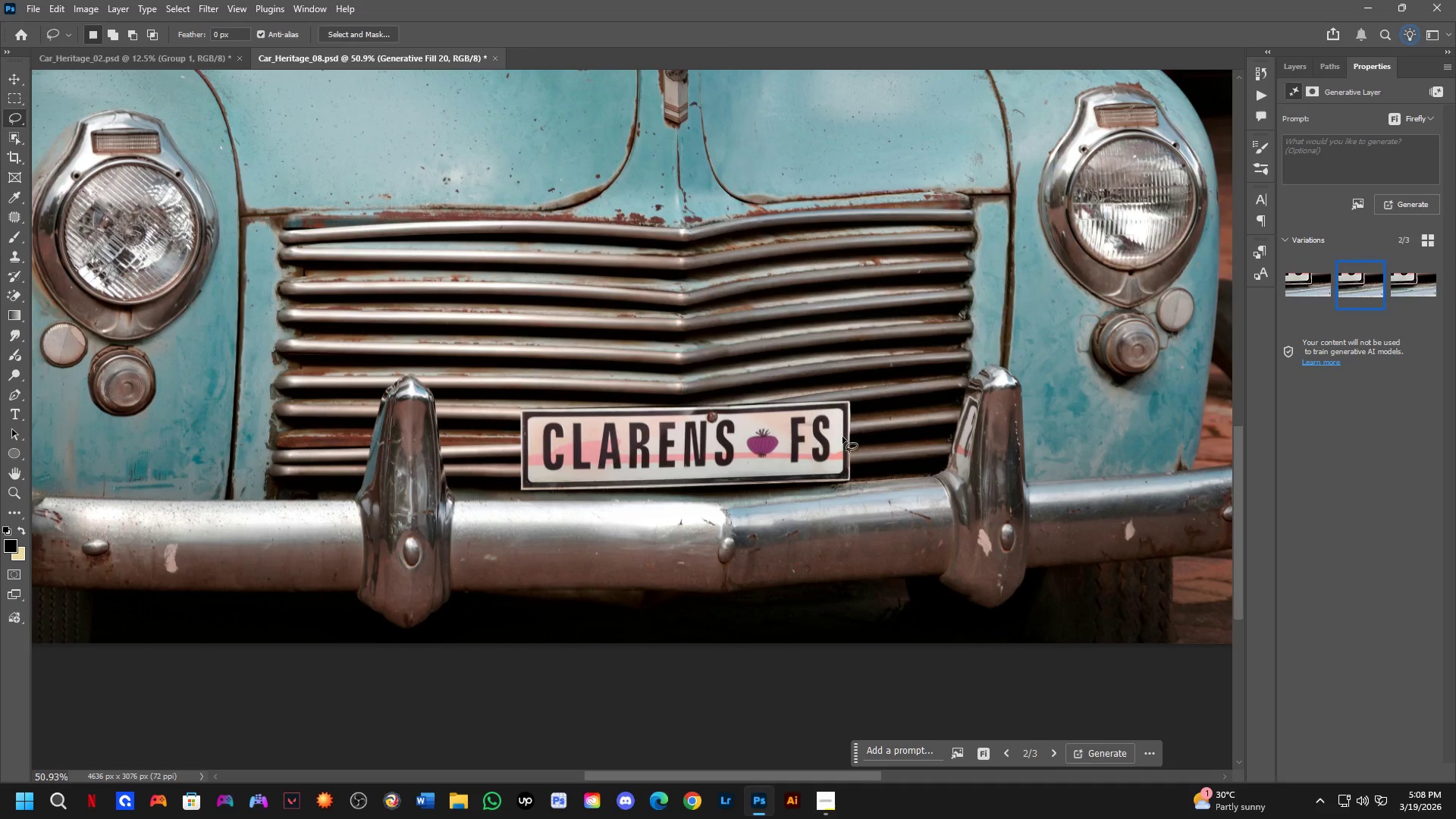 
scroll: coordinate [828, 472], scroll_direction: up, amount: 4.0
 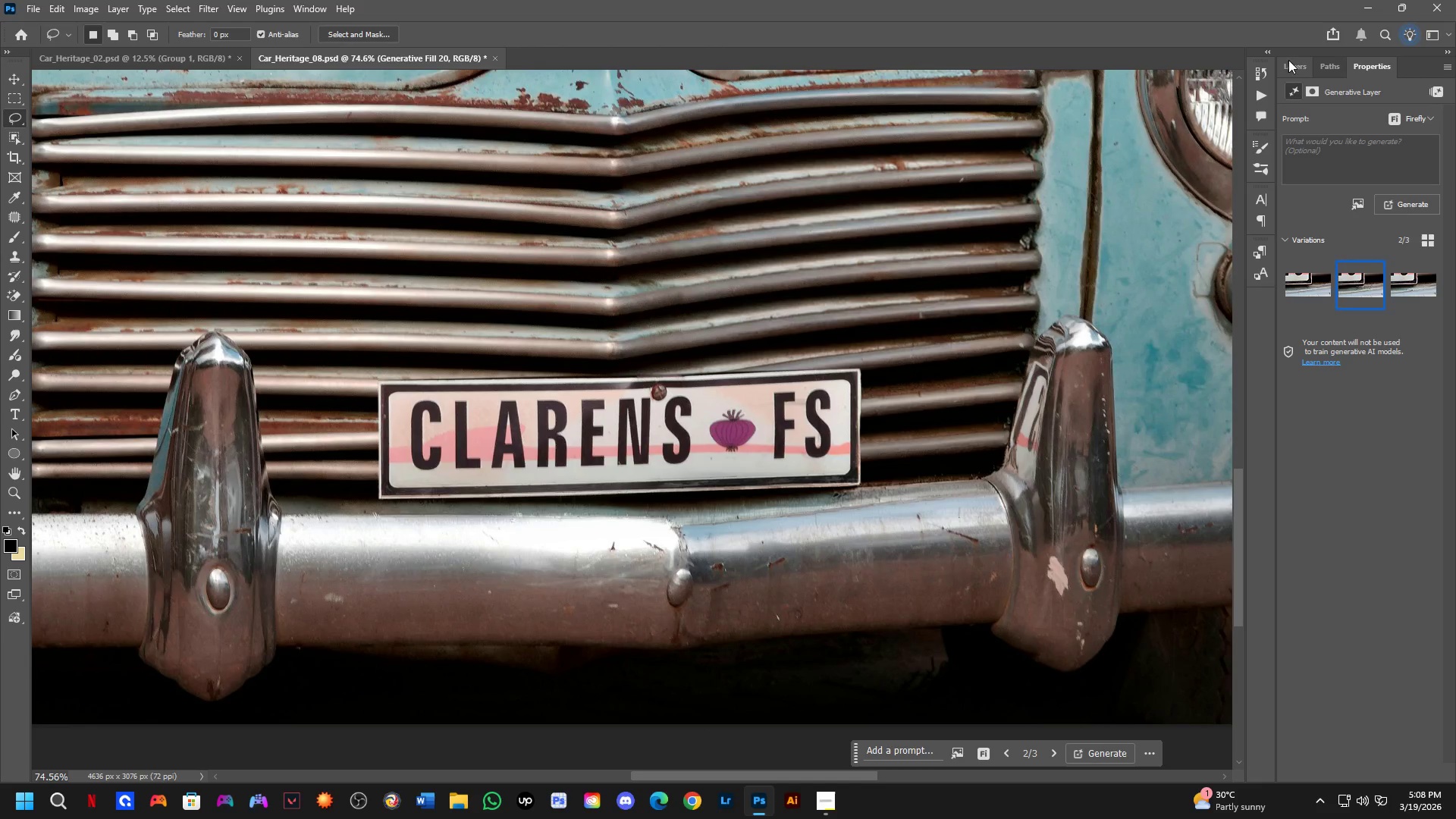 
left_click([1298, 69])
 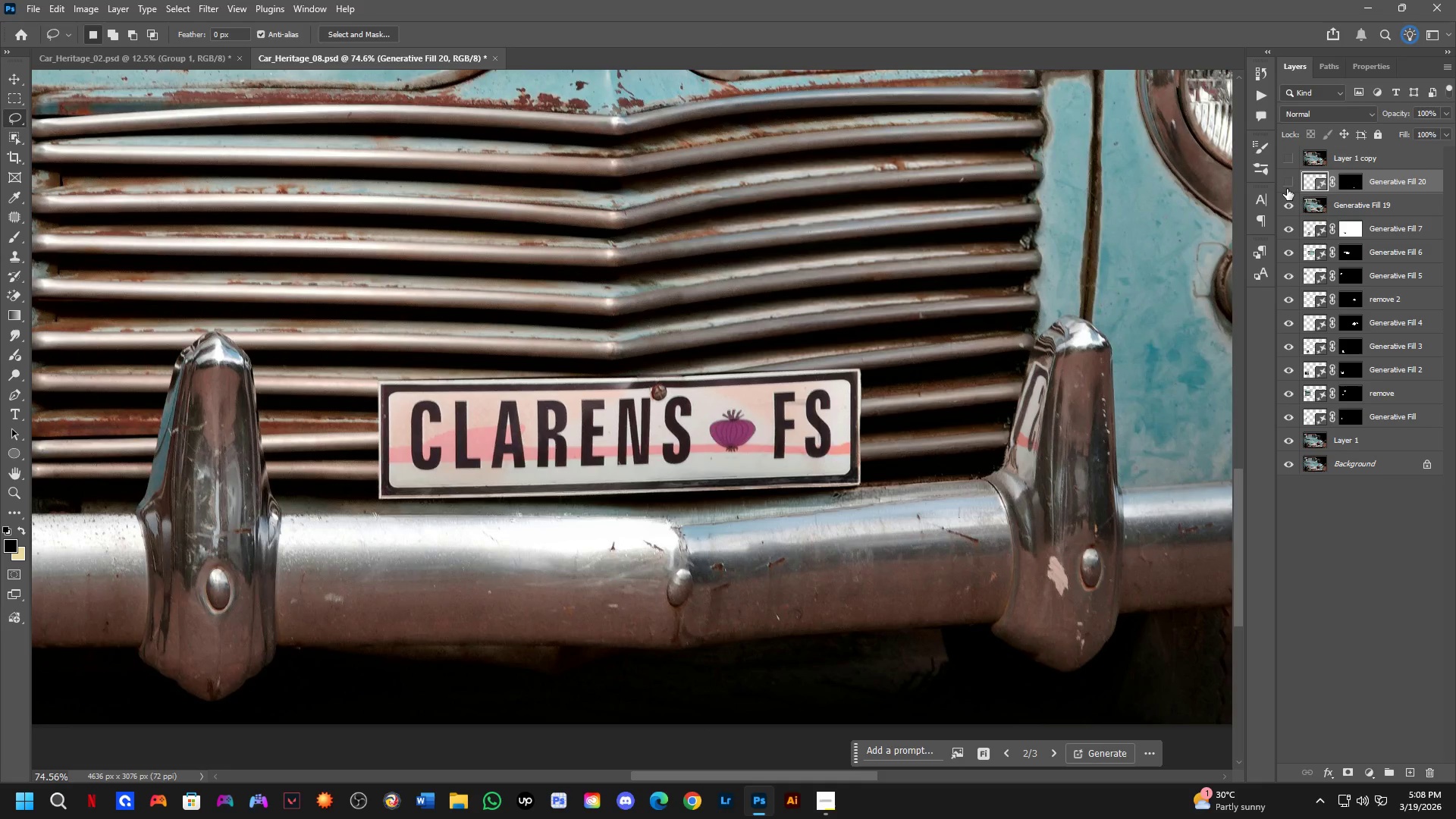 
double_click([1287, 189])
 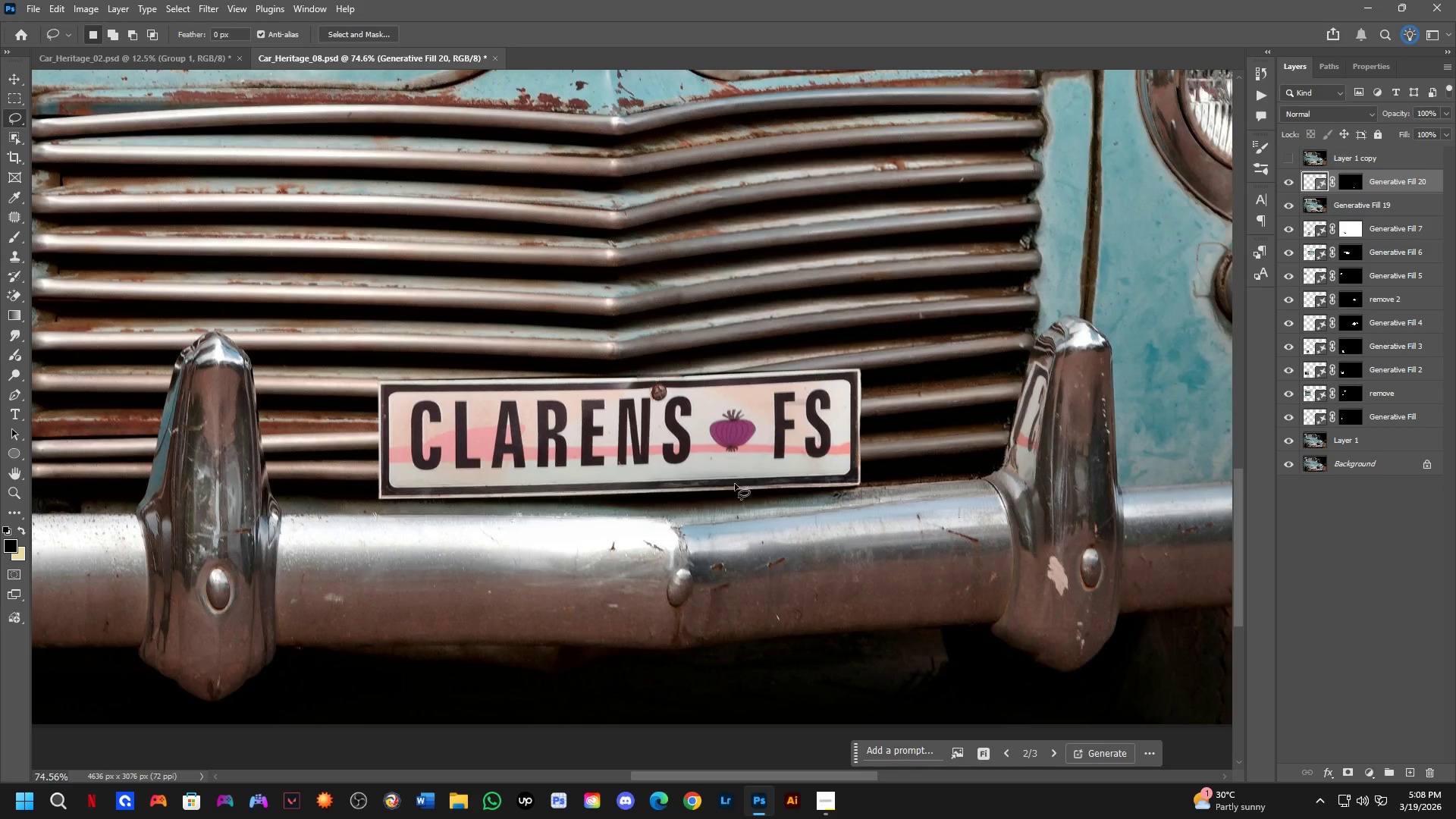 
hold_key(key=Space, duration=0.52)
 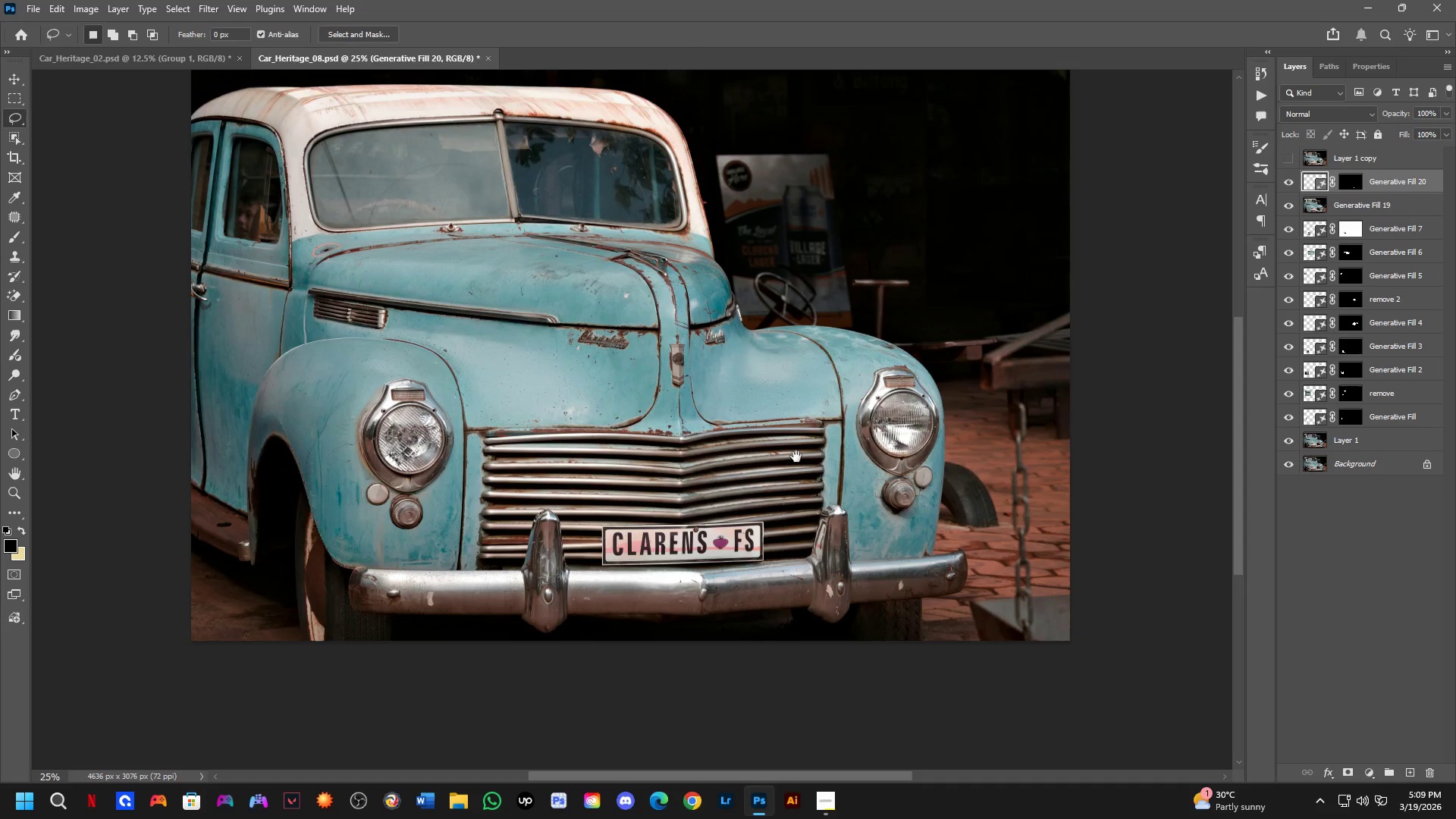 
left_click_drag(start_coordinate=[802, 466], to_coordinate=[744, 501])
 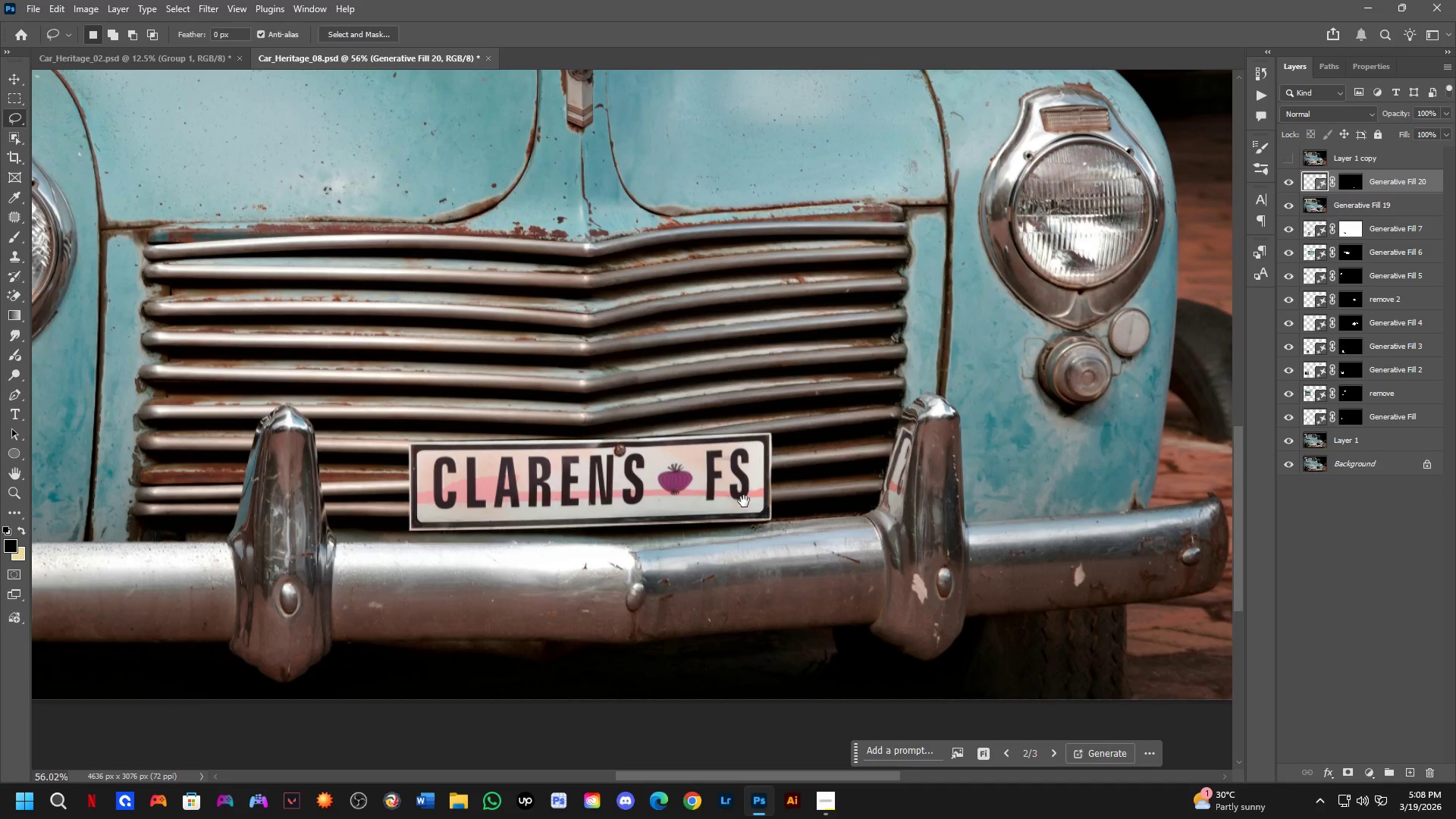 
scroll: coordinate [735, 484], scroll_direction: down, amount: 3.0
 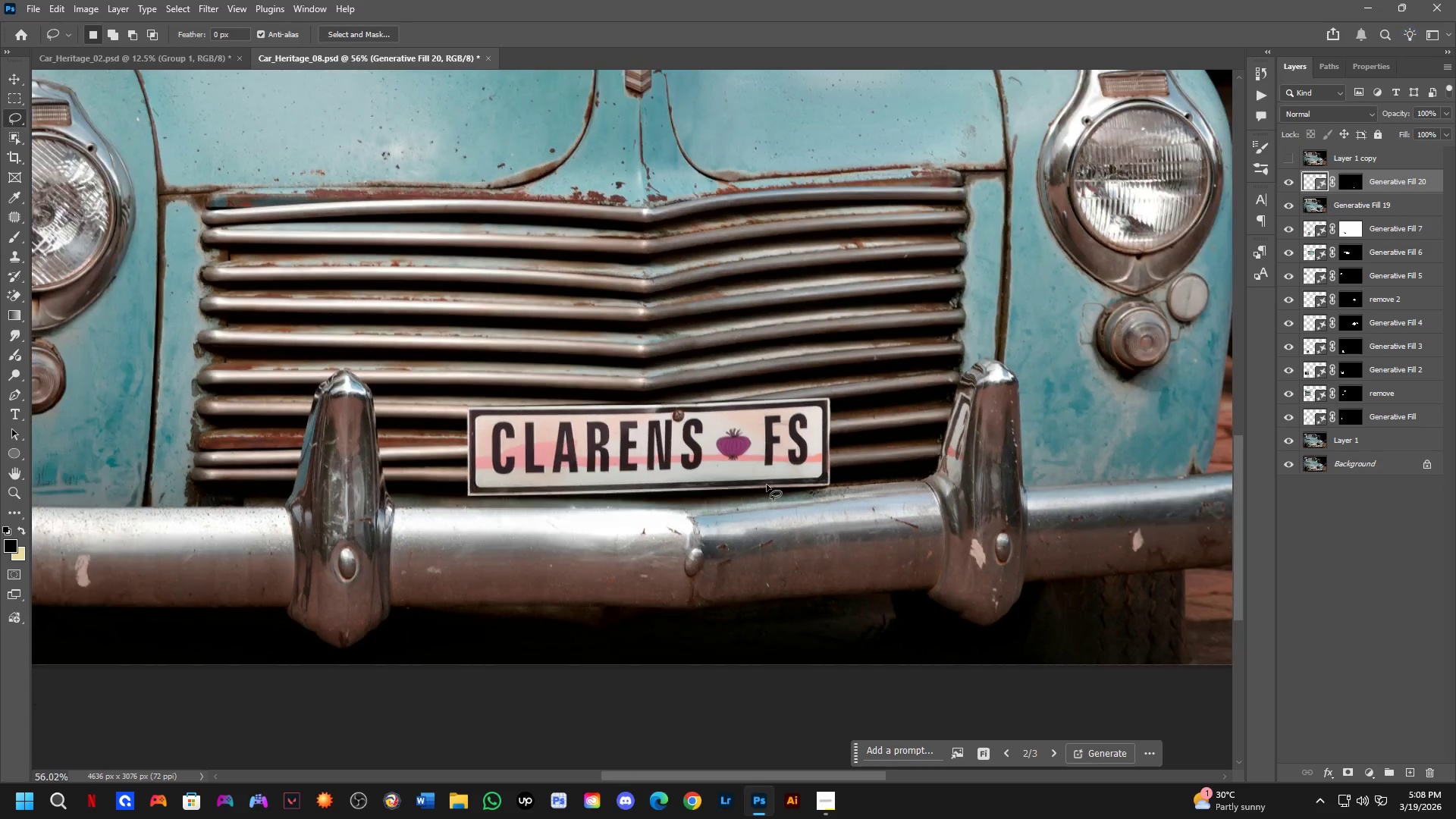 
key(Shift+ShiftLeft)
 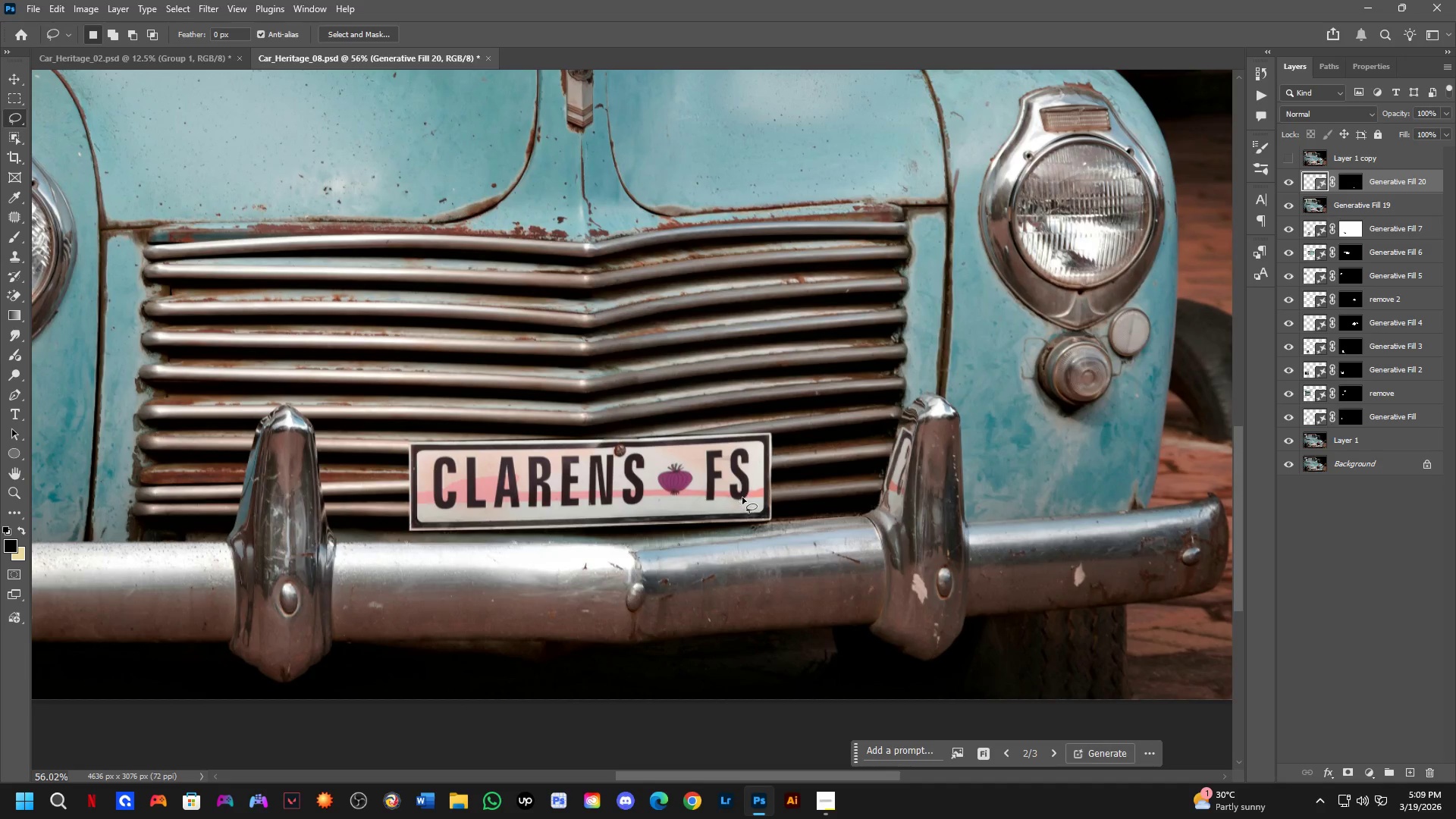 
hold_key(key=Space, duration=0.41)
 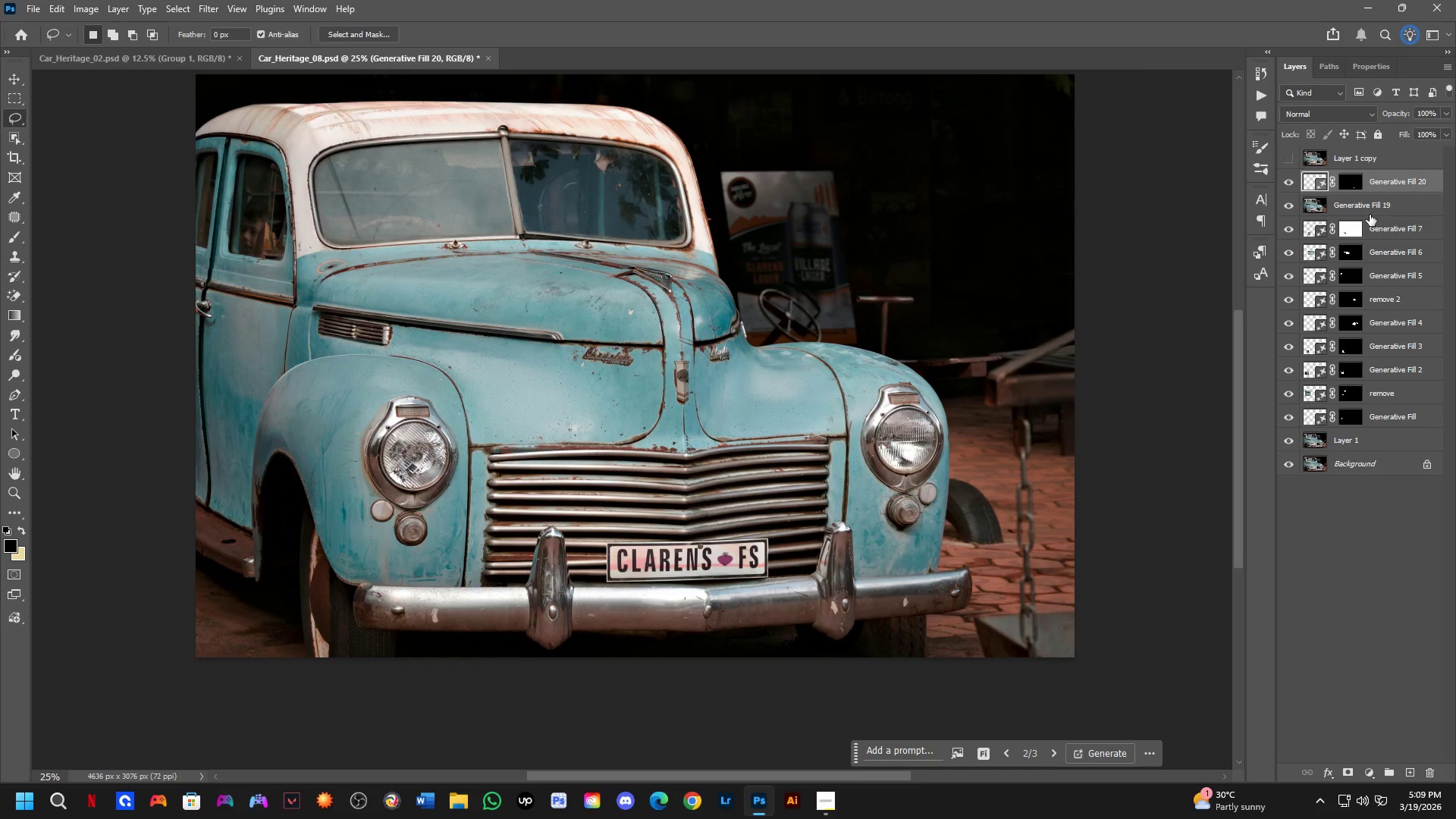 
left_click_drag(start_coordinate=[788, 403], to_coordinate=[796, 457])
 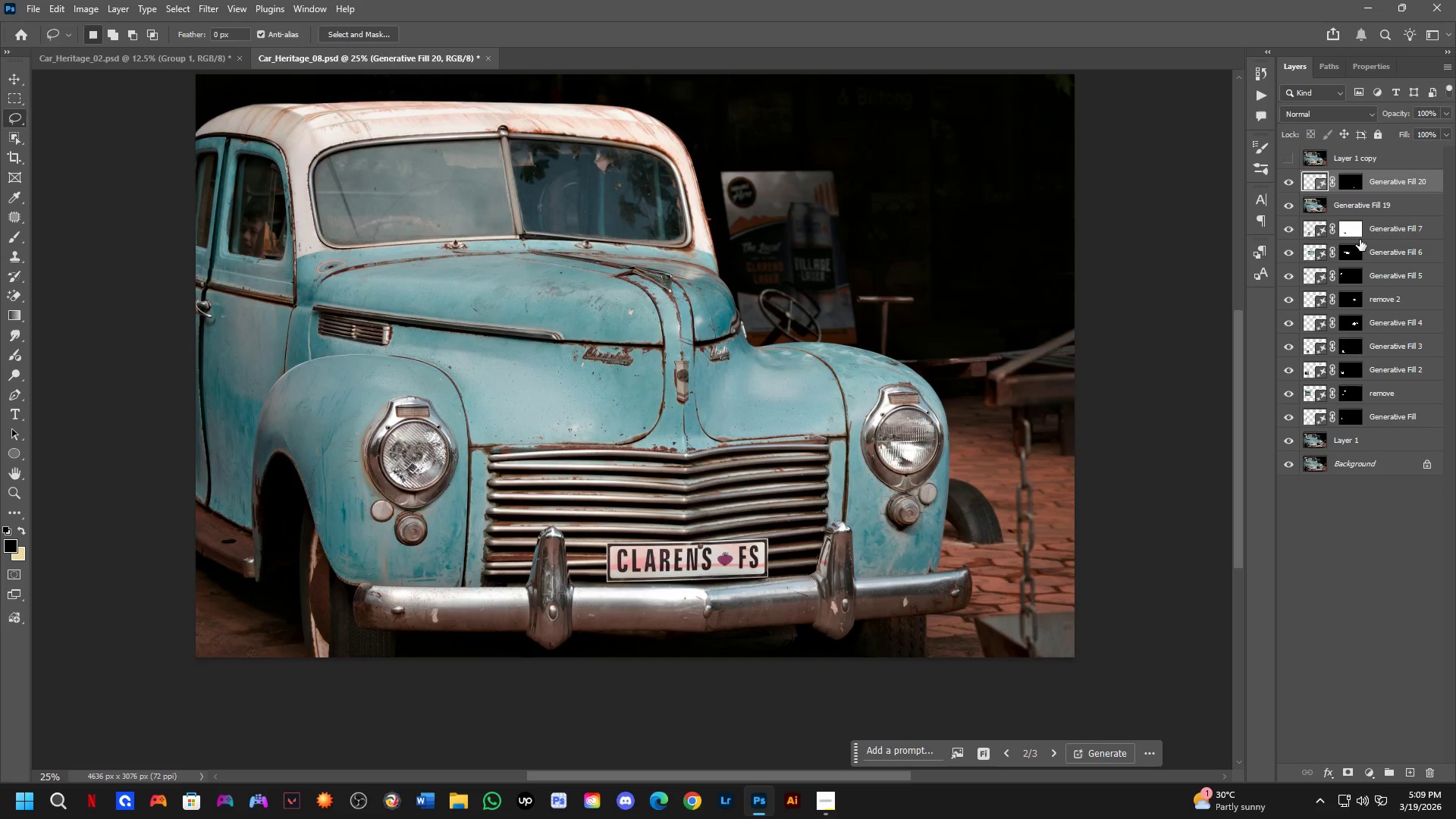 
scroll: coordinate [742, 497], scroll_direction: down, amount: 3.0
 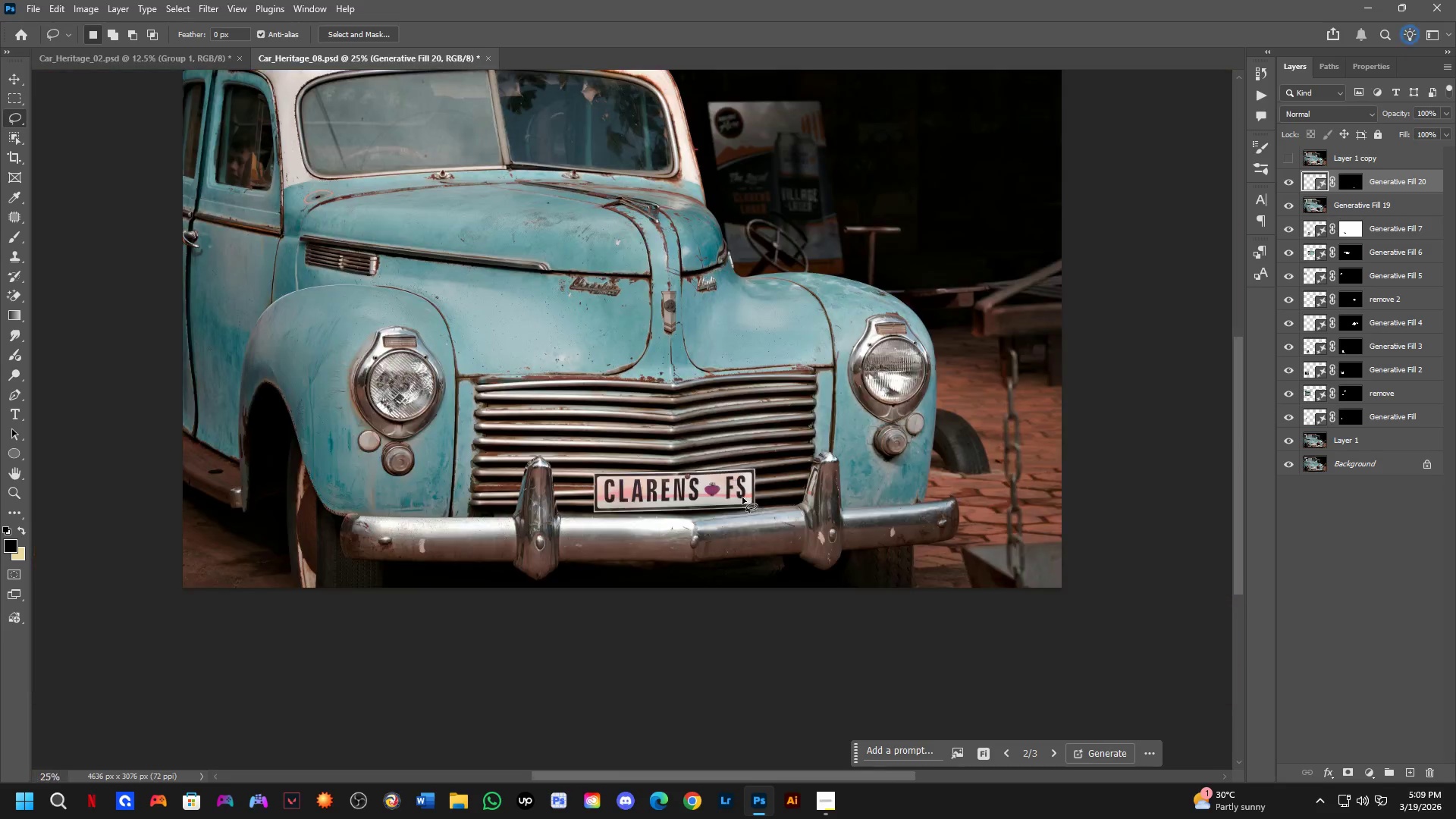 
key(Control+Shift+ShiftLeft)
 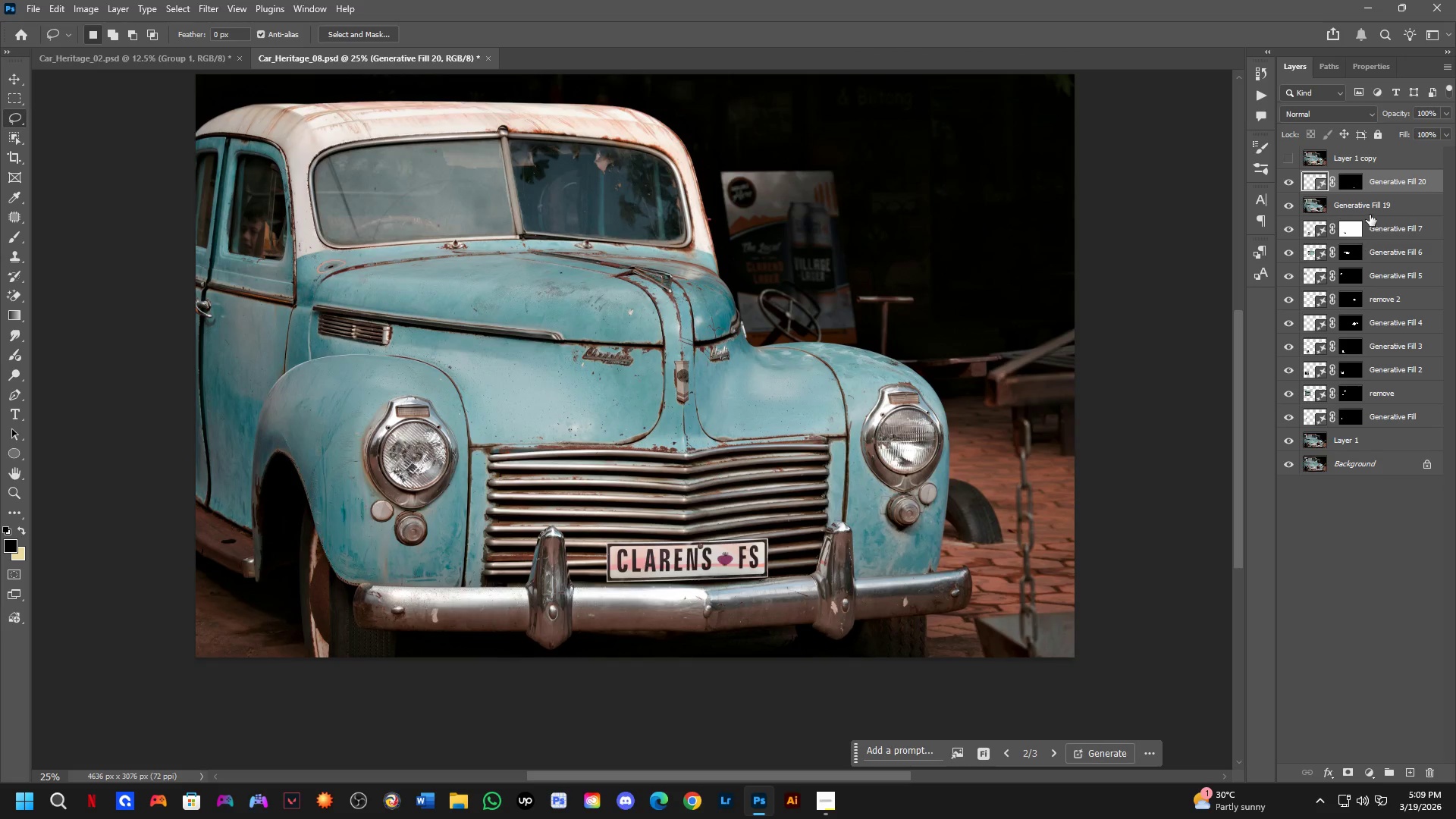 
left_click([1370, 215])
 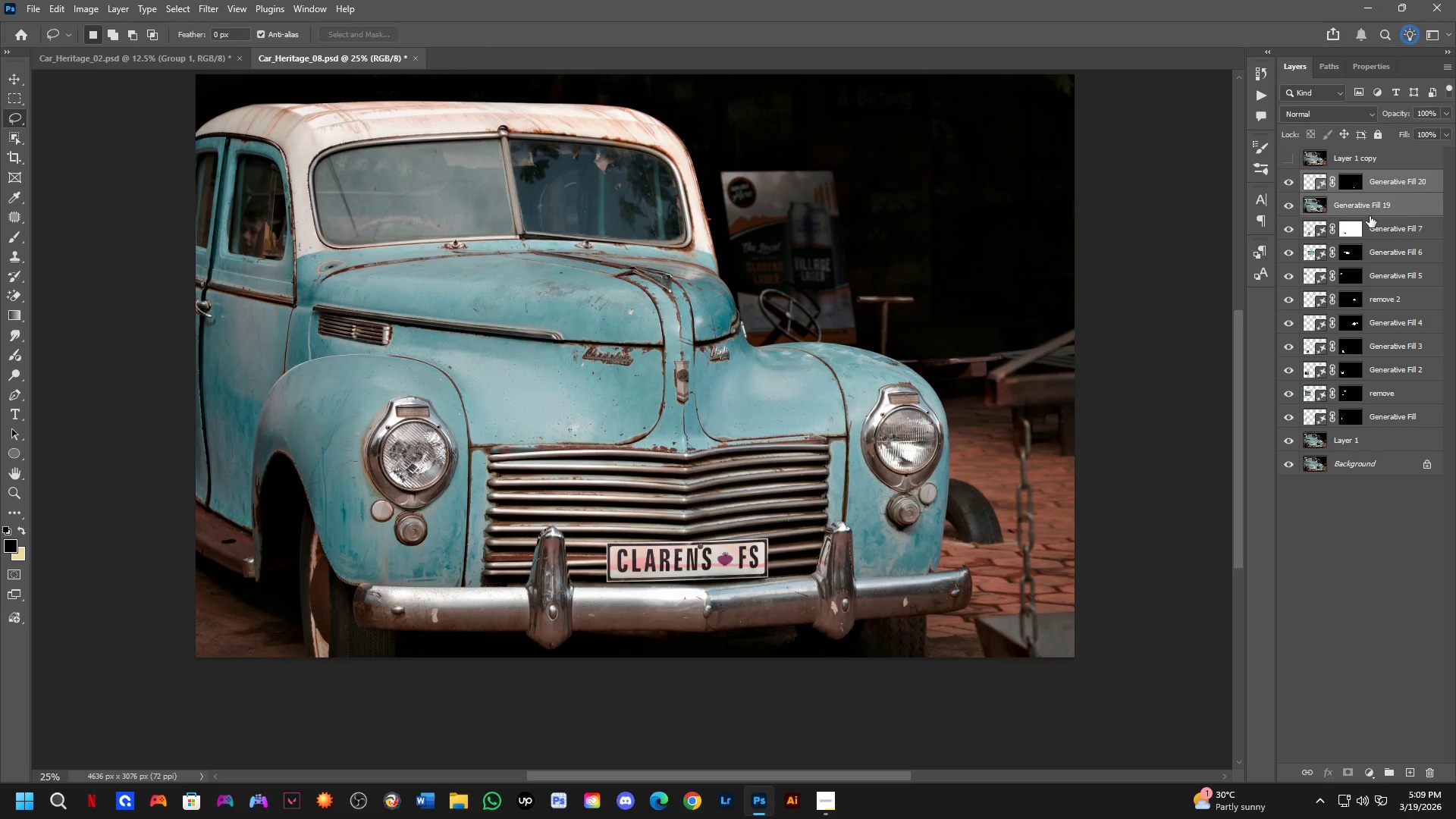 
key(Control+E)
 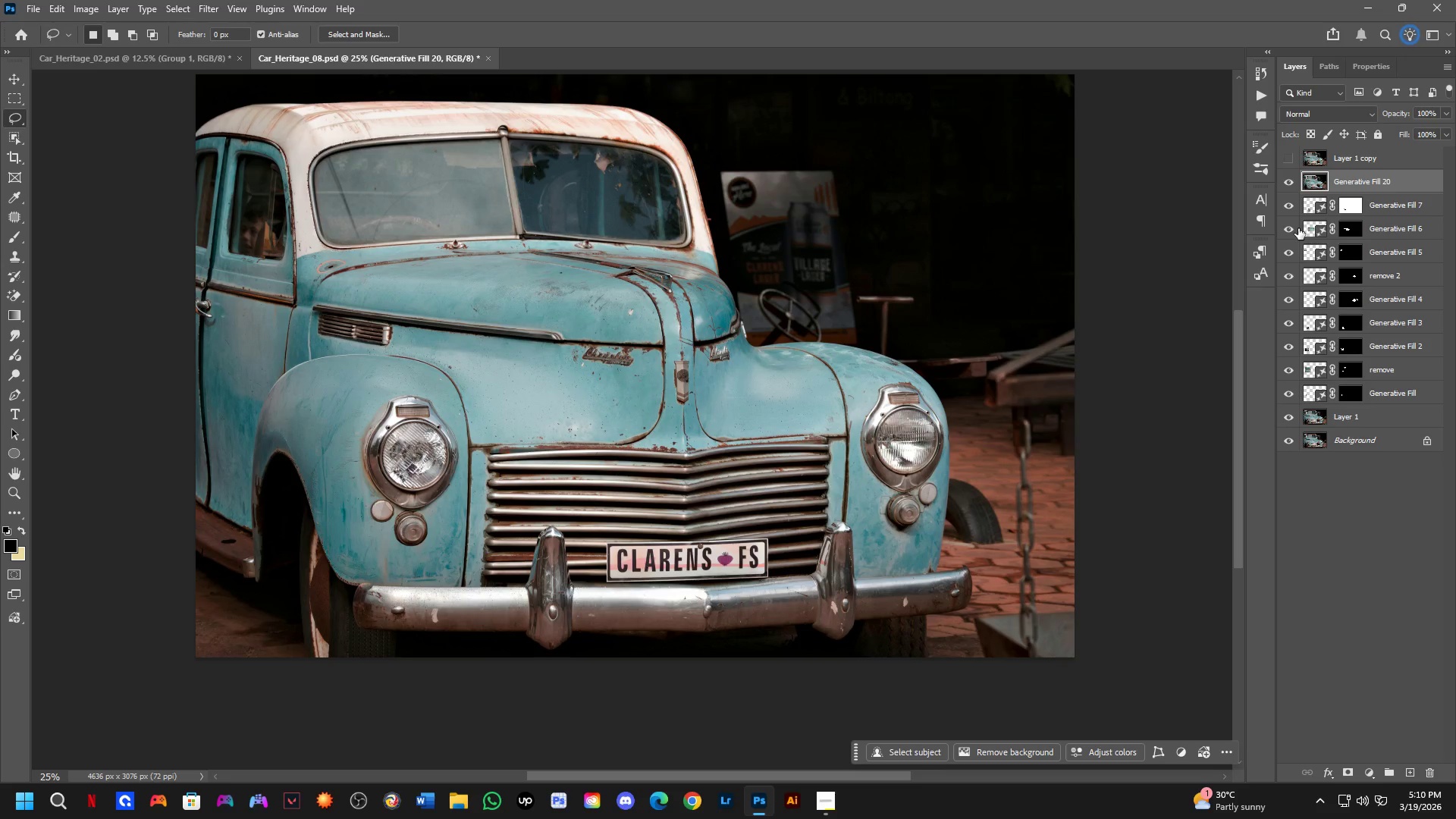 
wait(90.51)
 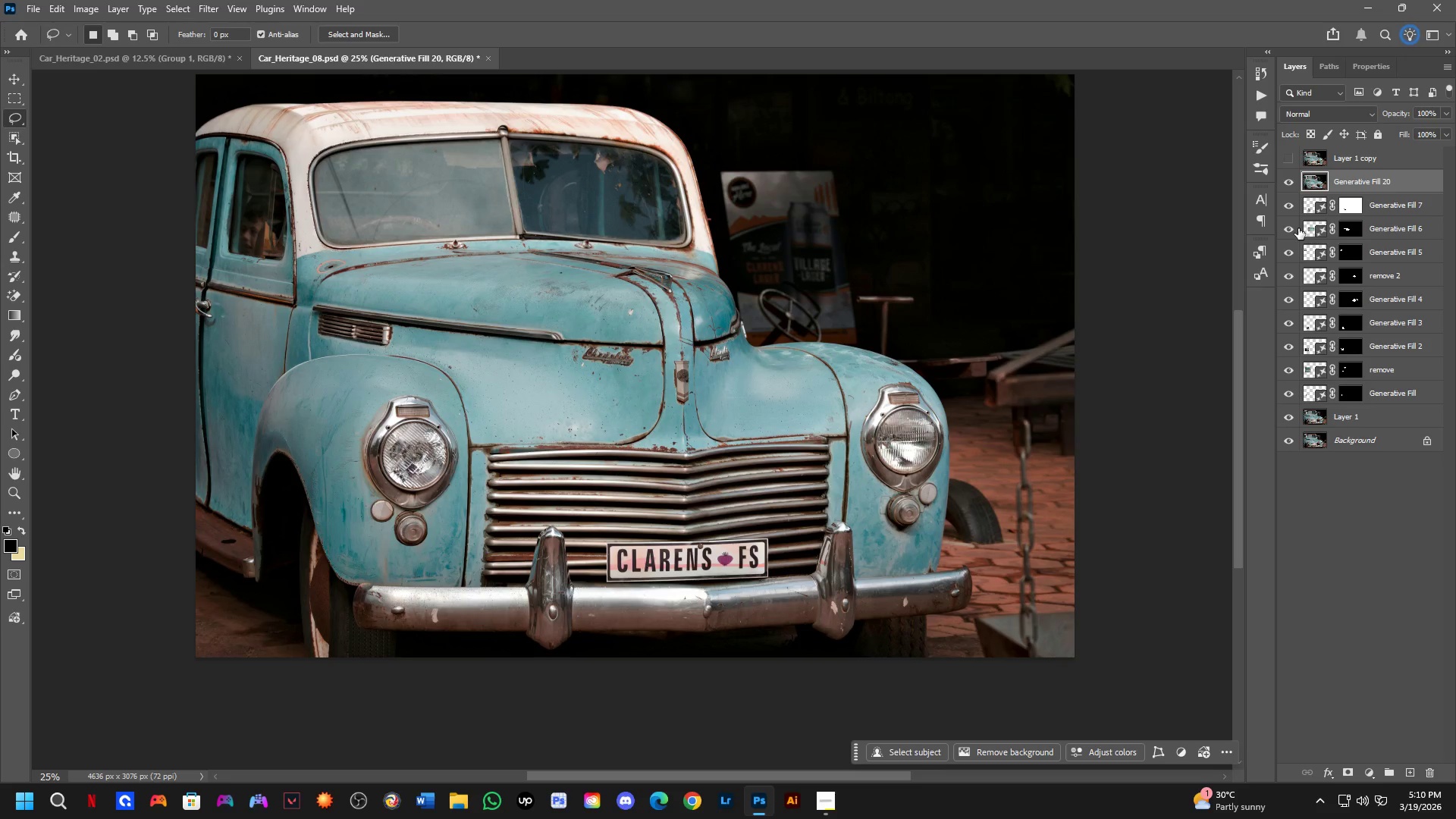 
scroll: coordinate [1268, 183], scroll_direction: up, amount: 3.0
 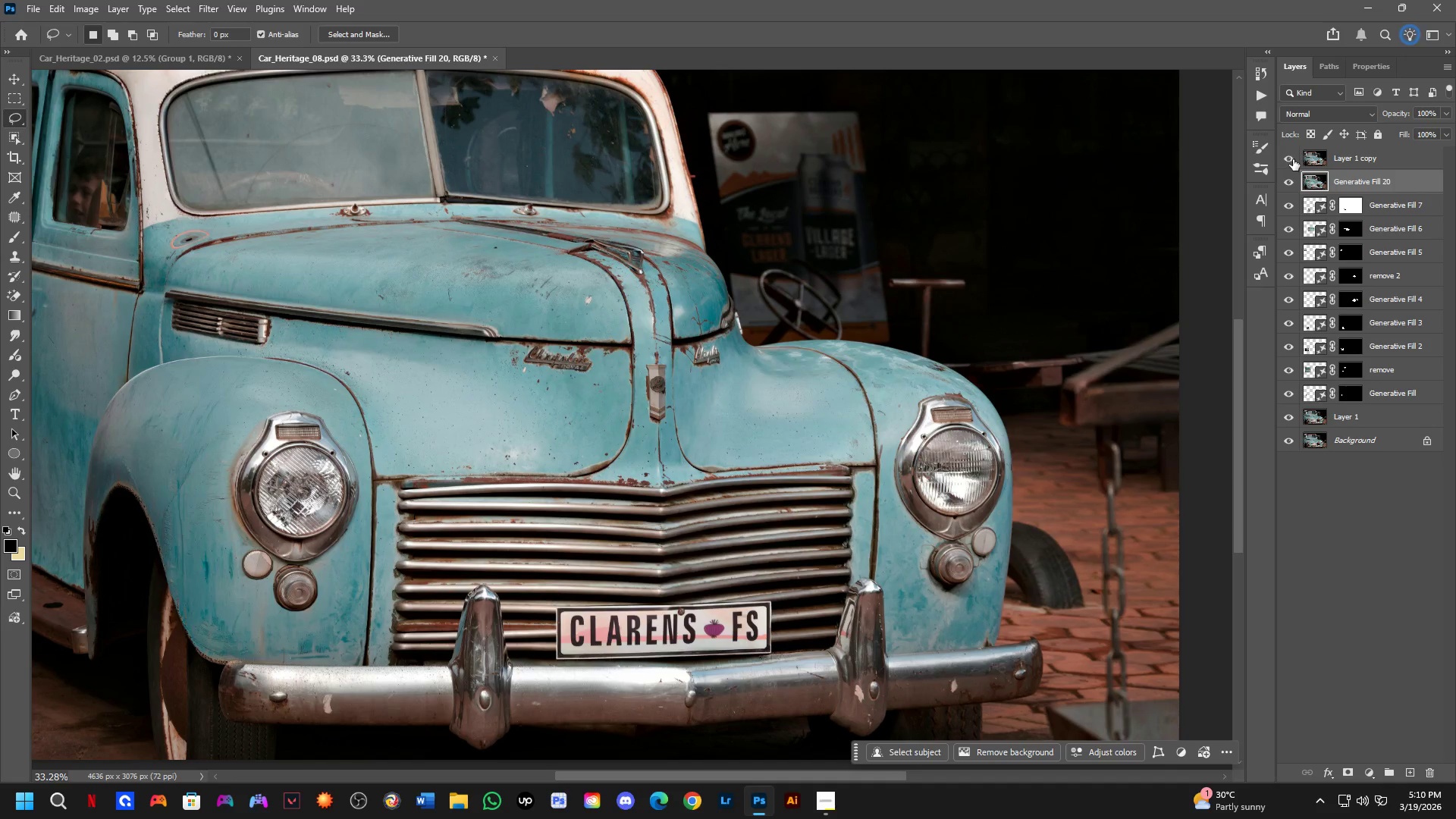 
double_click([1293, 159])
 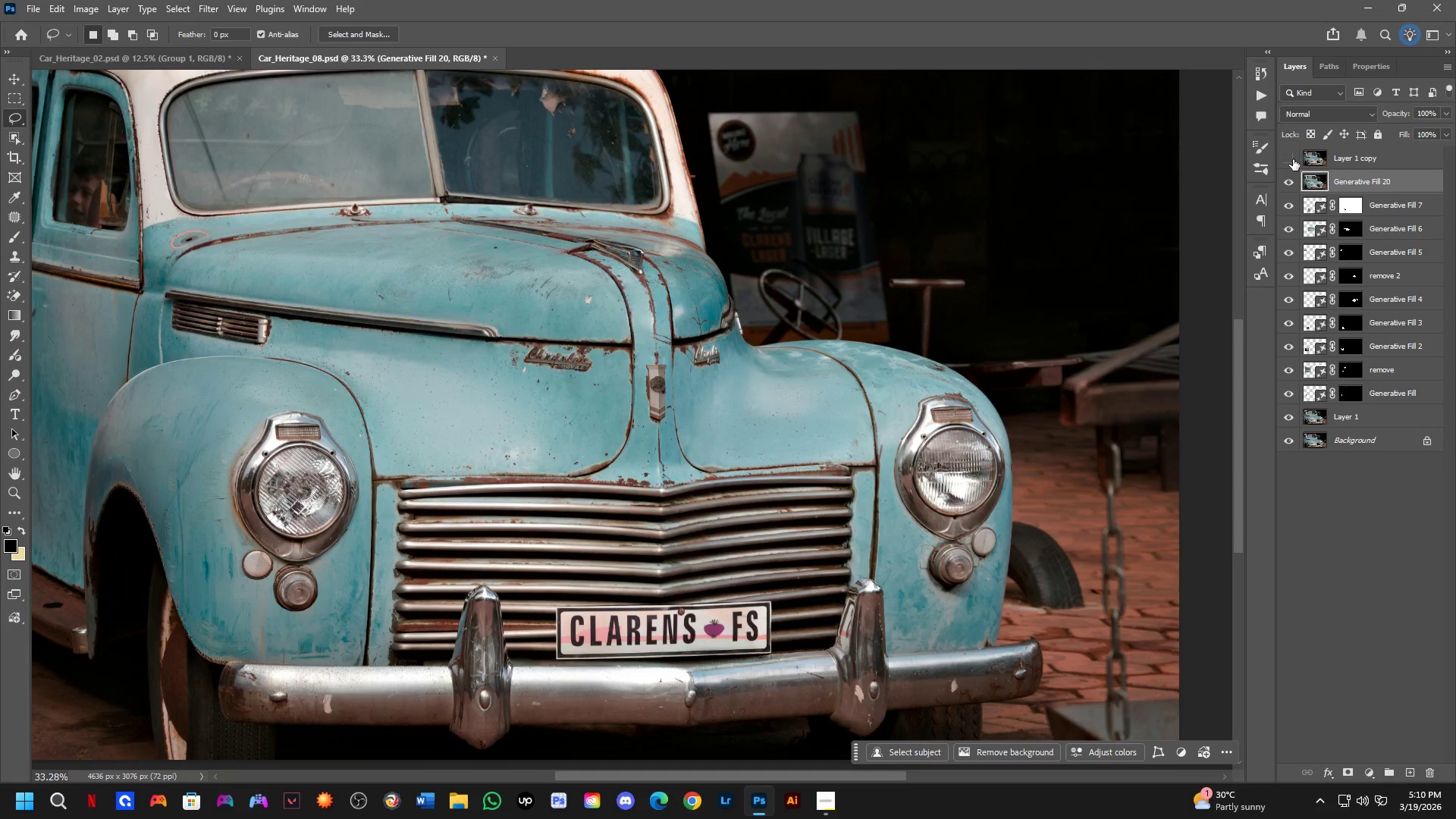 
triple_click([1293, 159])
 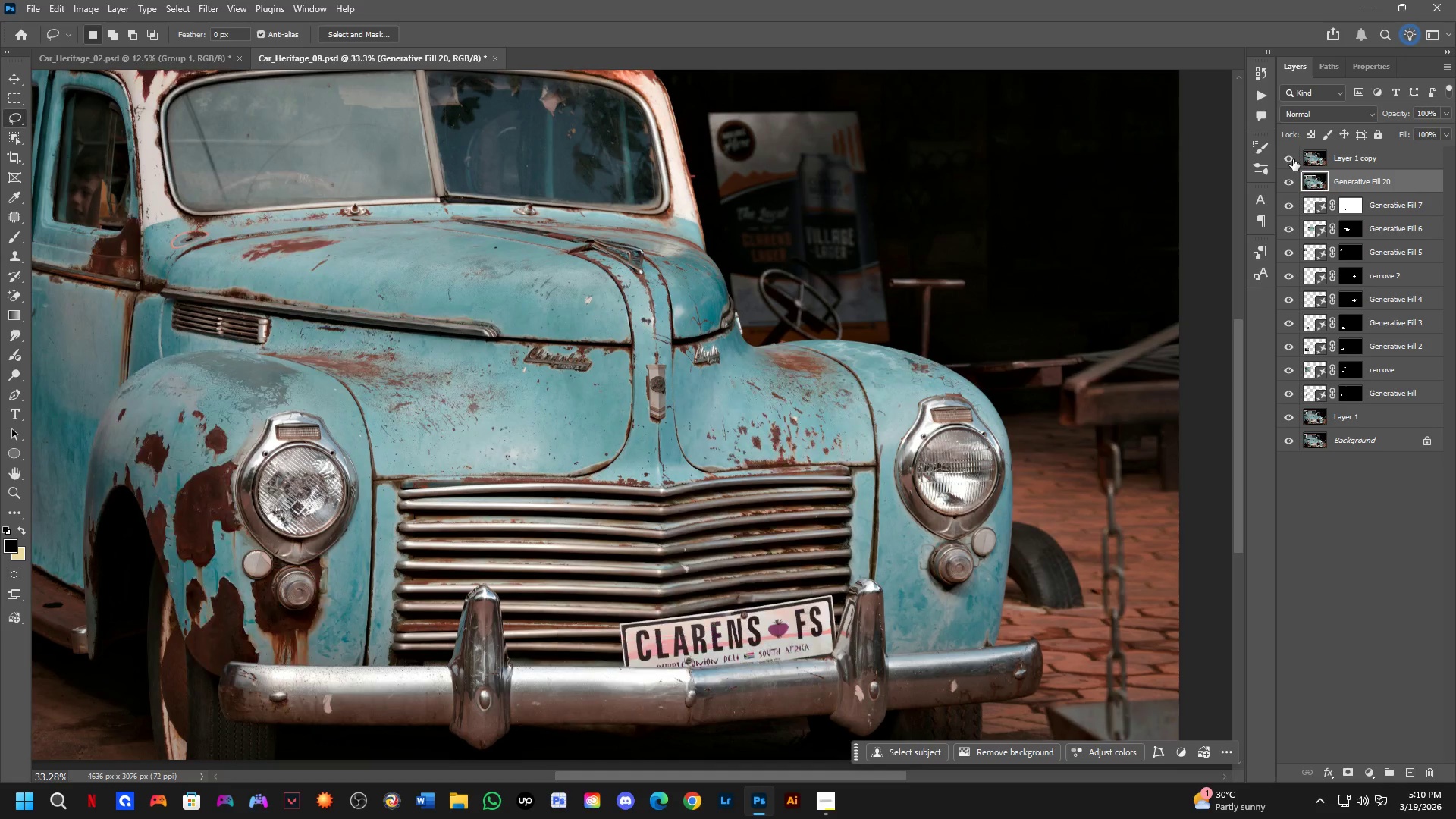 
triple_click([1293, 159])
 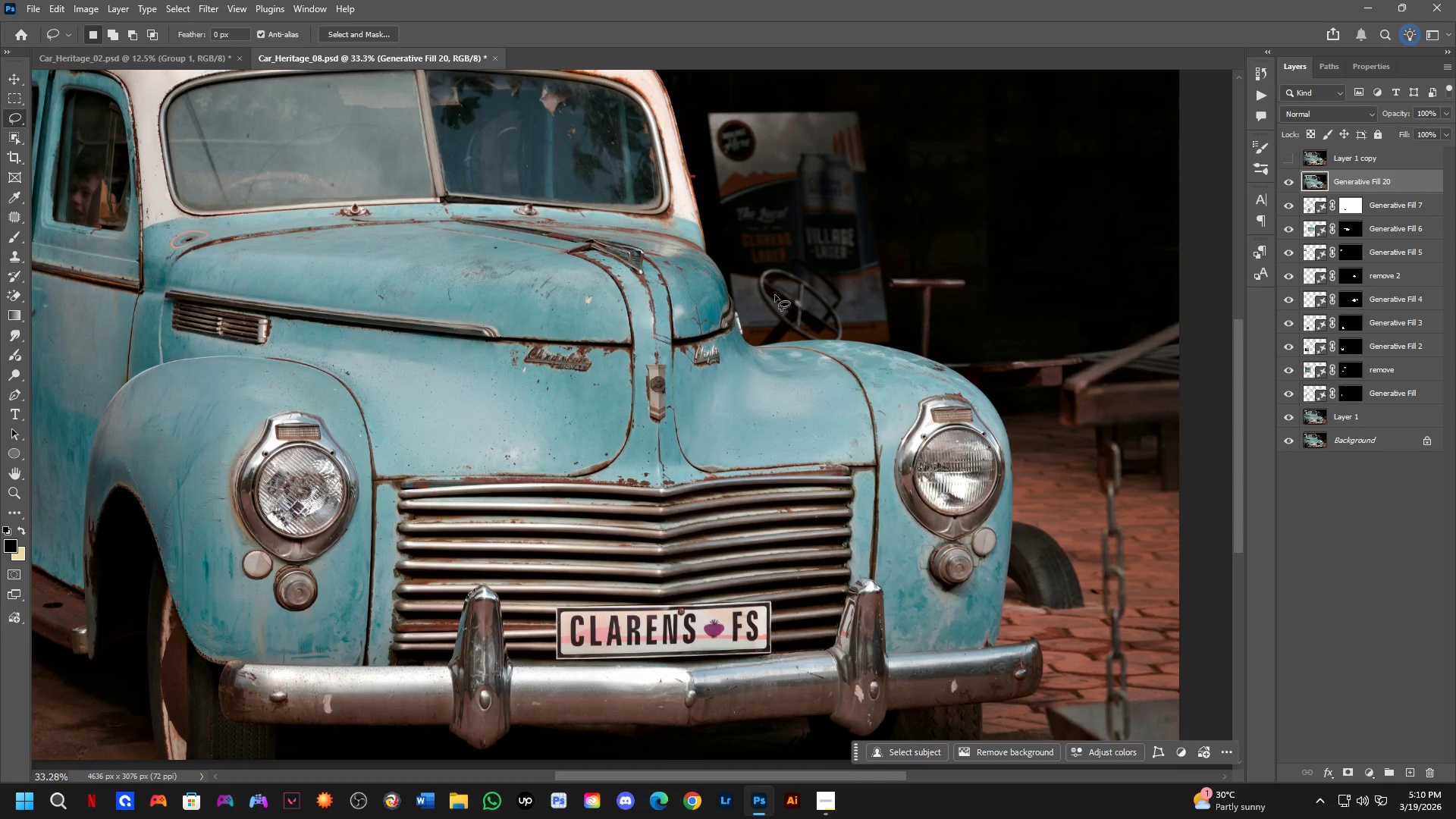 
key(Shift+ShiftLeft)
 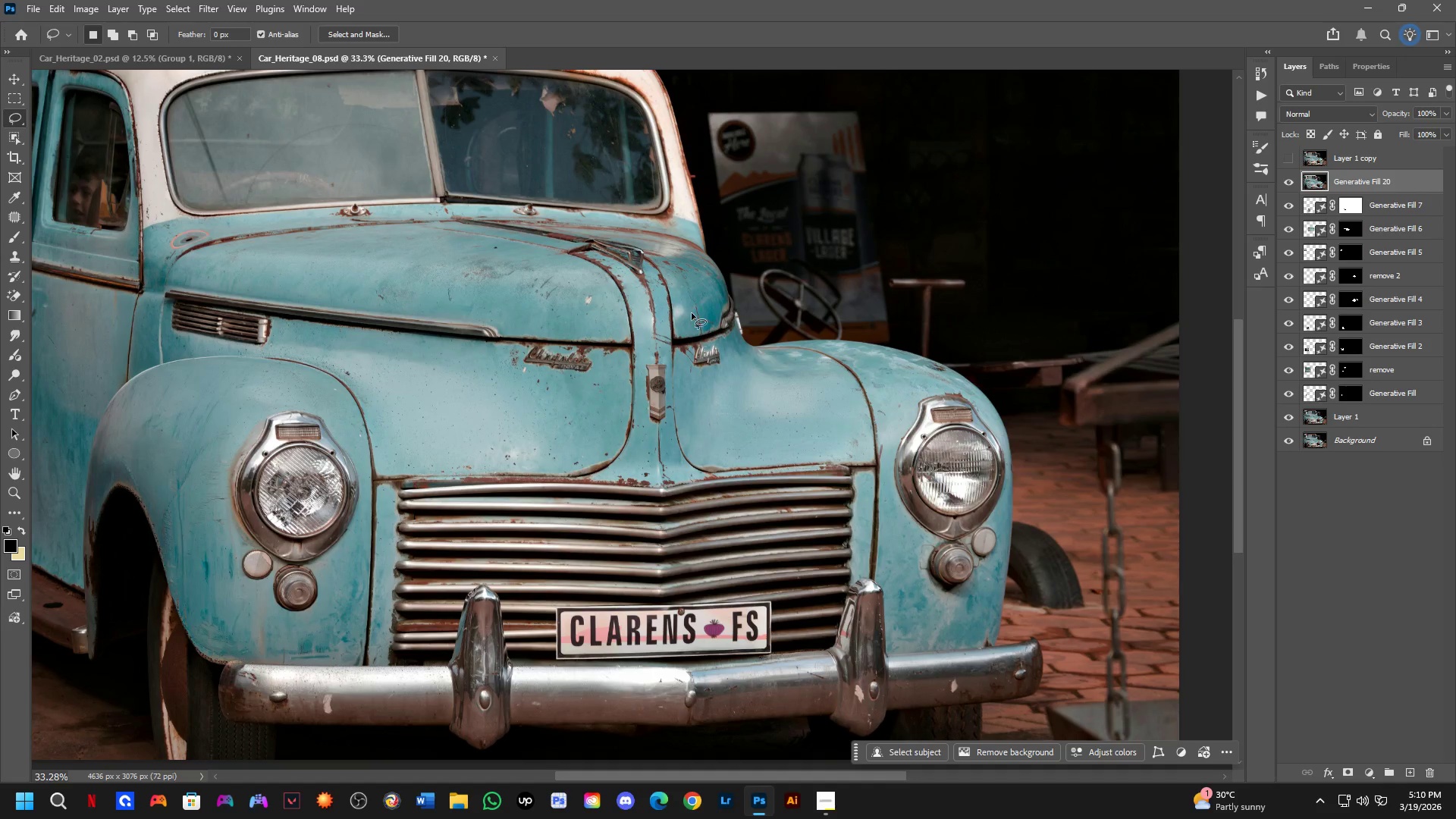 
hold_key(key=Space, duration=0.53)
 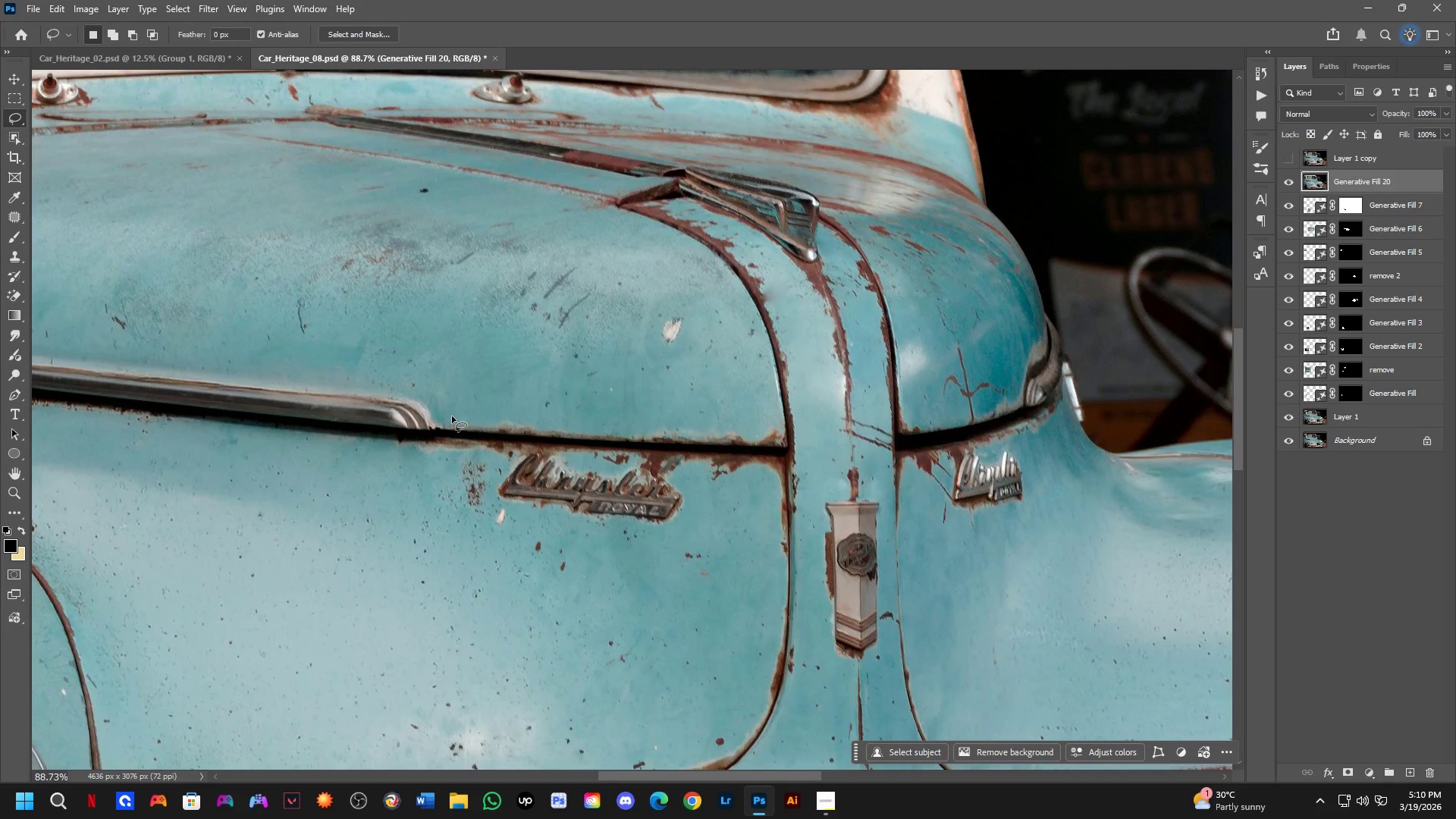 
left_click_drag(start_coordinate=[482, 387], to_coordinate=[671, 469])
 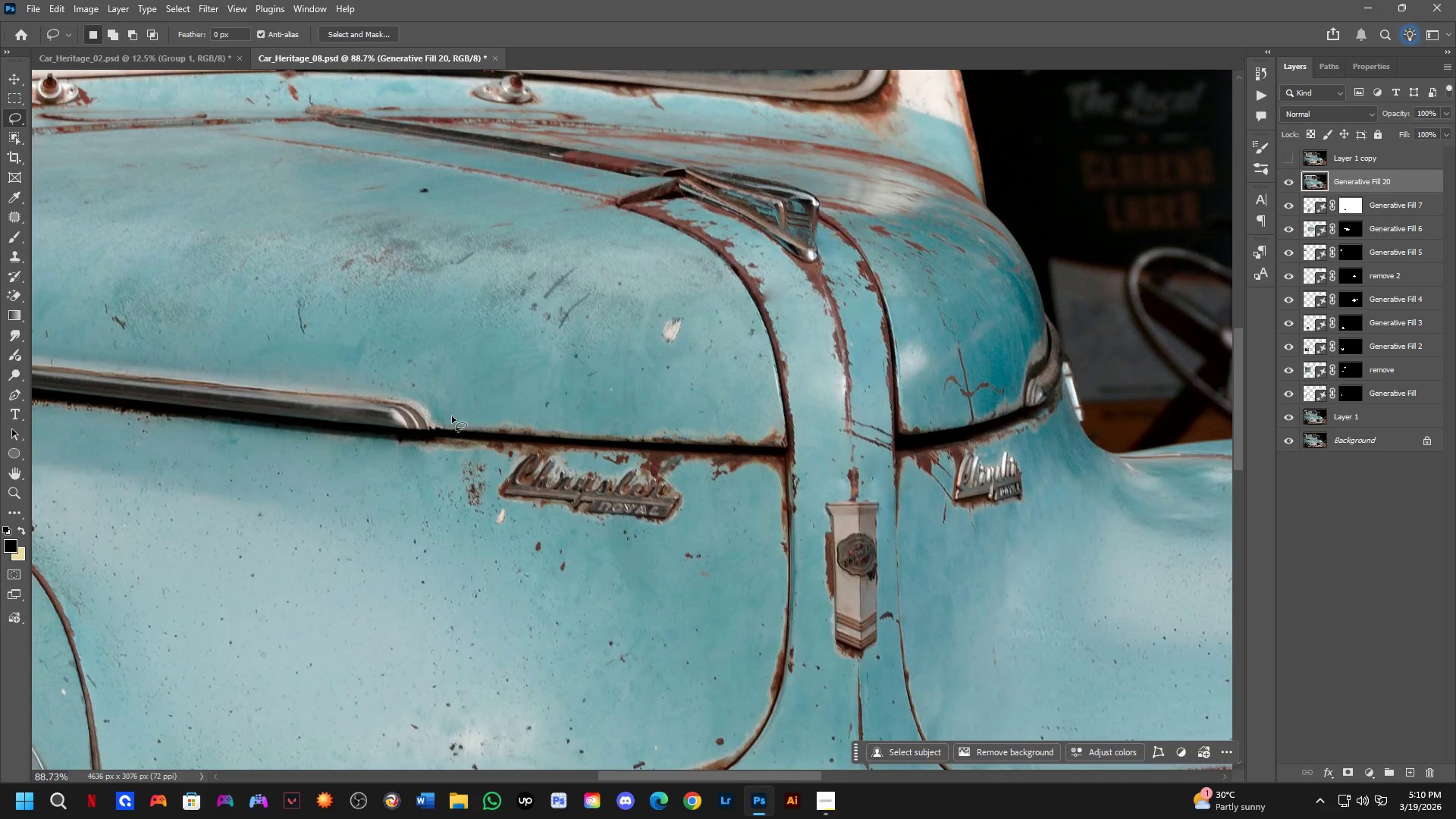 
scroll: coordinate [548, 408], scroll_direction: up, amount: 6.0
 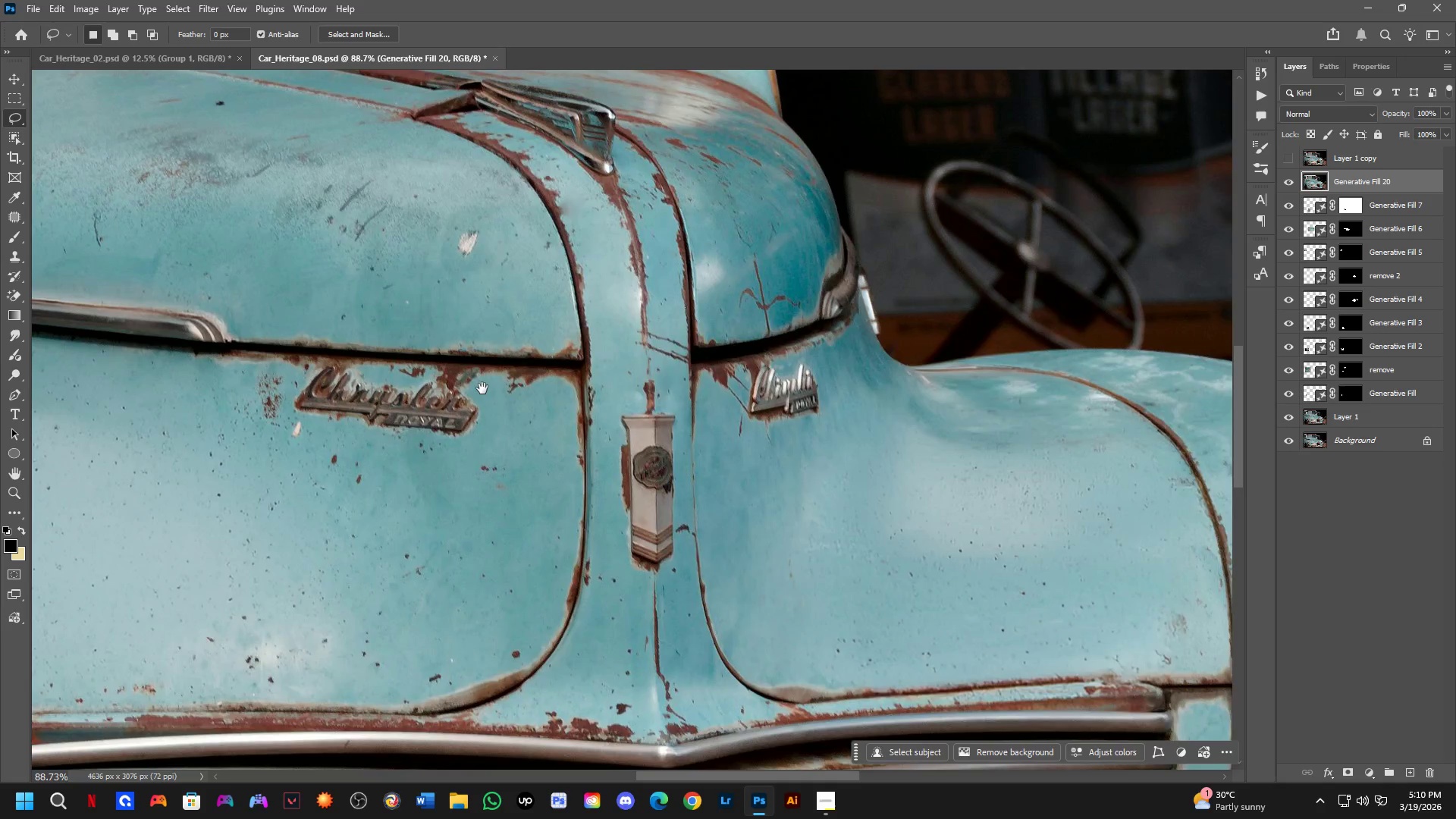 
hold_key(key=Space, duration=0.48)
 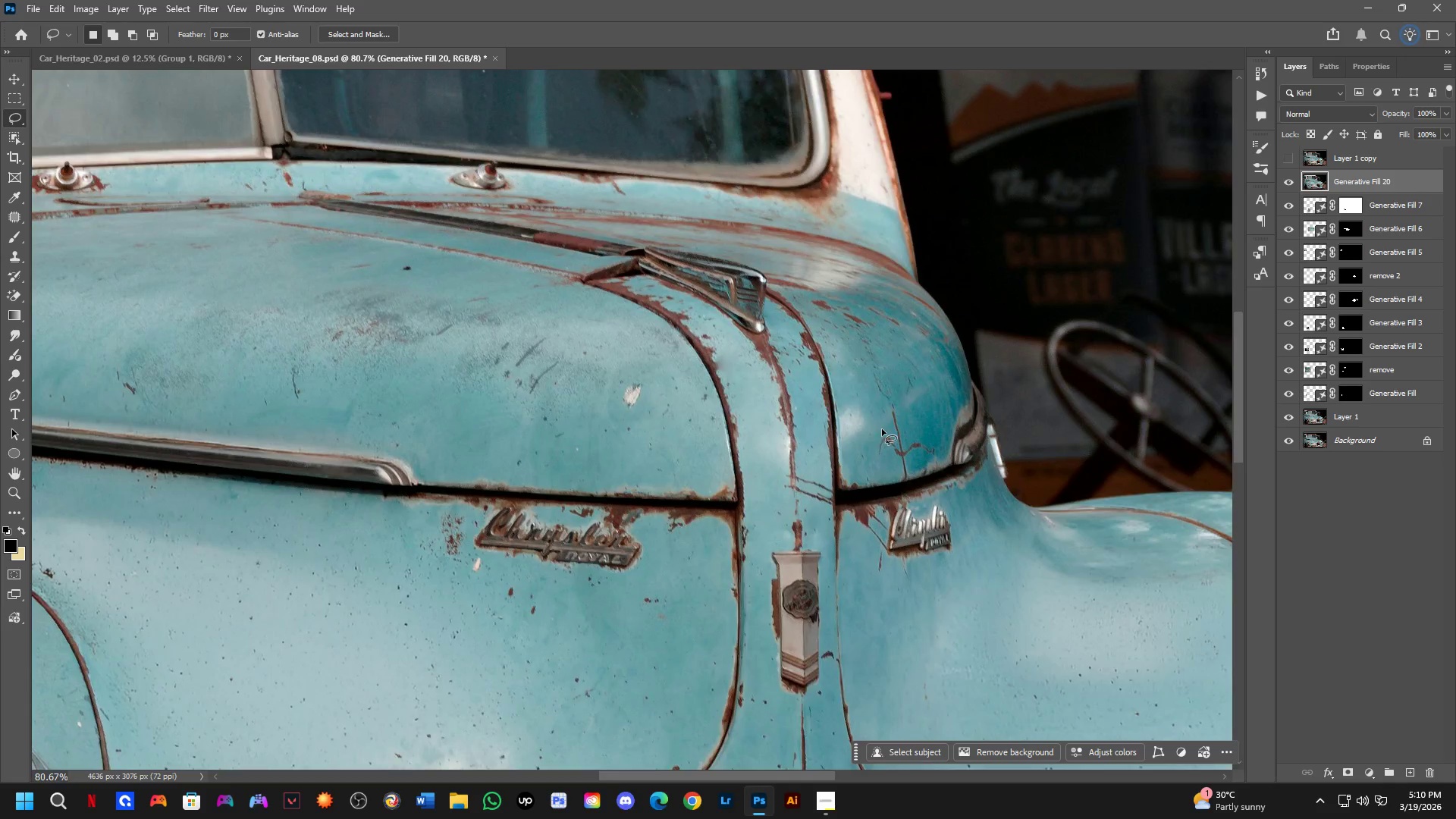 
left_click_drag(start_coordinate=[719, 381], to_coordinate=[698, 440])
 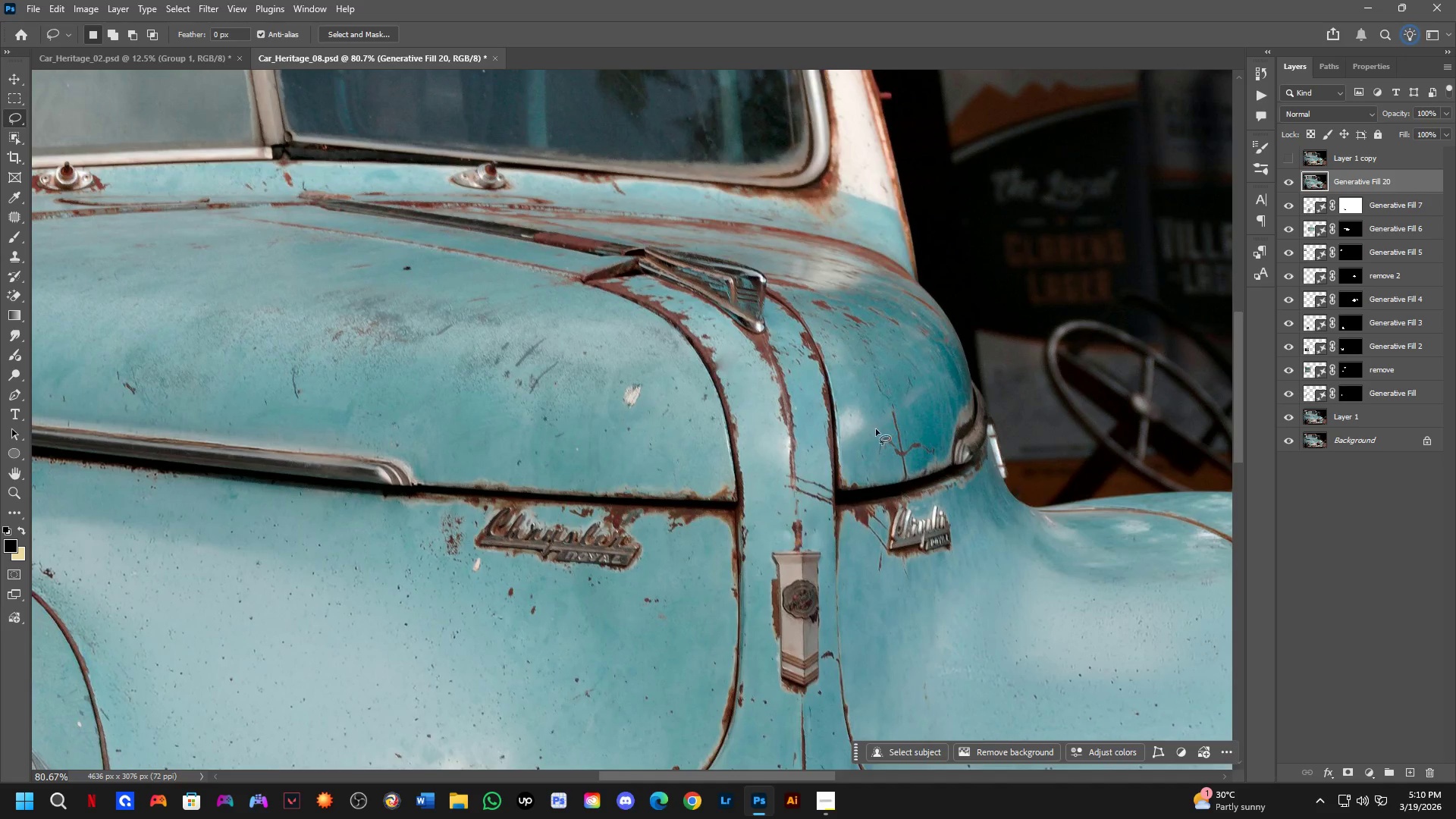 
scroll: coordinate [463, 410], scroll_direction: down, amount: 1.0
 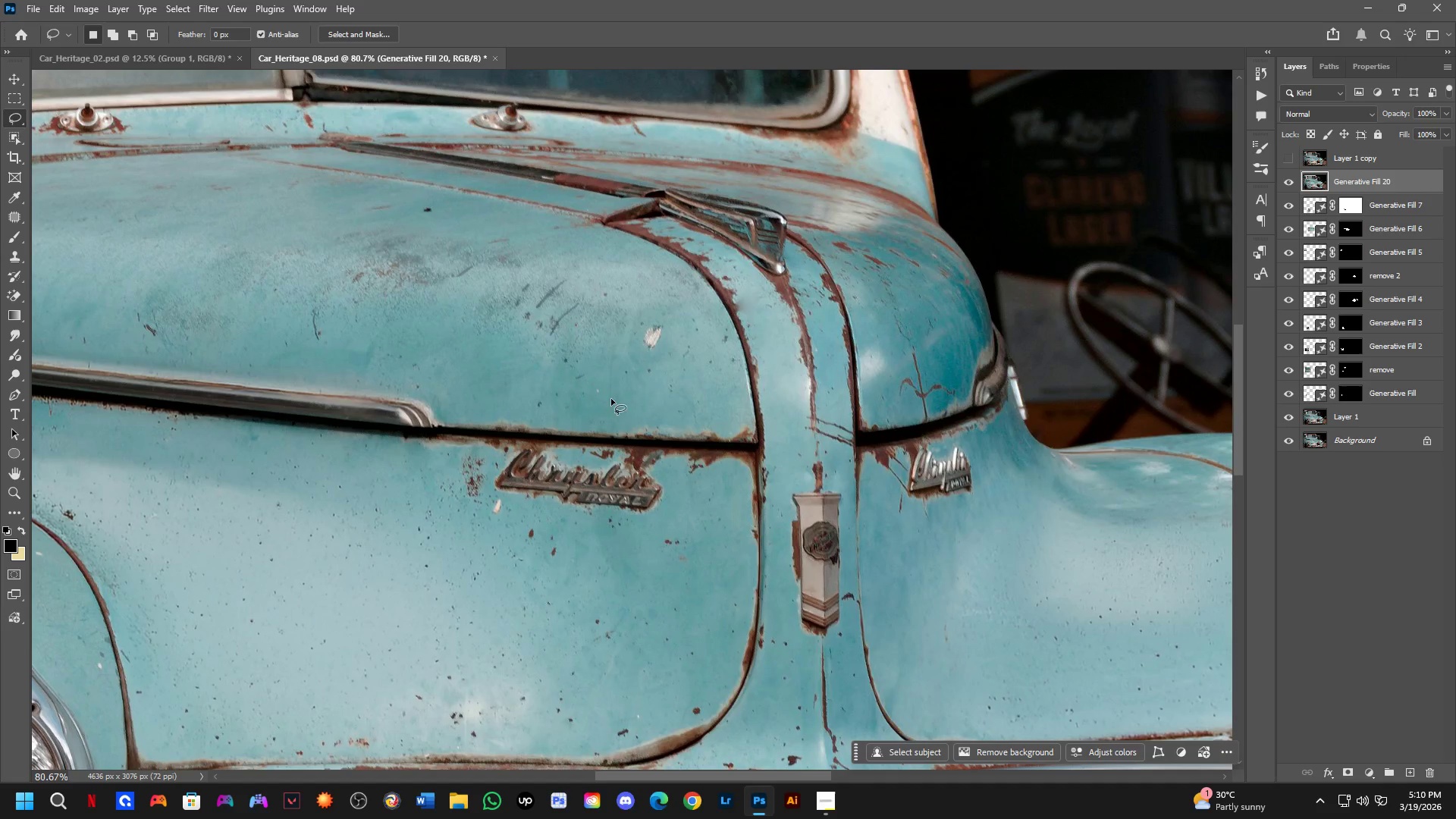 
hold_key(key=Space, duration=0.5)
 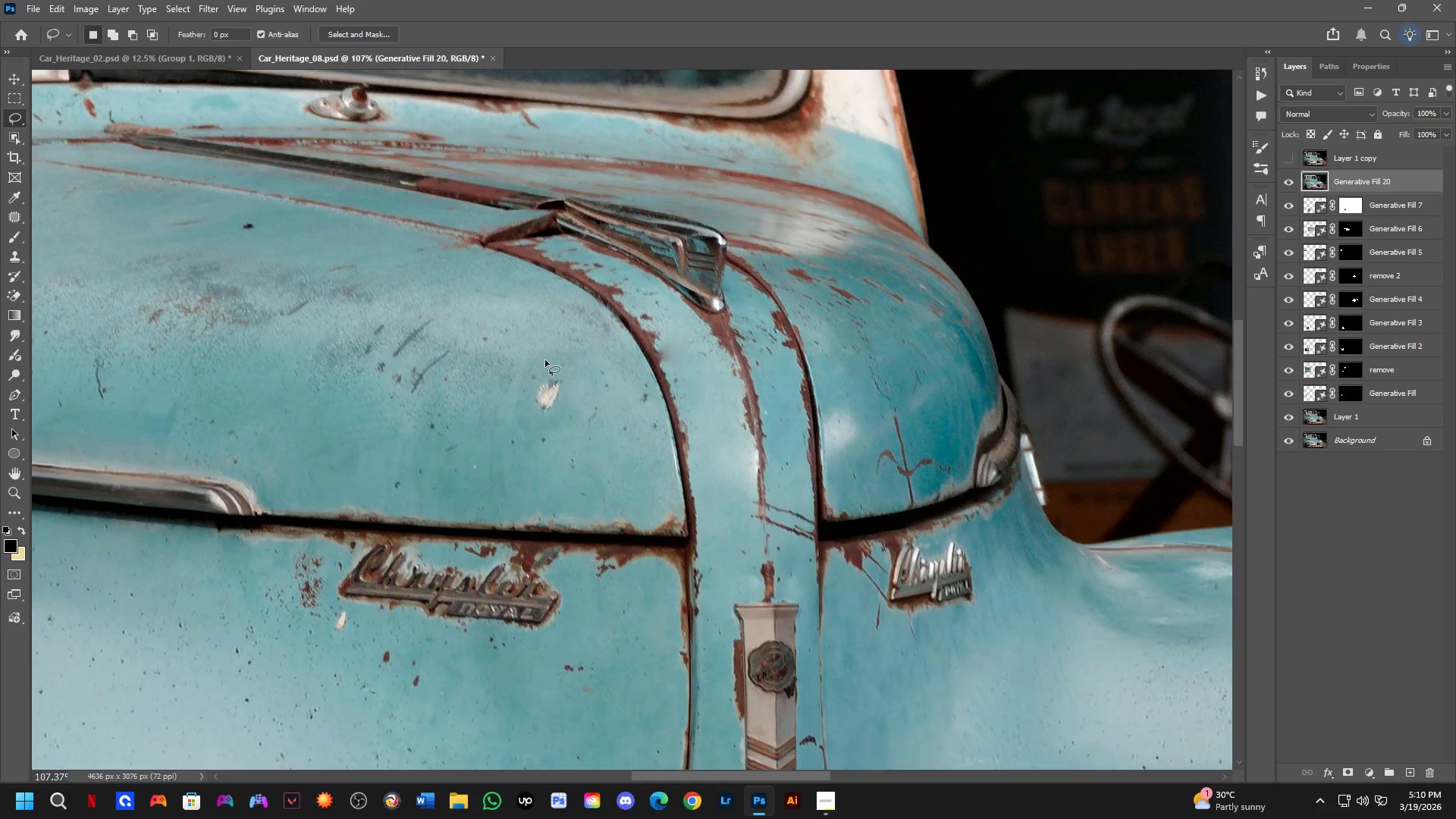 
left_click_drag(start_coordinate=[864, 427], to_coordinate=[862, 438])
 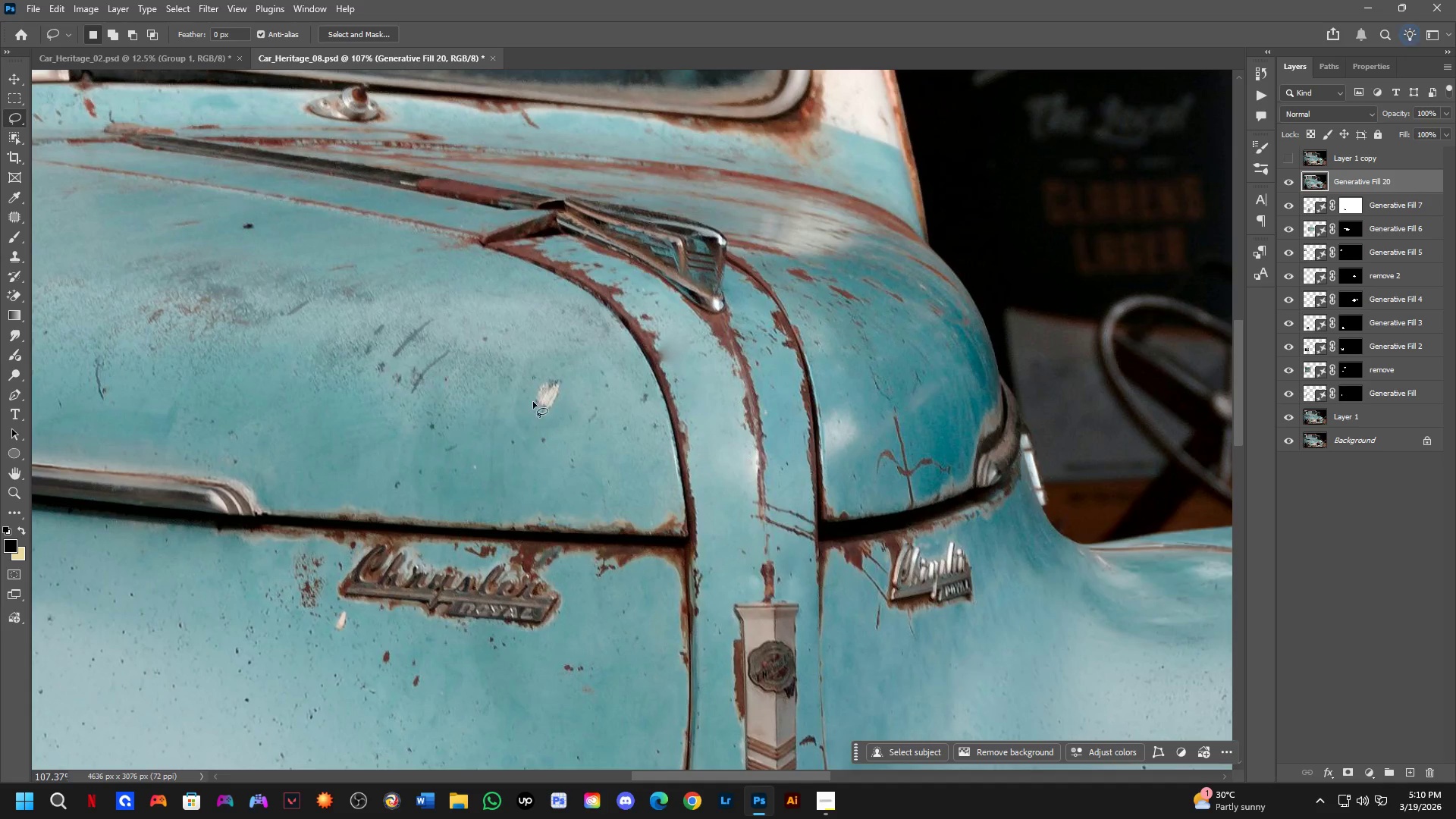 
scroll: coordinate [882, 429], scroll_direction: up, amount: 3.0
 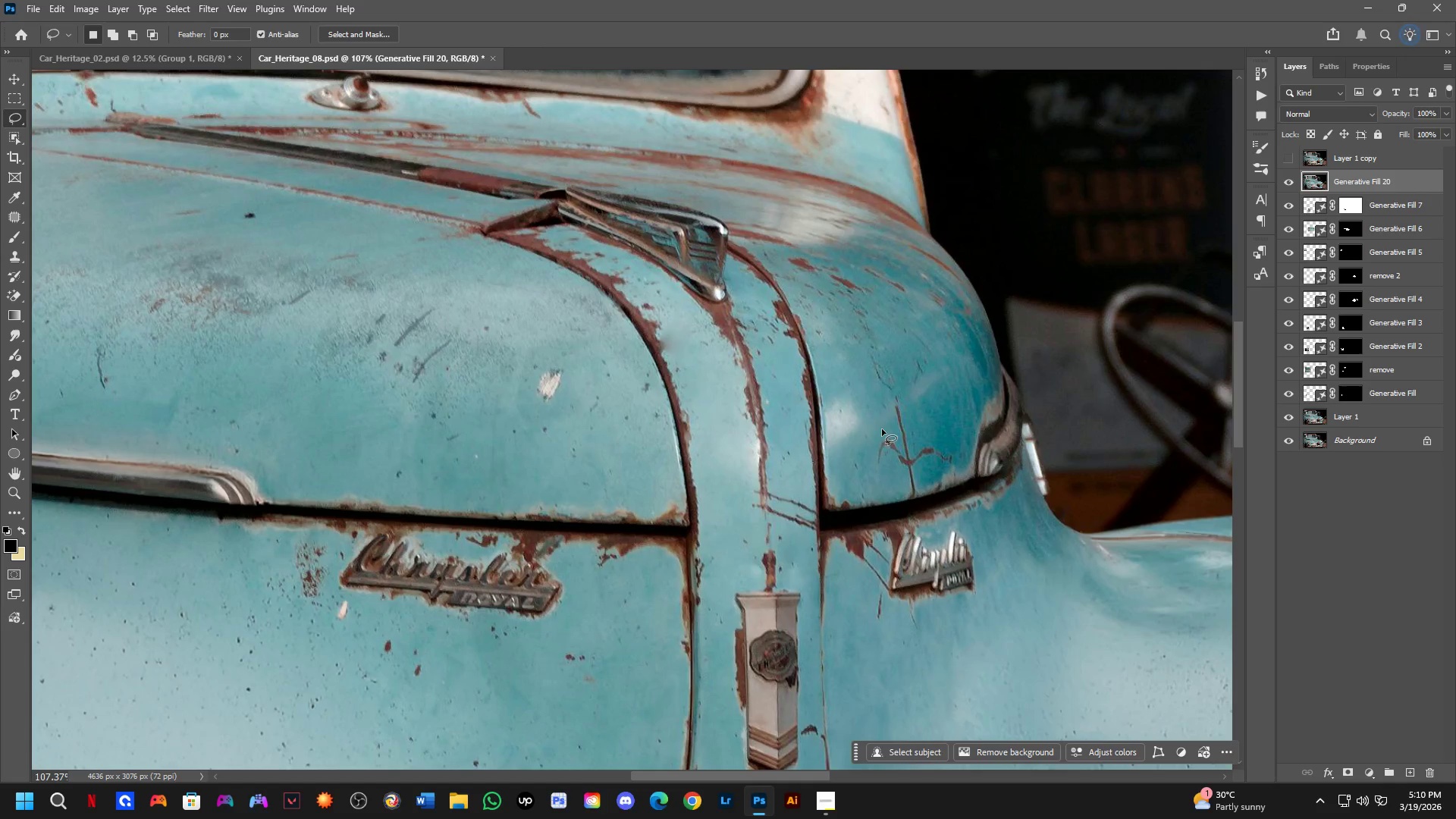 
key(Shift+ShiftLeft)
 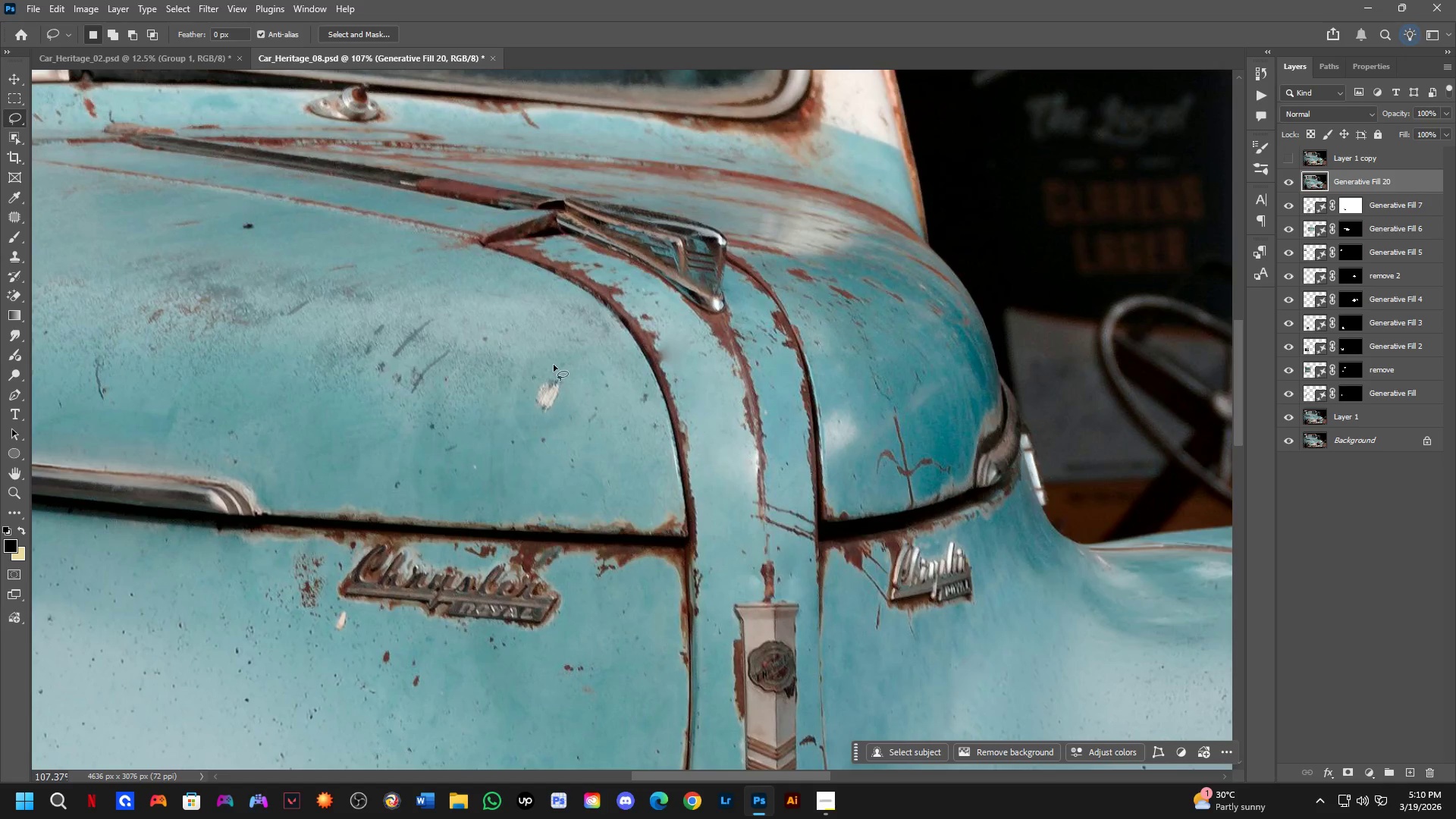 
left_click_drag(start_coordinate=[553, 362], to_coordinate=[582, 368])
 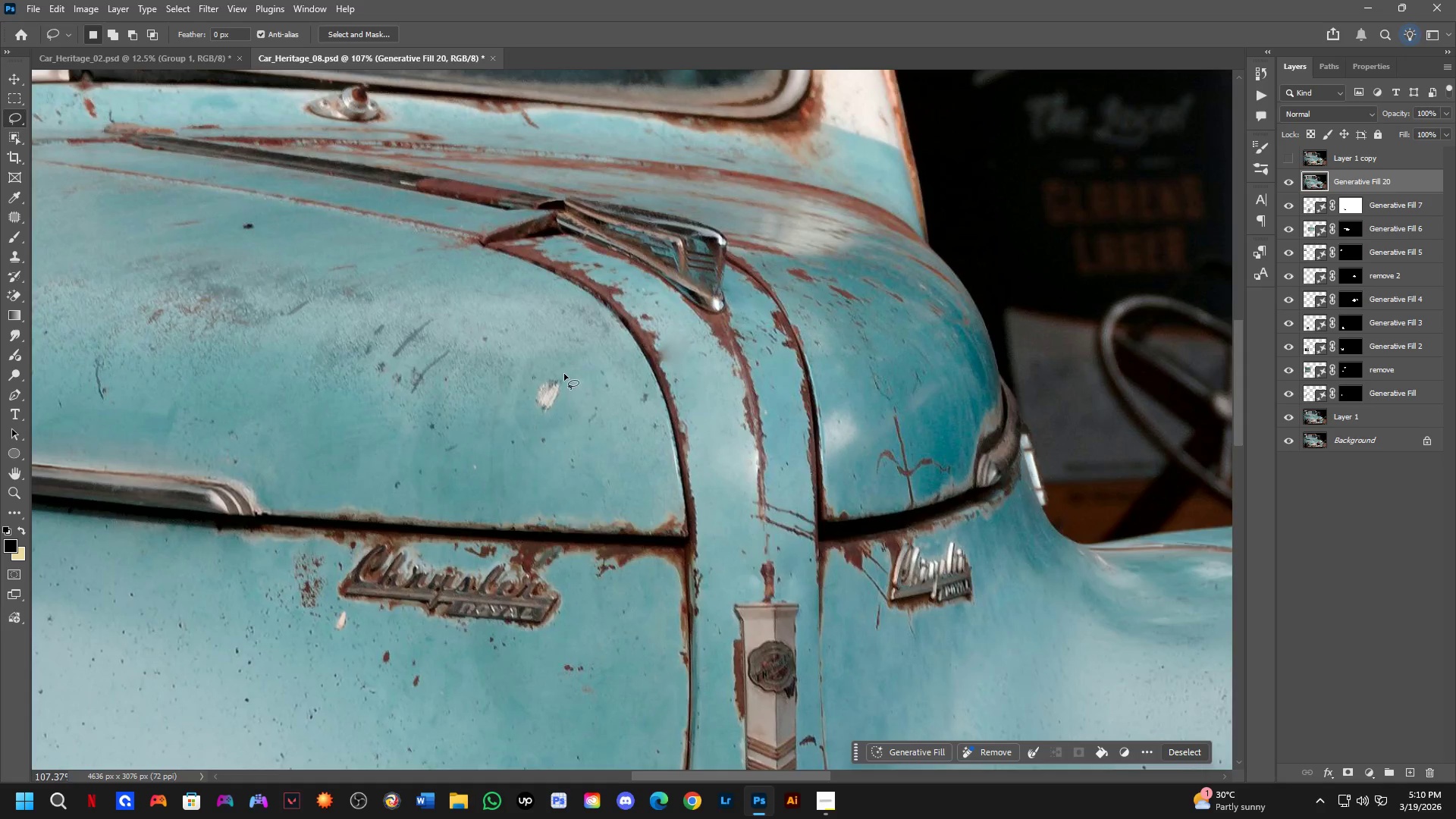 
hold_key(key=Space, duration=0.61)
 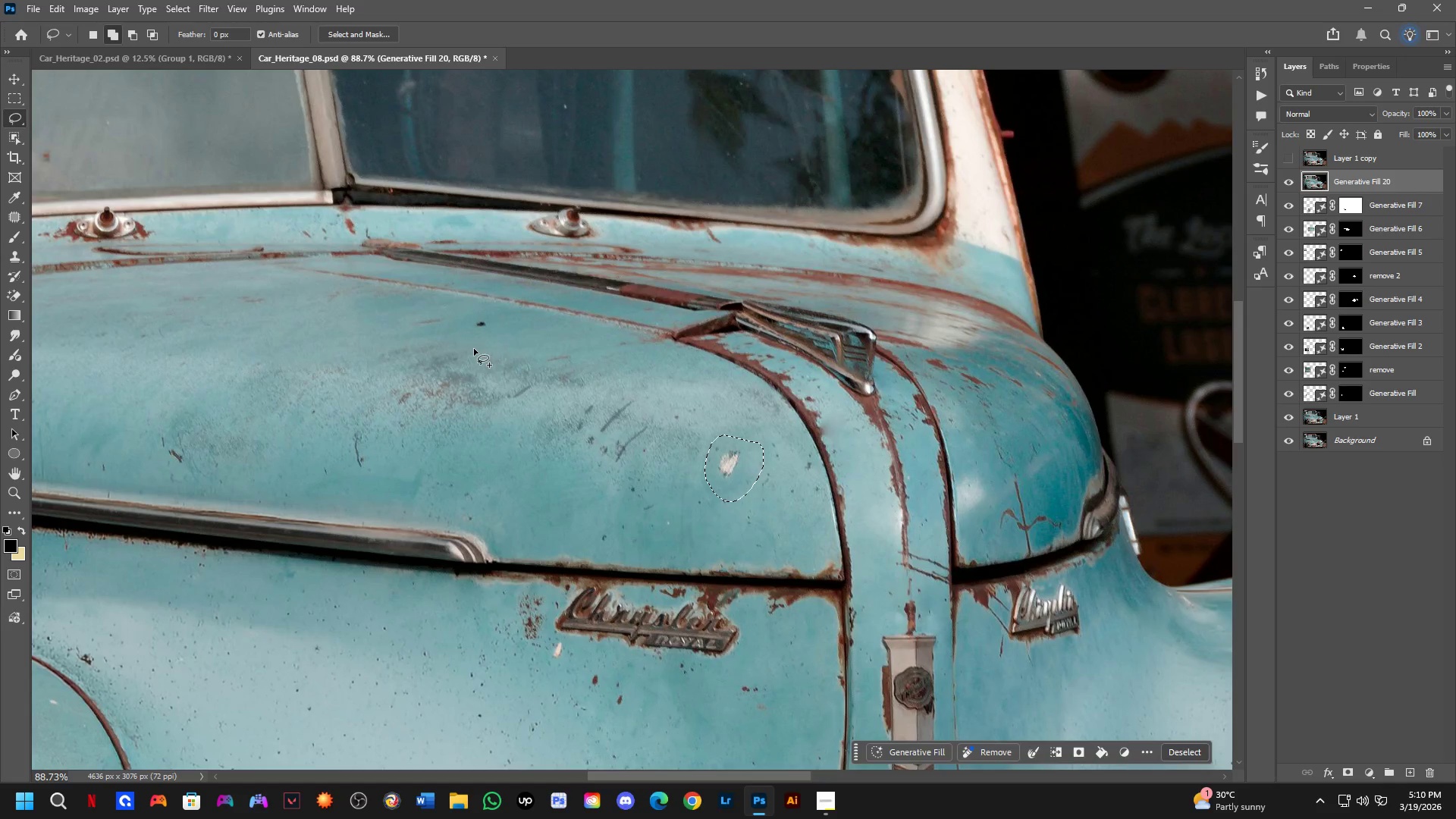 
left_click_drag(start_coordinate=[505, 392], to_coordinate=[689, 463])
 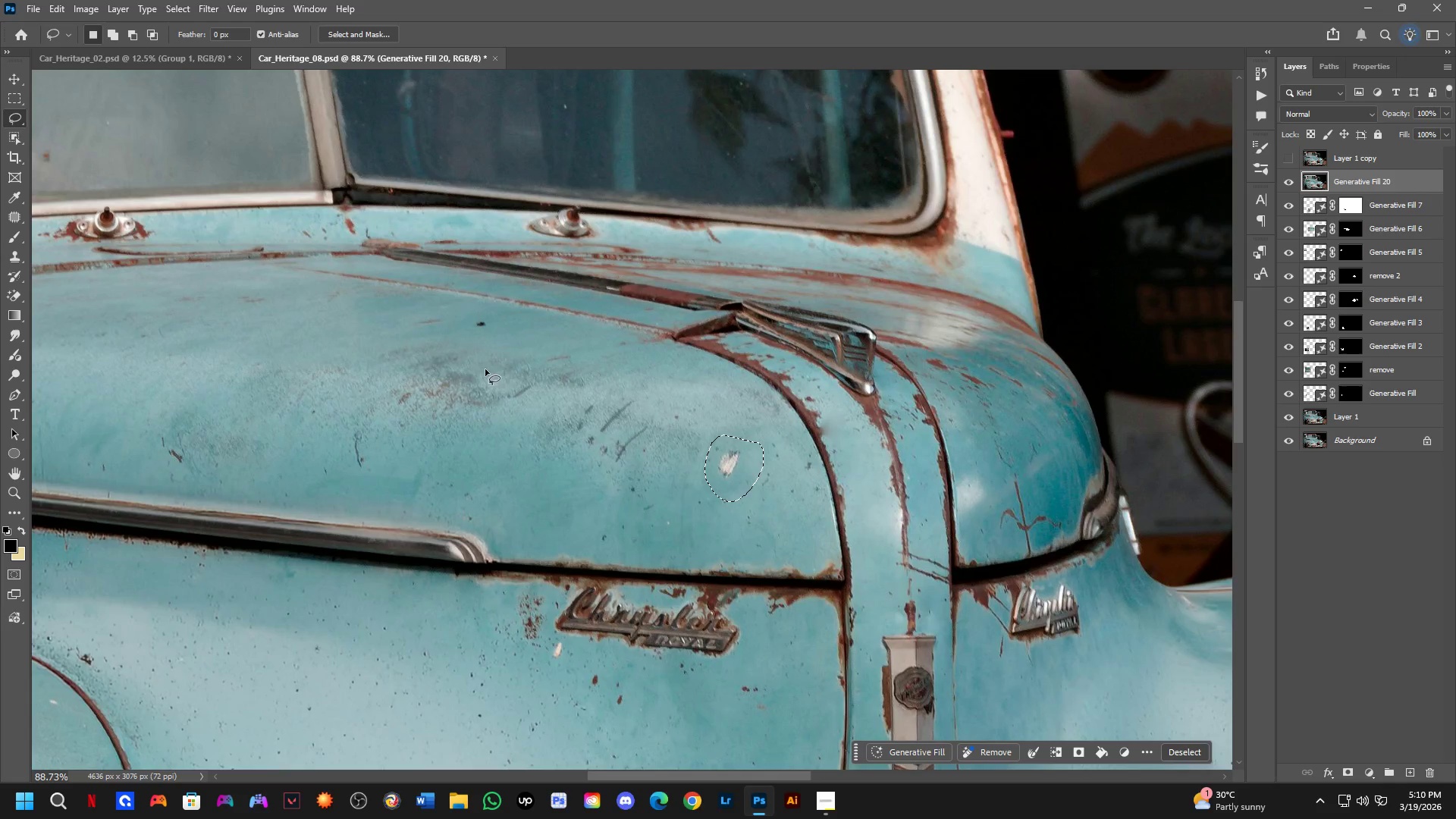 
scroll: coordinate [526, 378], scroll_direction: down, amount: 2.0
 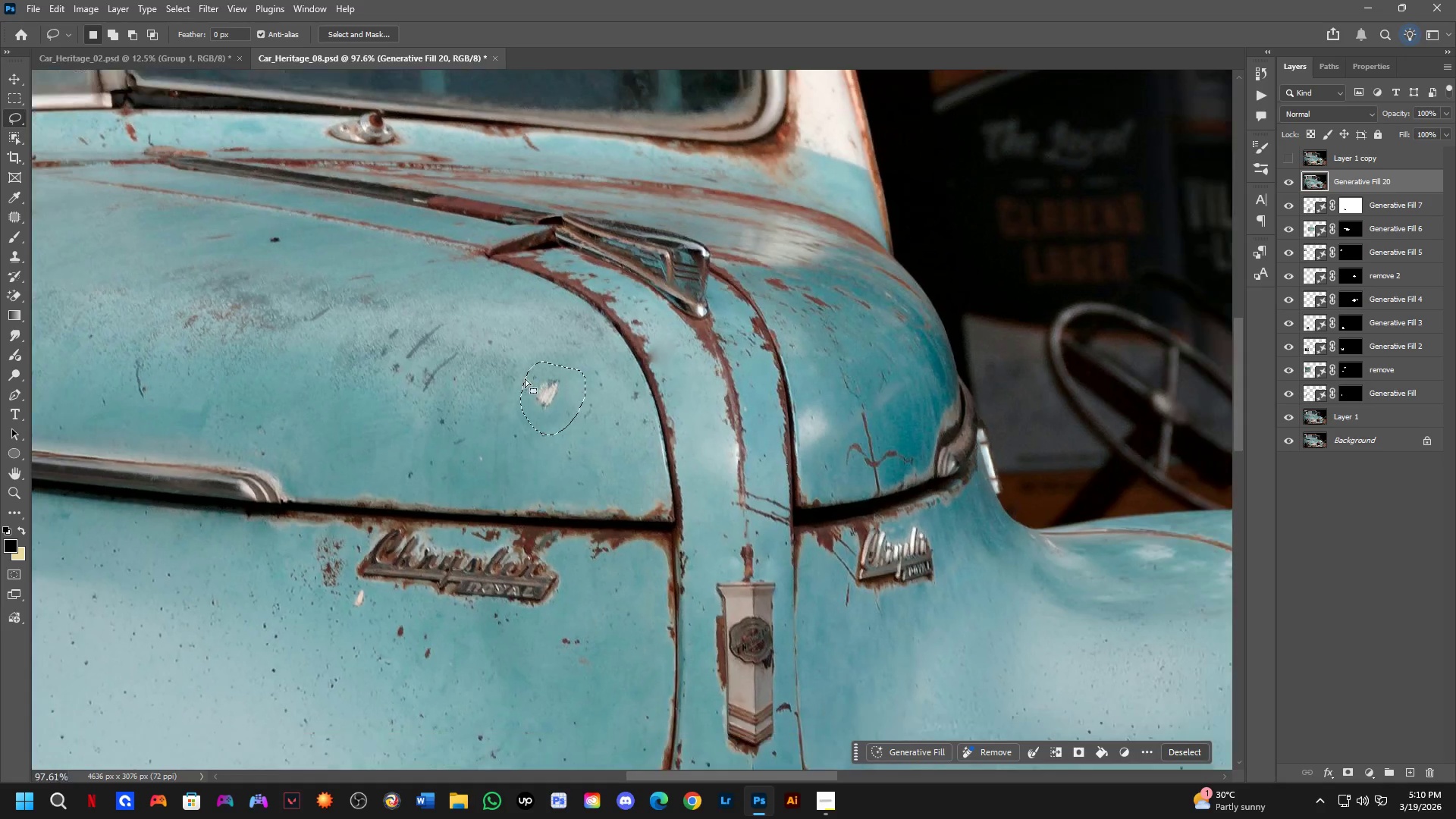 
key(Shift+ShiftLeft)
 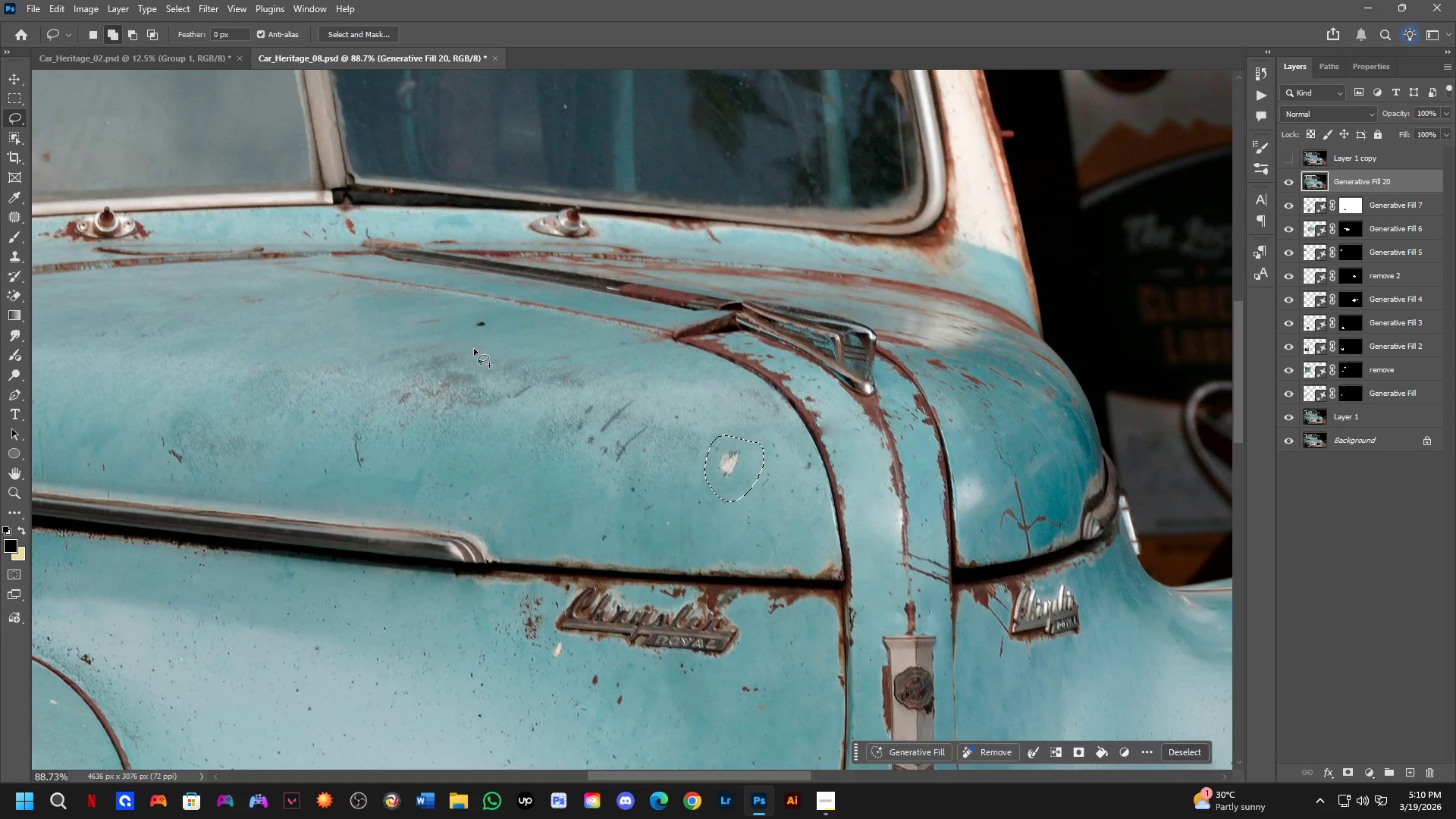 
left_click_drag(start_coordinate=[474, 349], to_coordinate=[489, 323])
 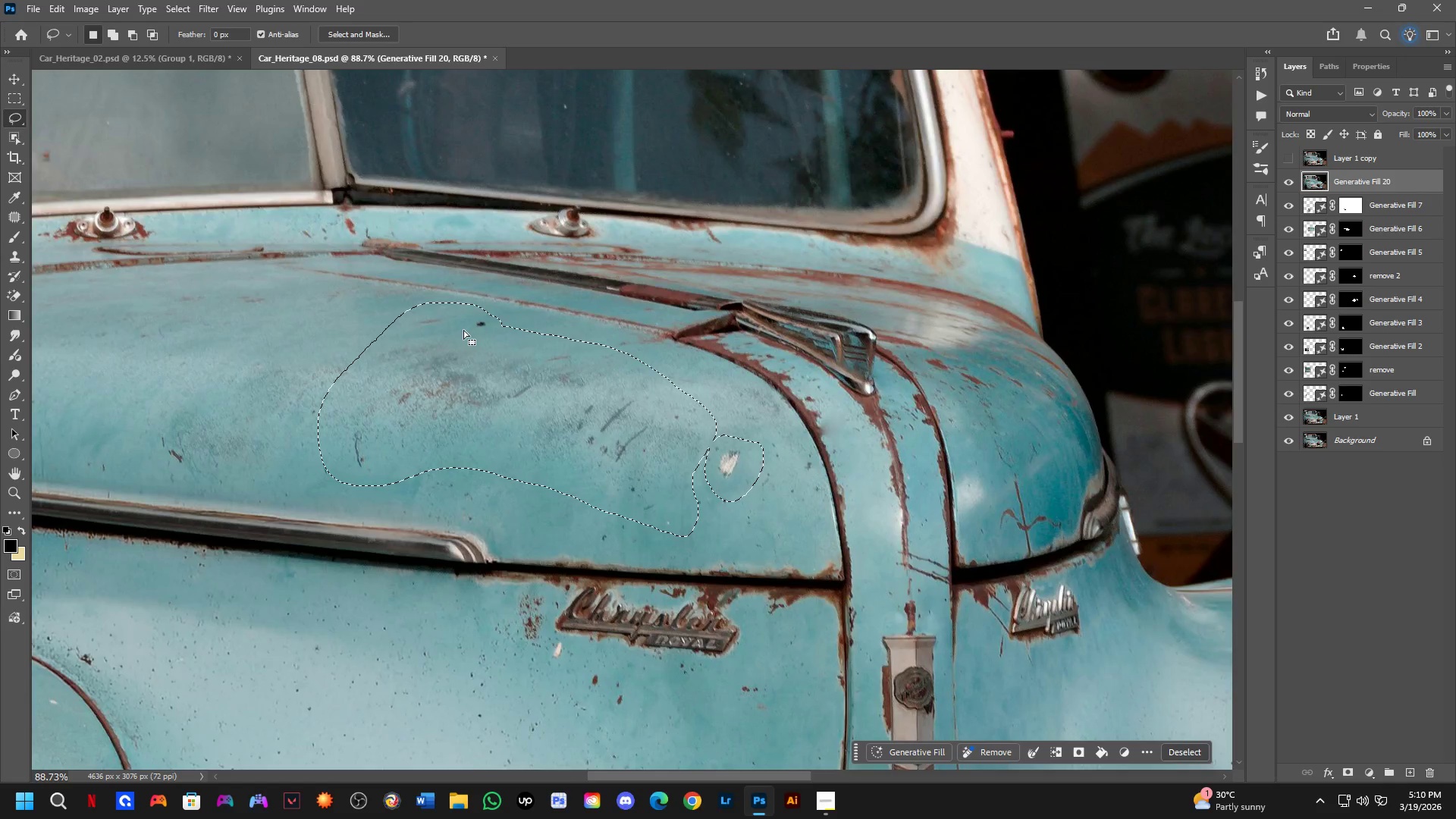 
hold_key(key=Space, duration=0.58)
 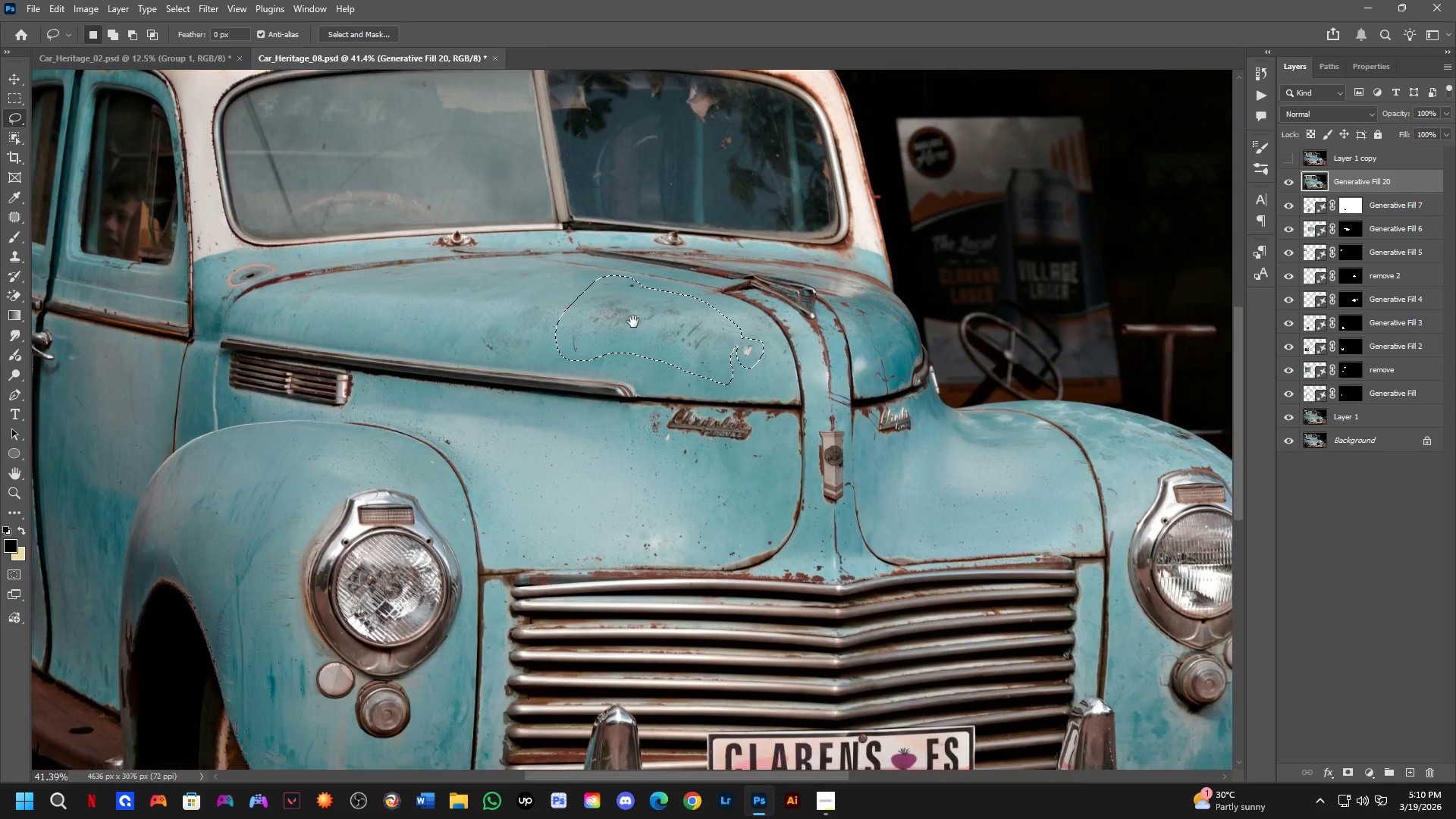 
left_click_drag(start_coordinate=[490, 374], to_coordinate=[593, 403])
 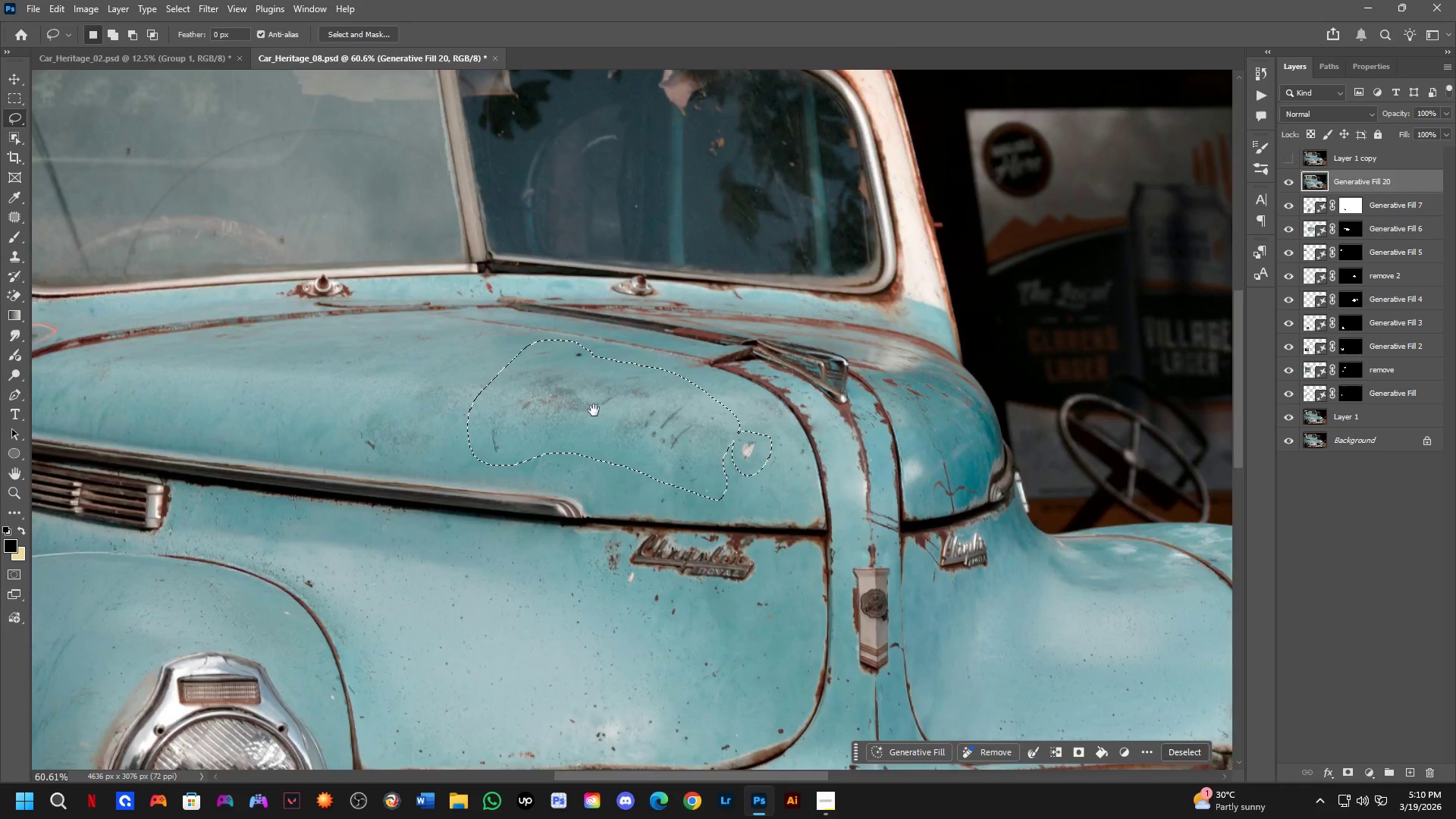 
scroll: coordinate [463, 330], scroll_direction: down, amount: 4.0
 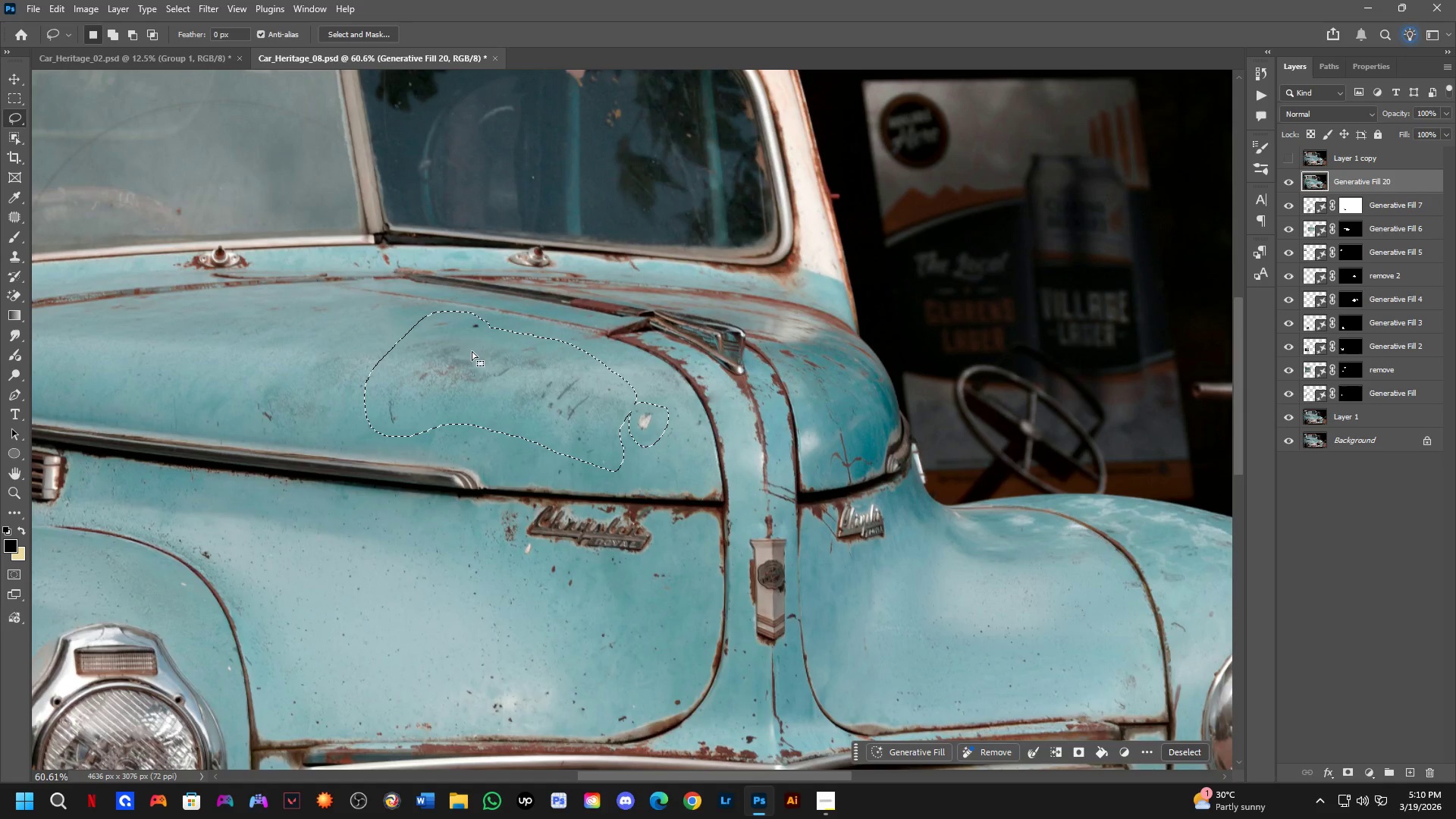 
hold_key(key=Space, duration=0.56)
 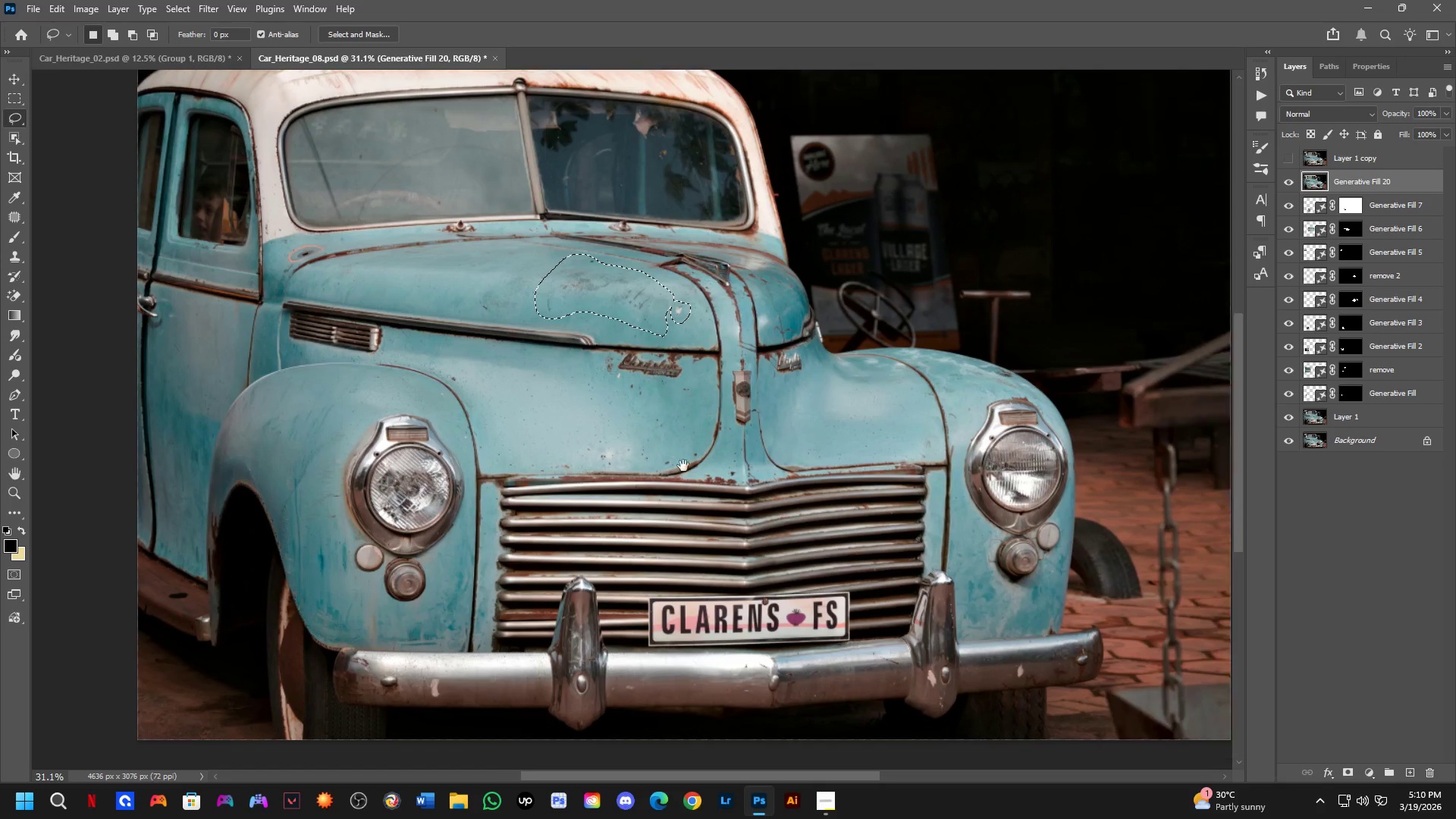 
left_click_drag(start_coordinate=[582, 425], to_coordinate=[635, 311])
 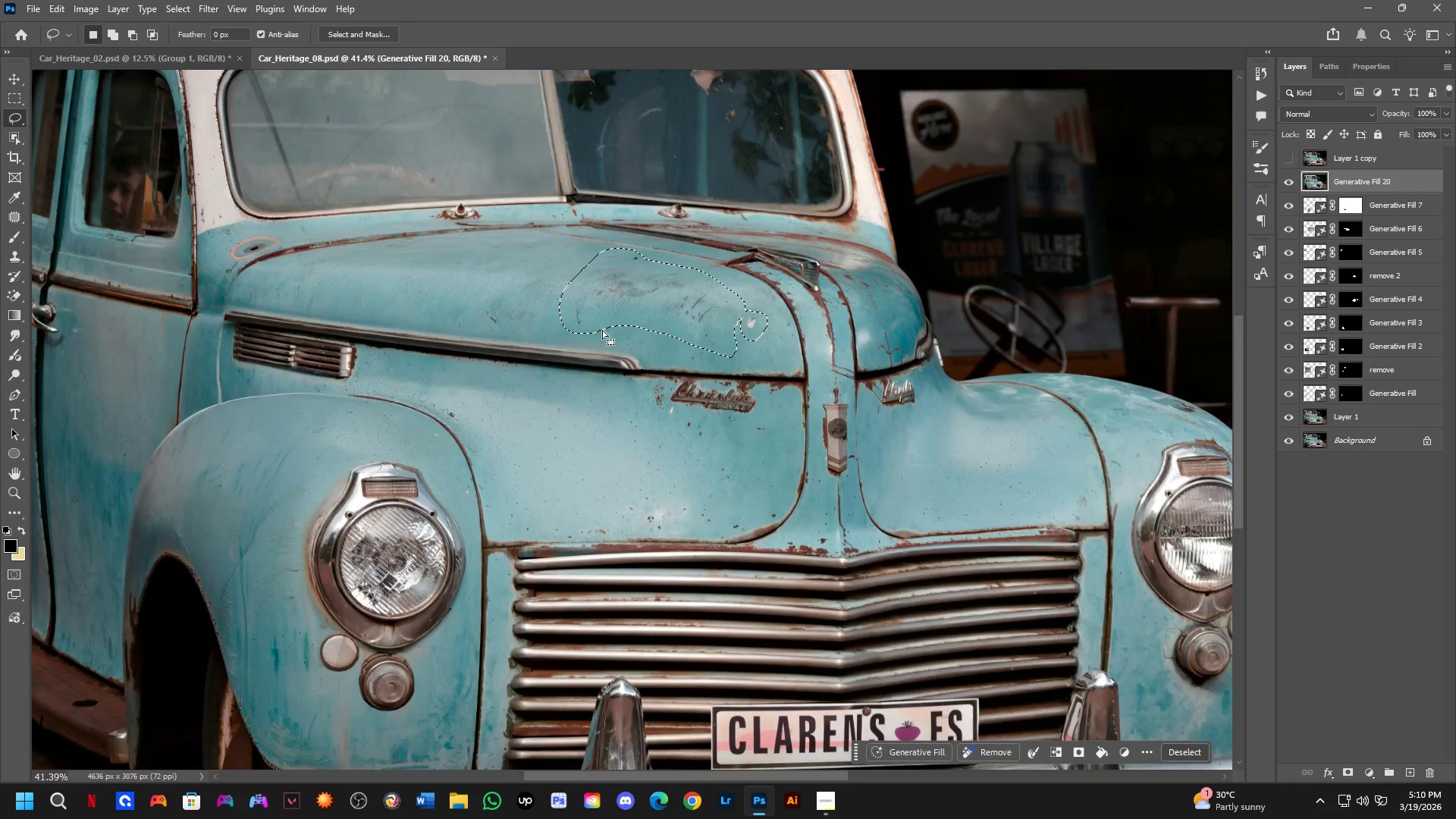 
scroll: coordinate [594, 410], scroll_direction: down, amount: 4.0
 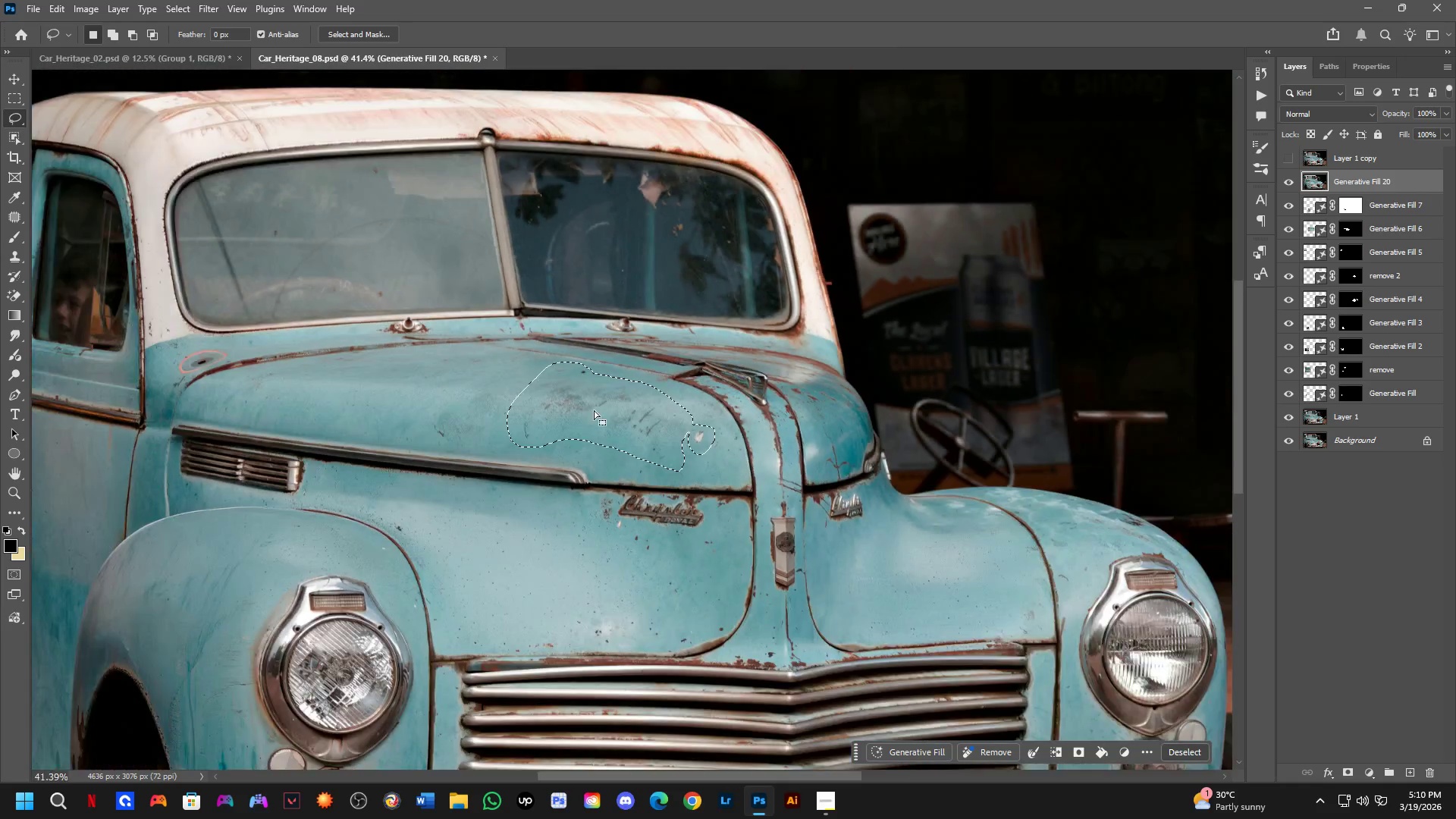 
hold_key(key=Space, duration=0.55)
 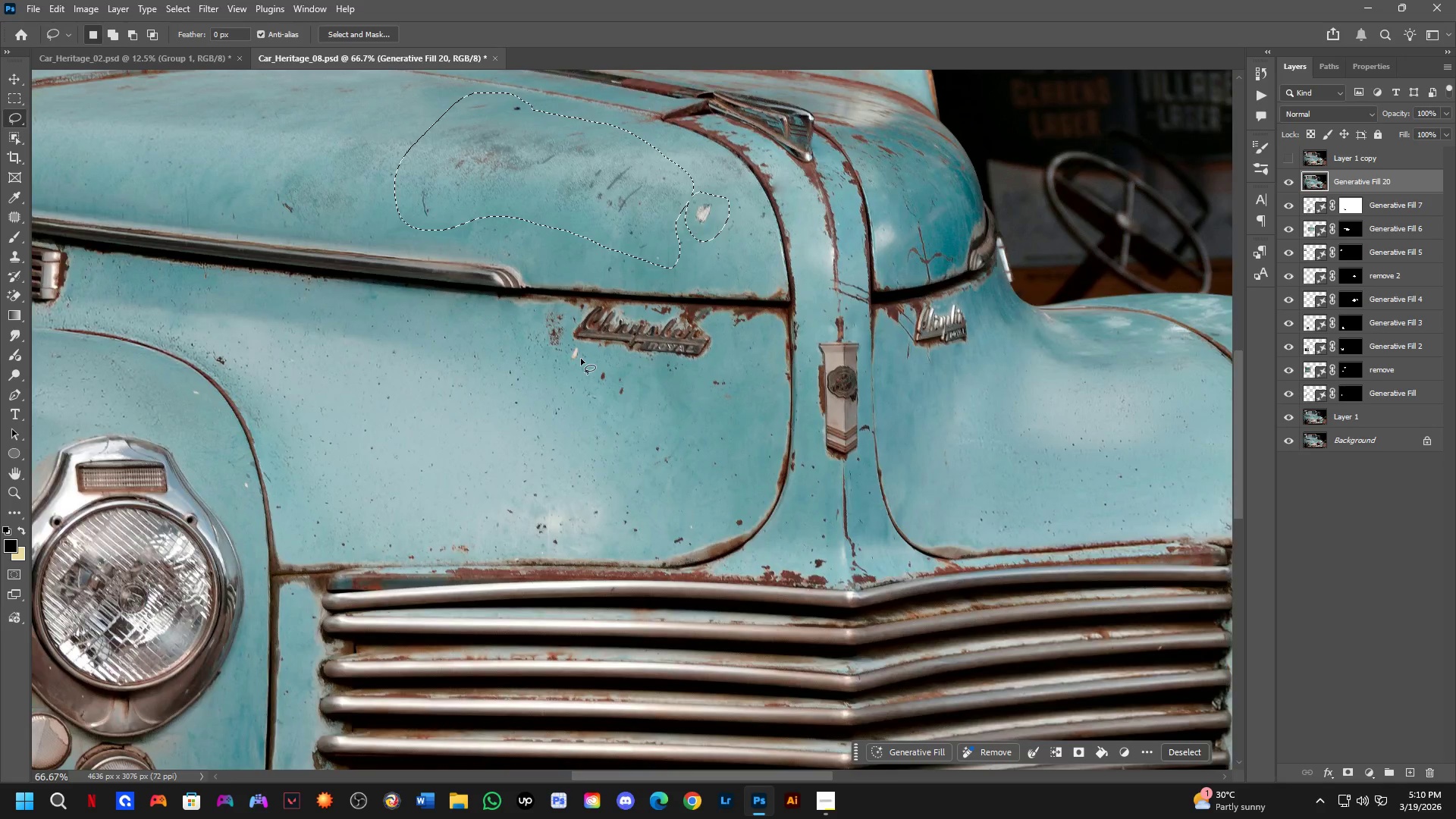 
left_click_drag(start_coordinate=[735, 489], to_coordinate=[673, 461])
 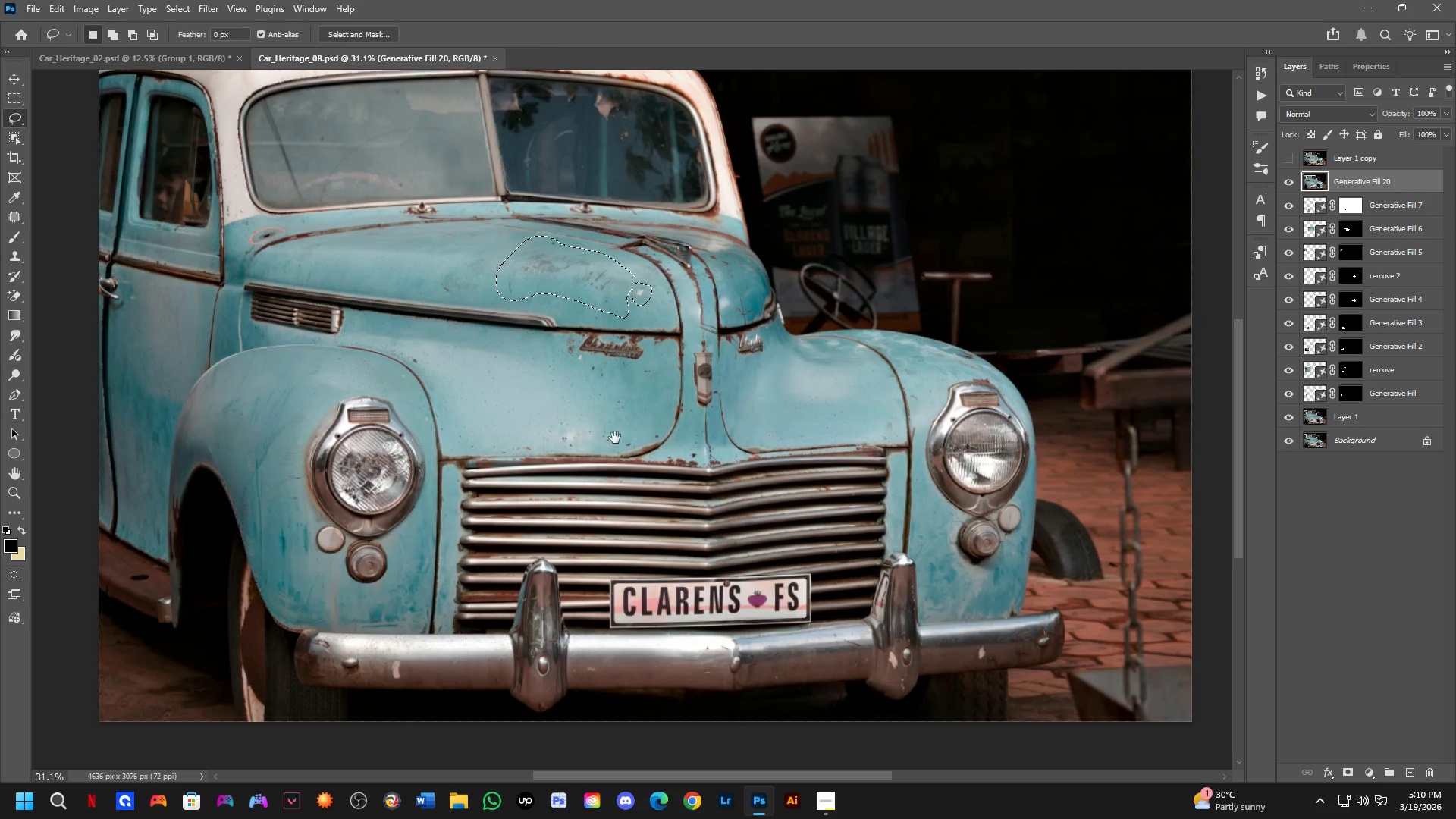 
scroll: coordinate [601, 332], scroll_direction: down, amount: 3.0
 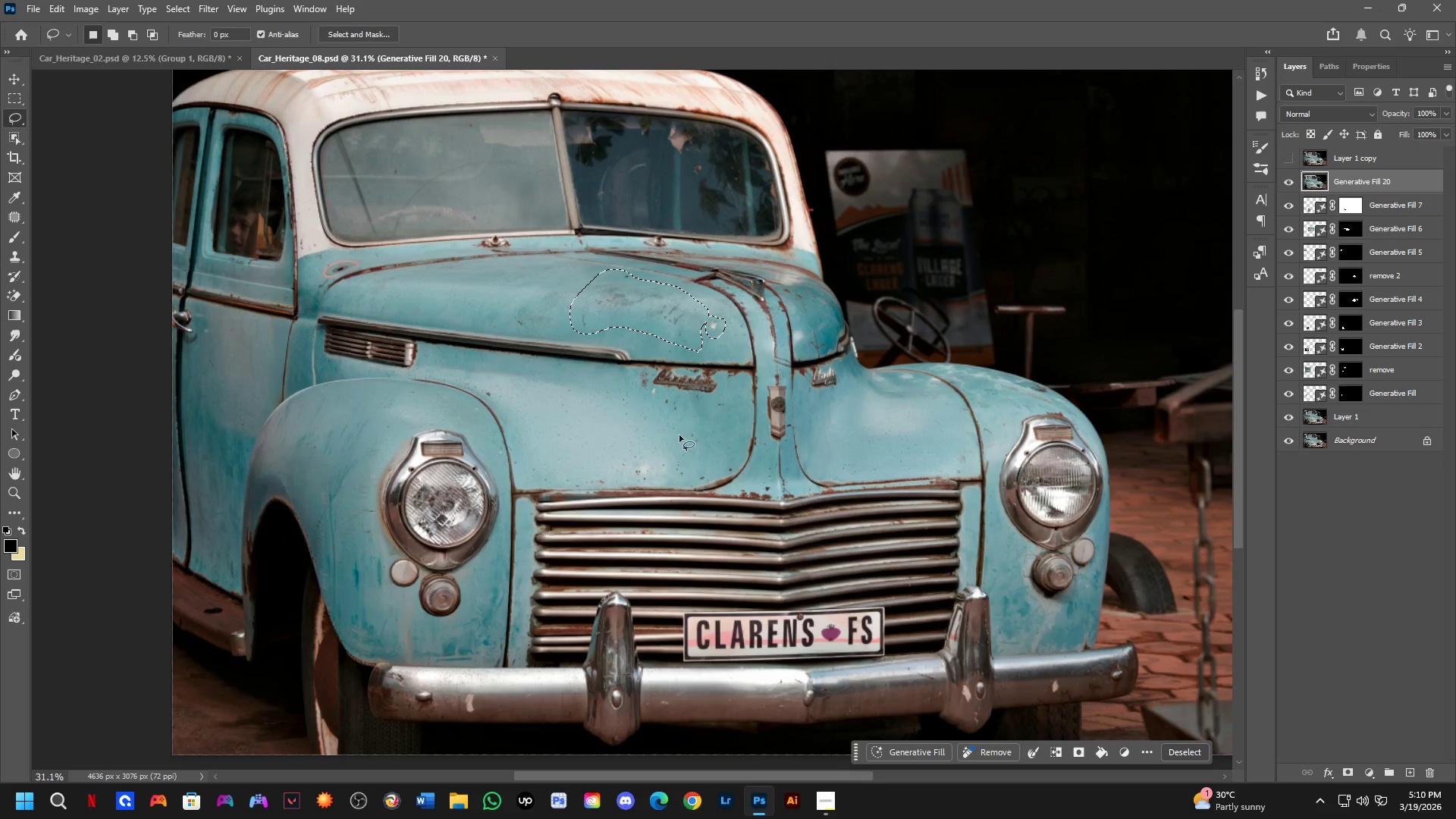 
hold_key(key=Space, duration=5.2)
 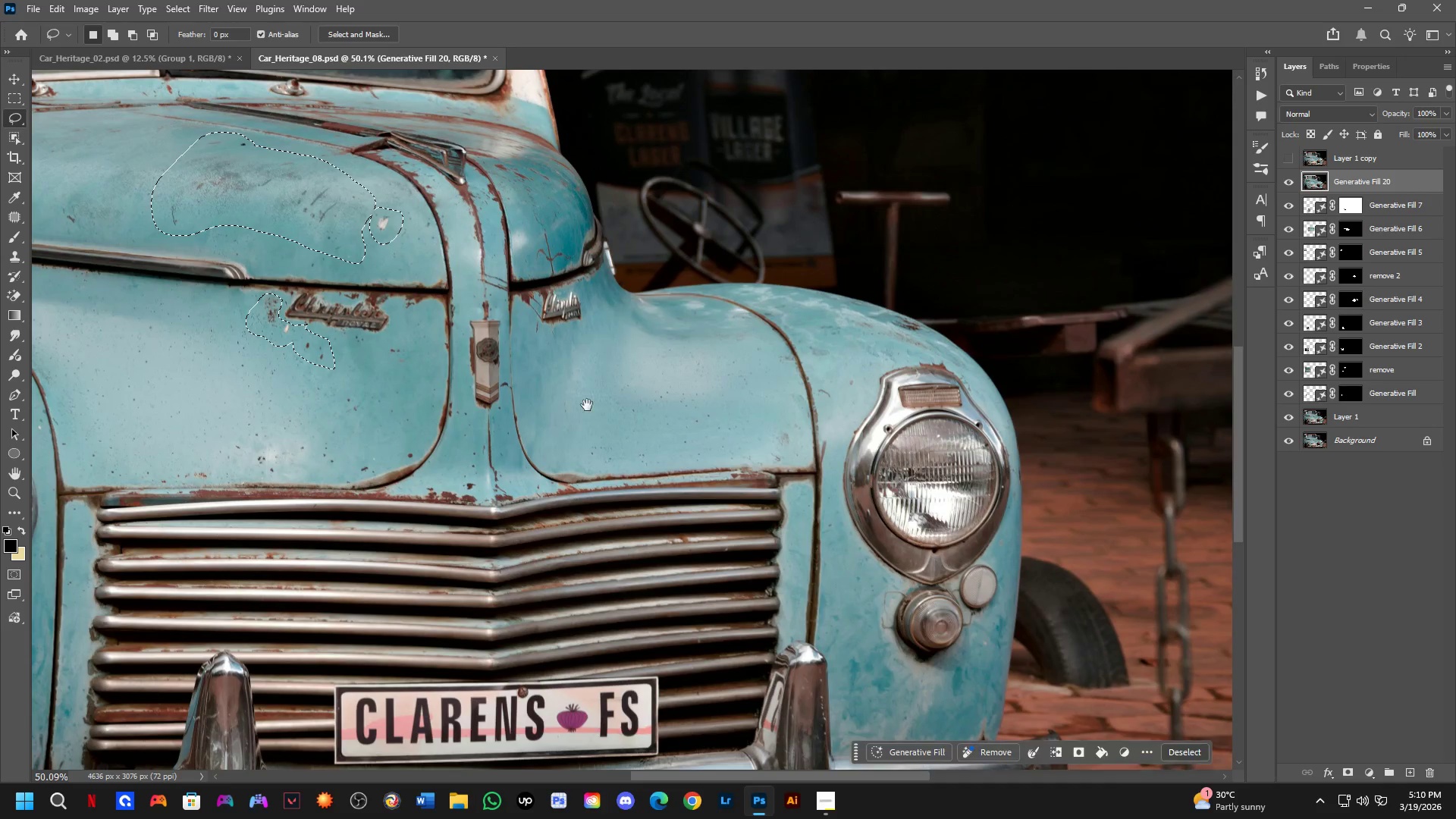 
key(Shift+ShiftLeft)
 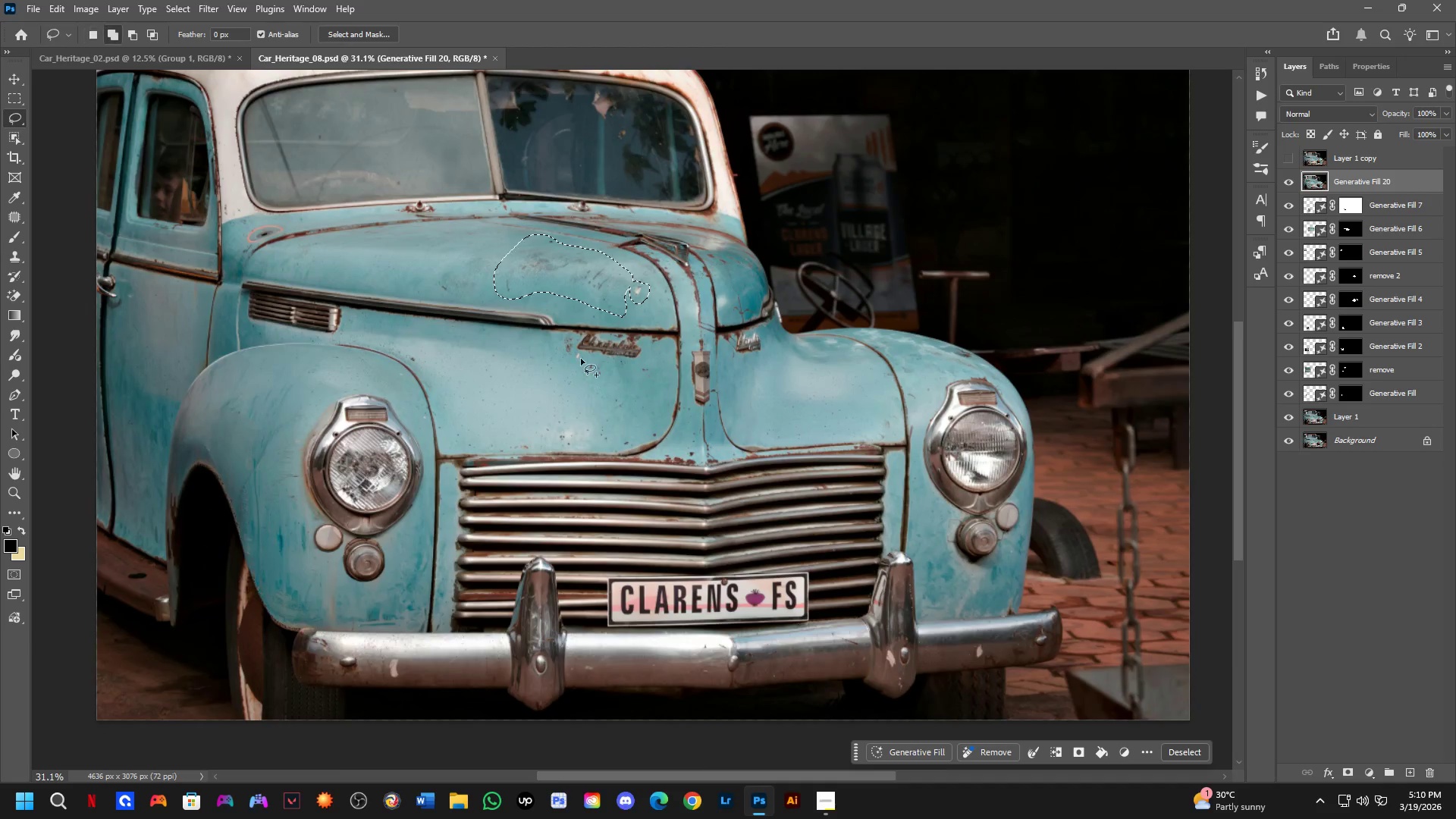 
key(Shift+ShiftLeft)
 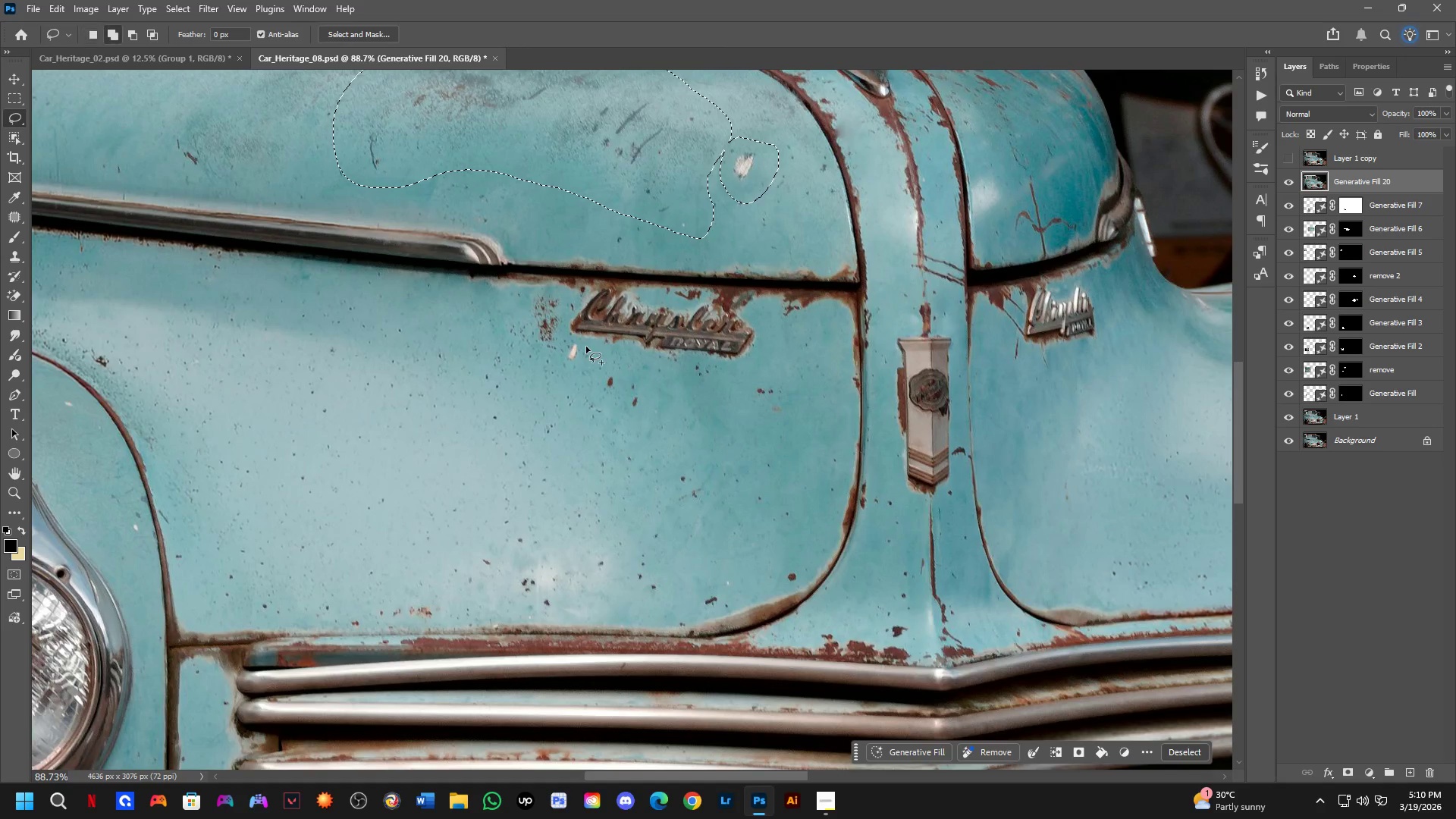 
scroll: coordinate [581, 359], scroll_direction: up, amount: 6.0
 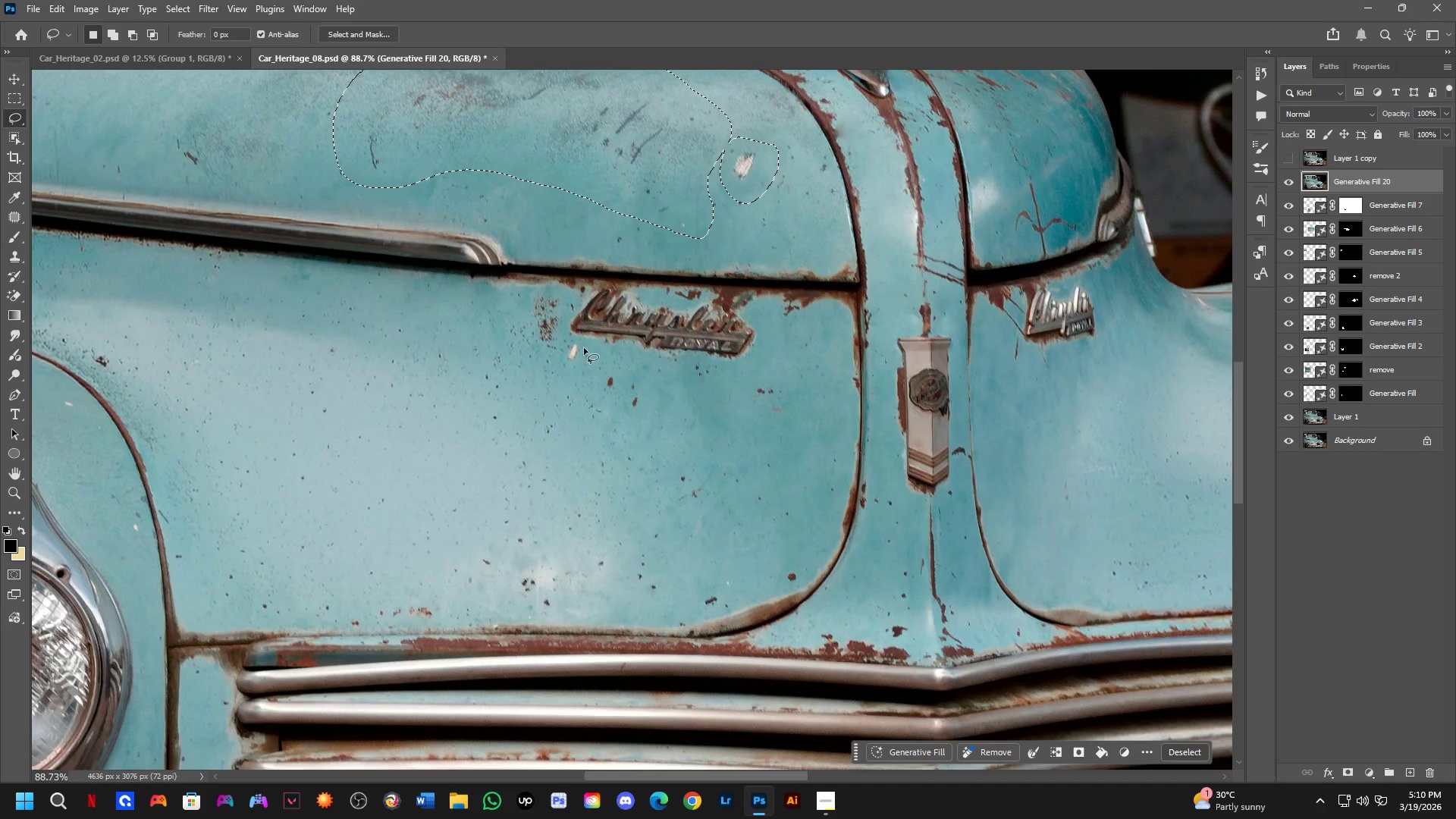 
left_click_drag(start_coordinate=[586, 347], to_coordinate=[611, 344])
 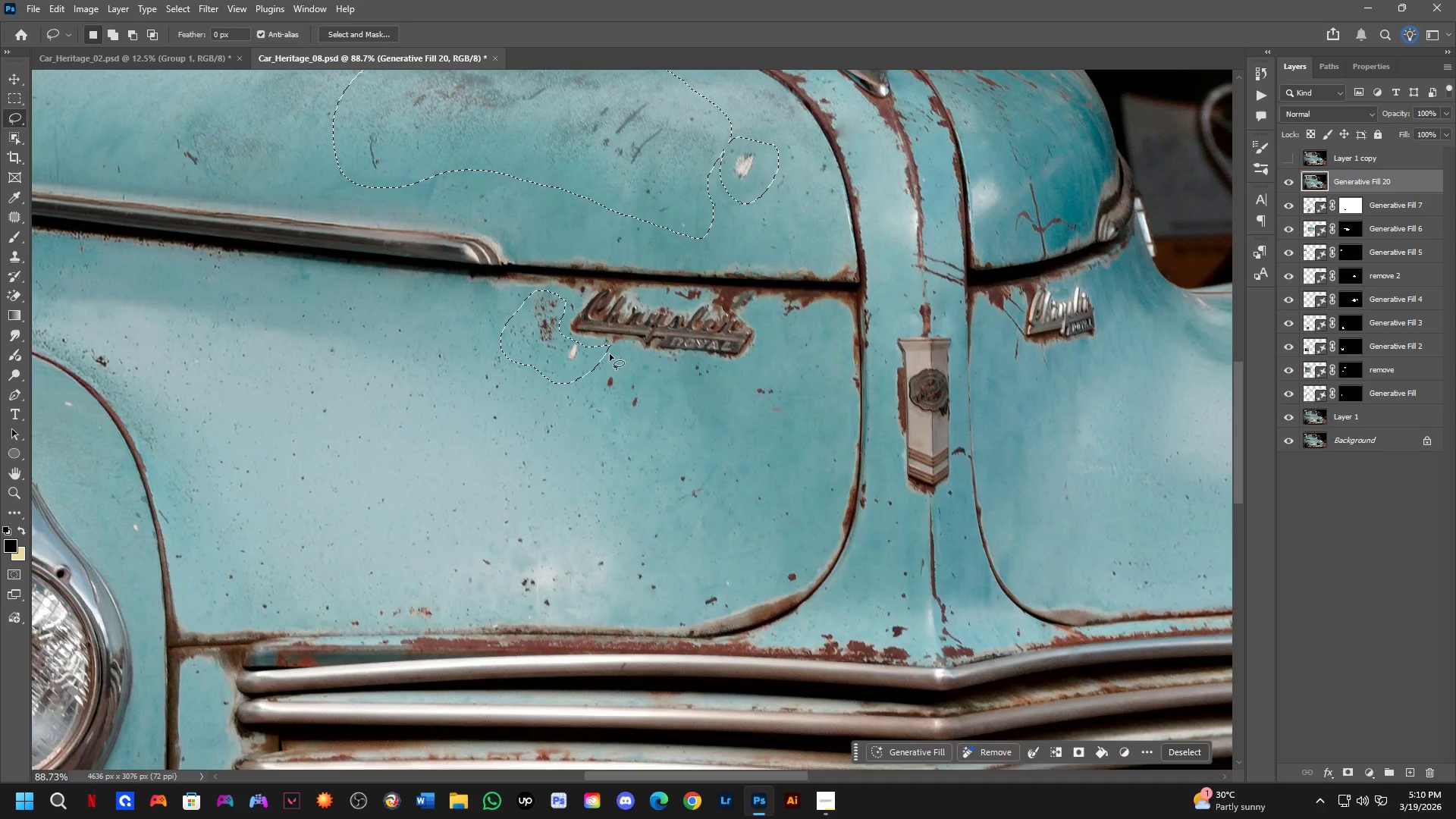 
key(Shift+ShiftLeft)
 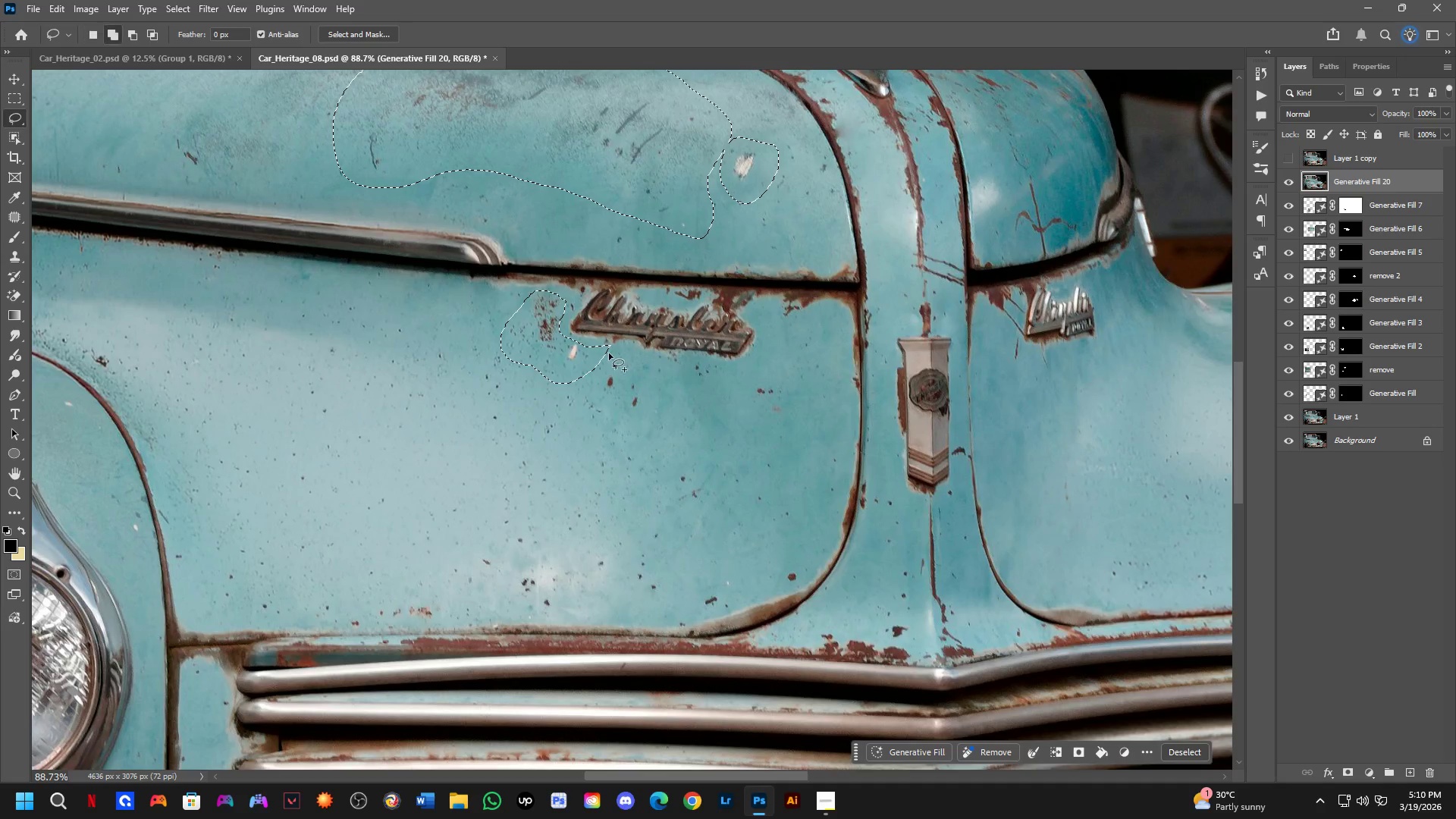 
left_click_drag(start_coordinate=[607, 353], to_coordinate=[649, 366])
 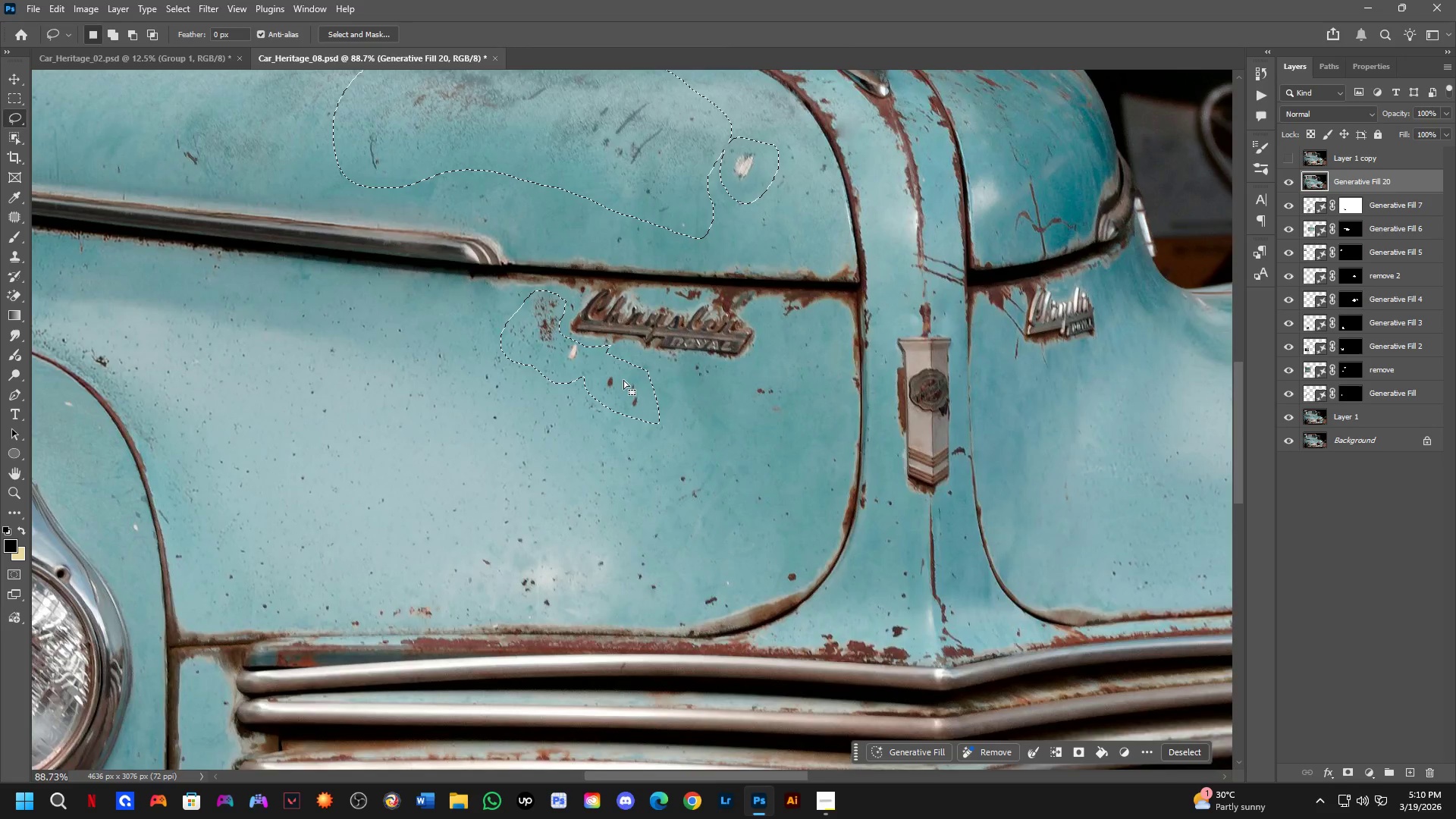 
scroll: coordinate [620, 383], scroll_direction: down, amount: 3.0
 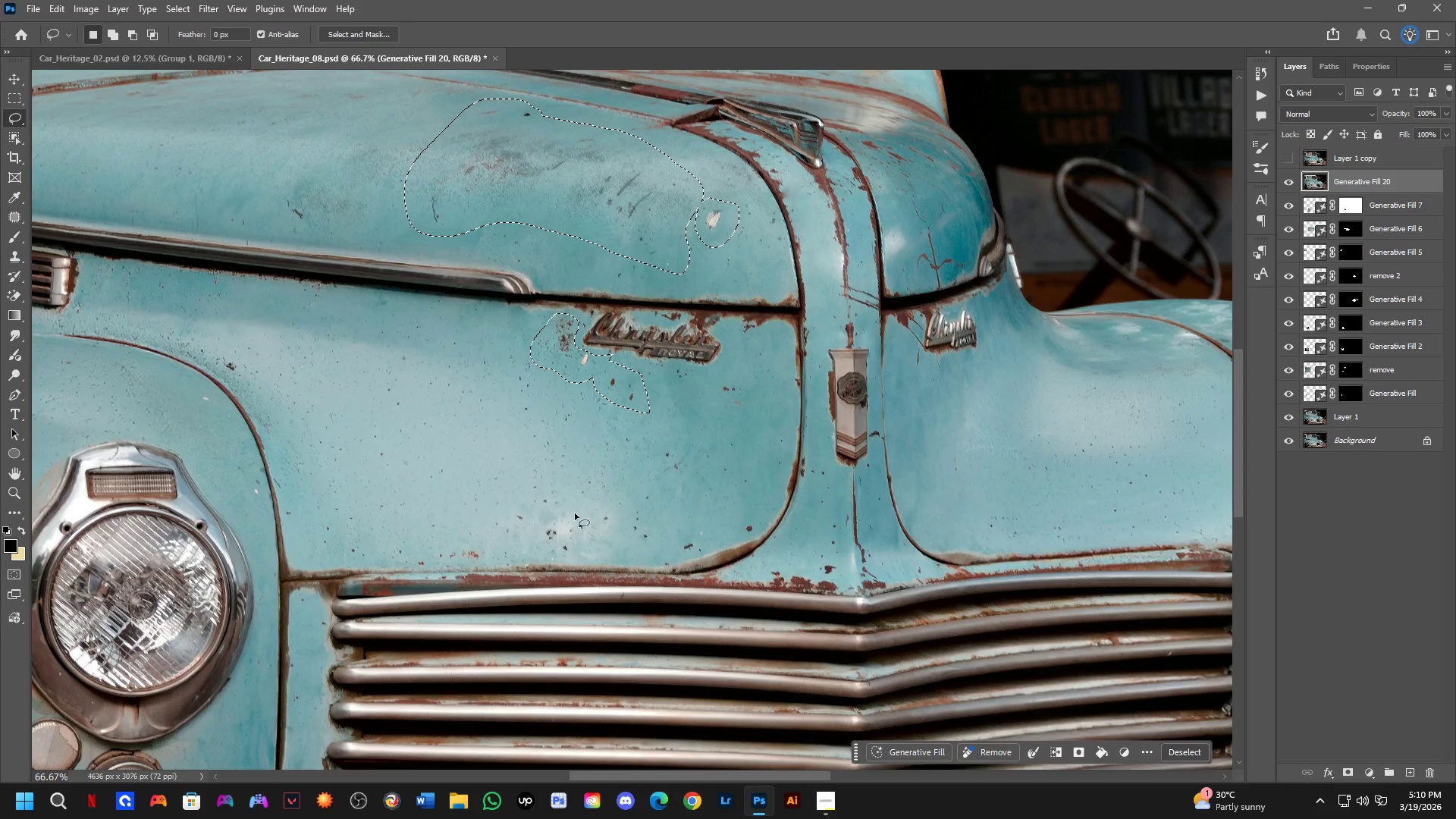 
hold_key(key=Space, duration=0.58)
 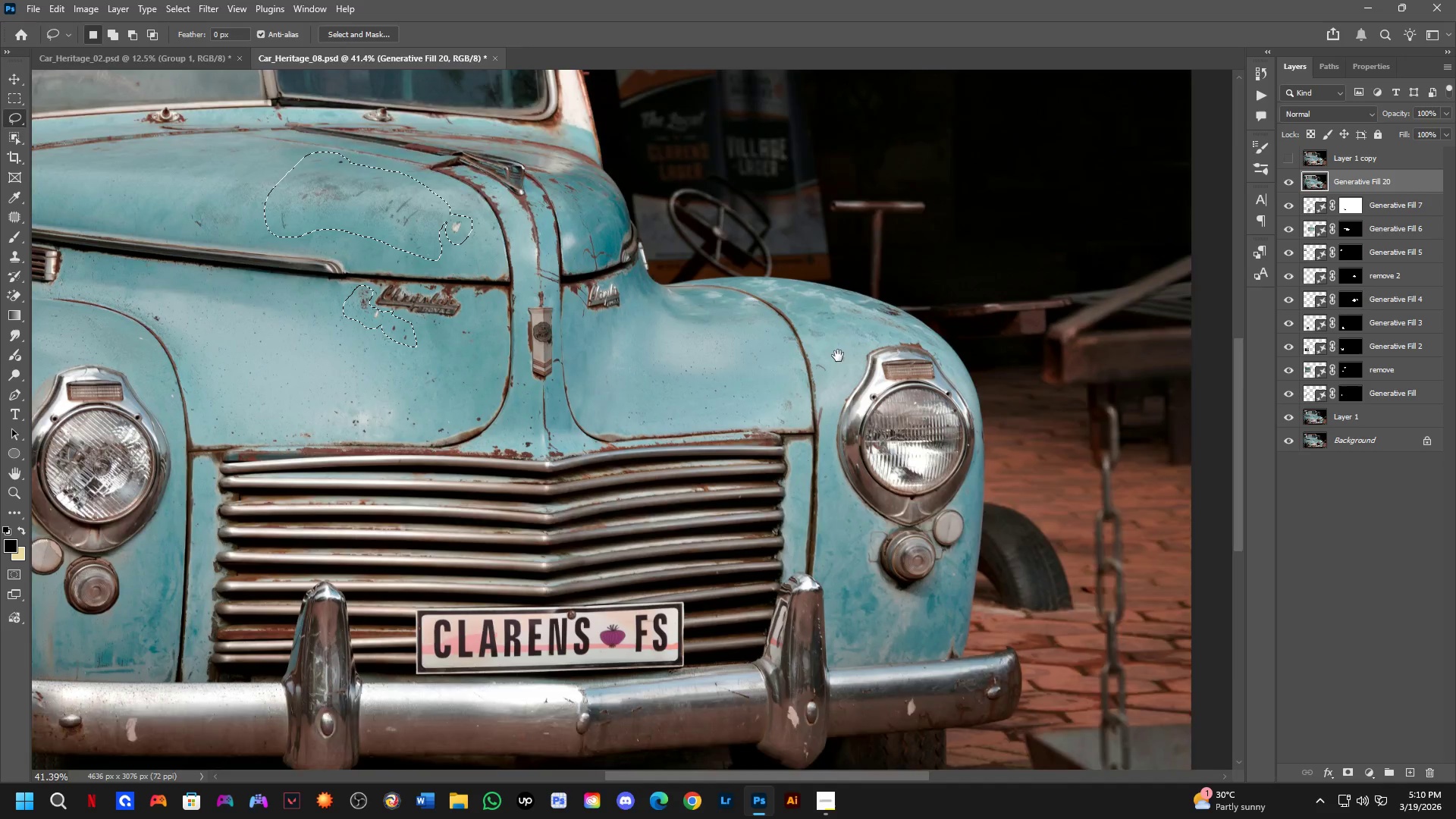 
left_click_drag(start_coordinate=[858, 464], to_coordinate=[564, 402])
 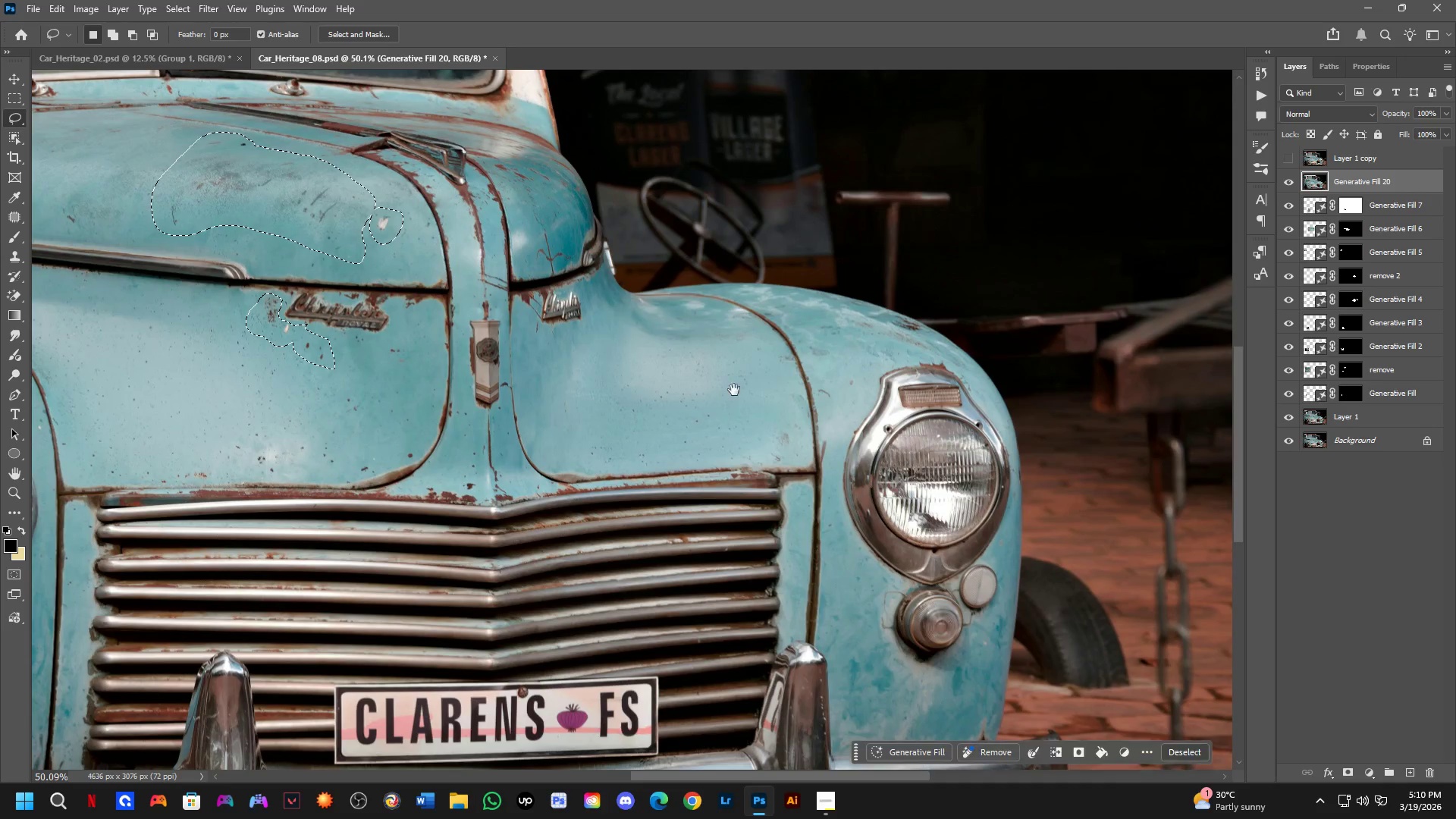 
scroll: coordinate [573, 482], scroll_direction: down, amount: 3.0
 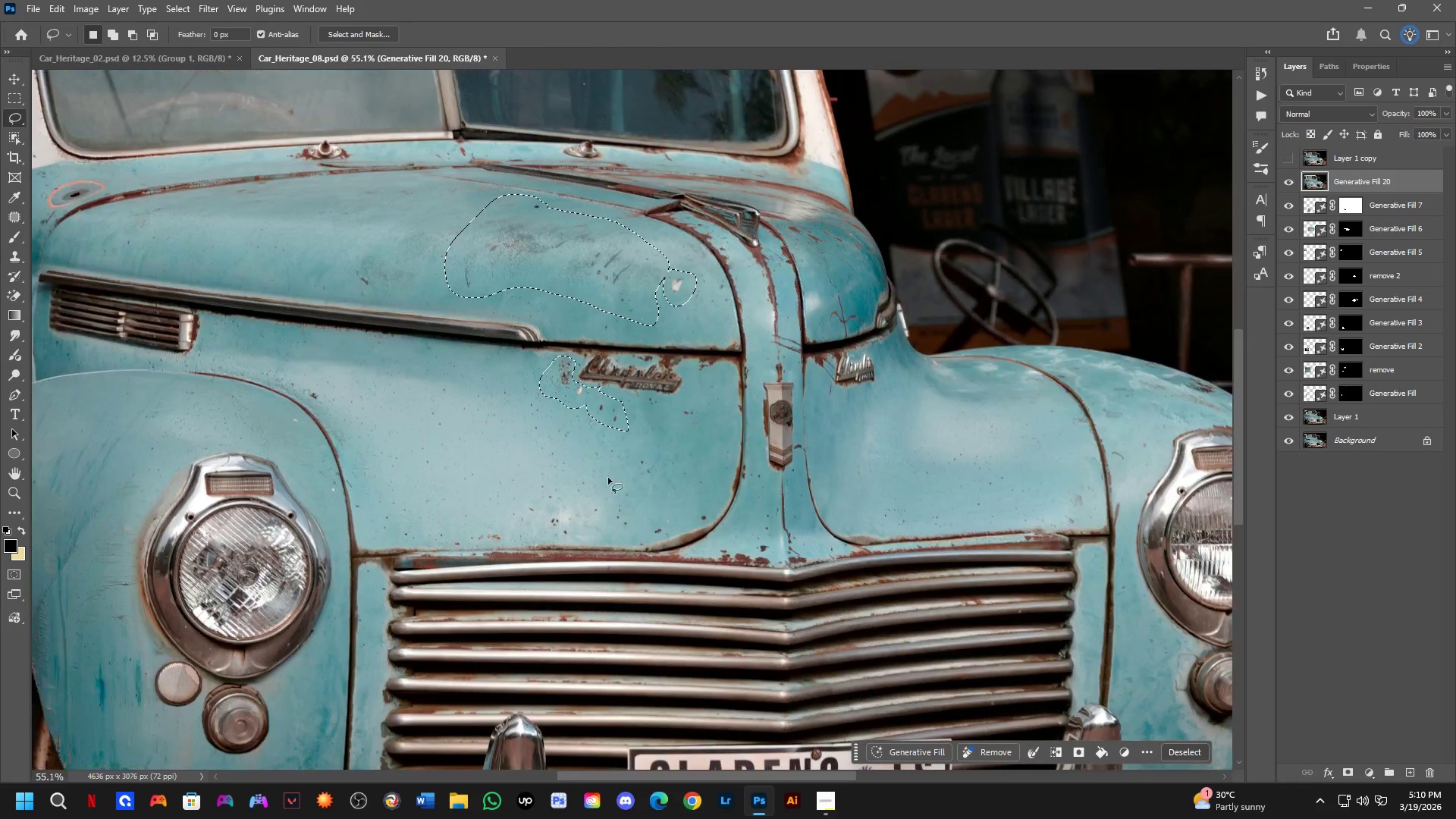 
hold_key(key=Space, duration=1.12)
 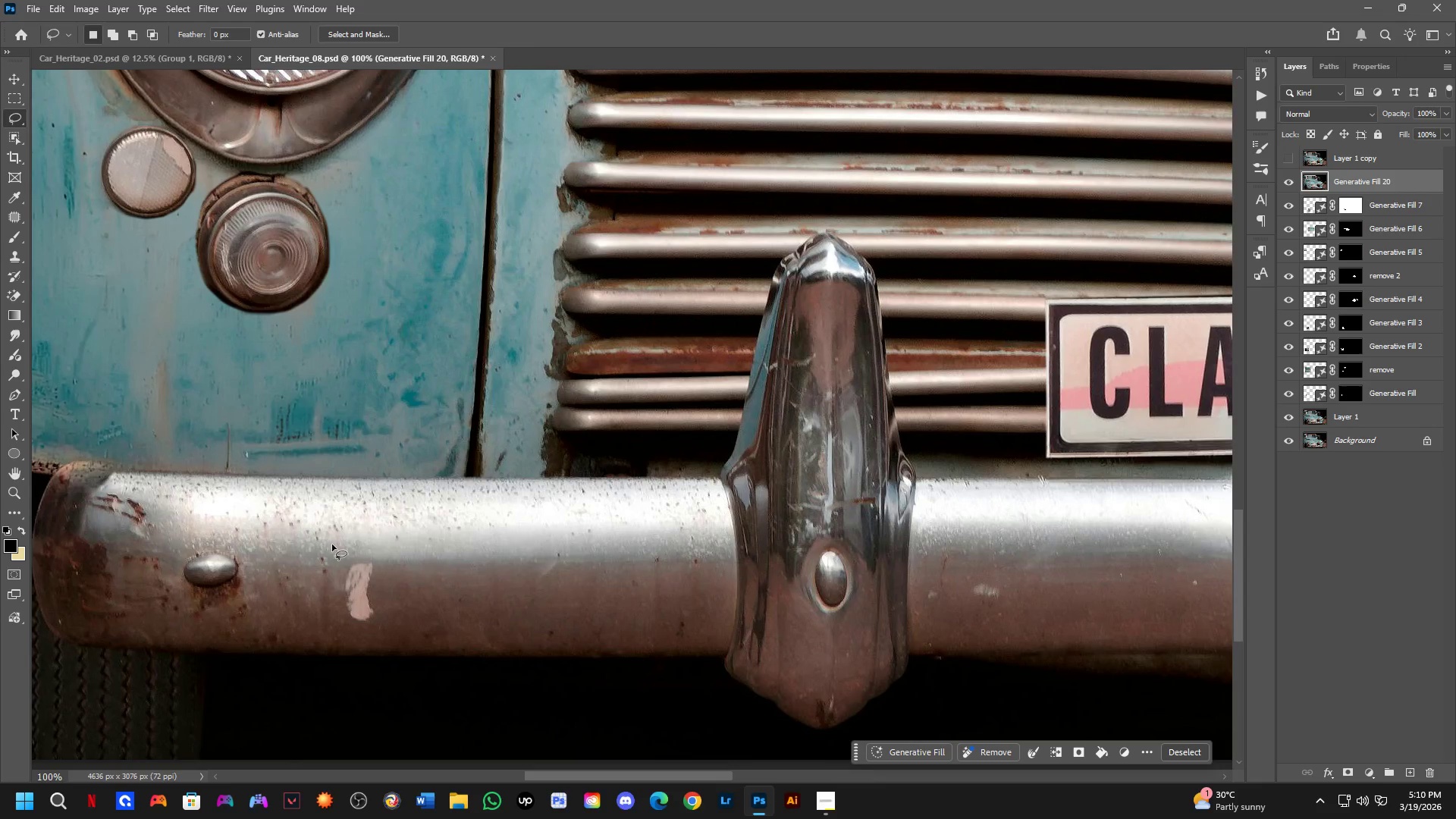 
left_click_drag(start_coordinate=[814, 428], to_coordinate=[864, 256])
 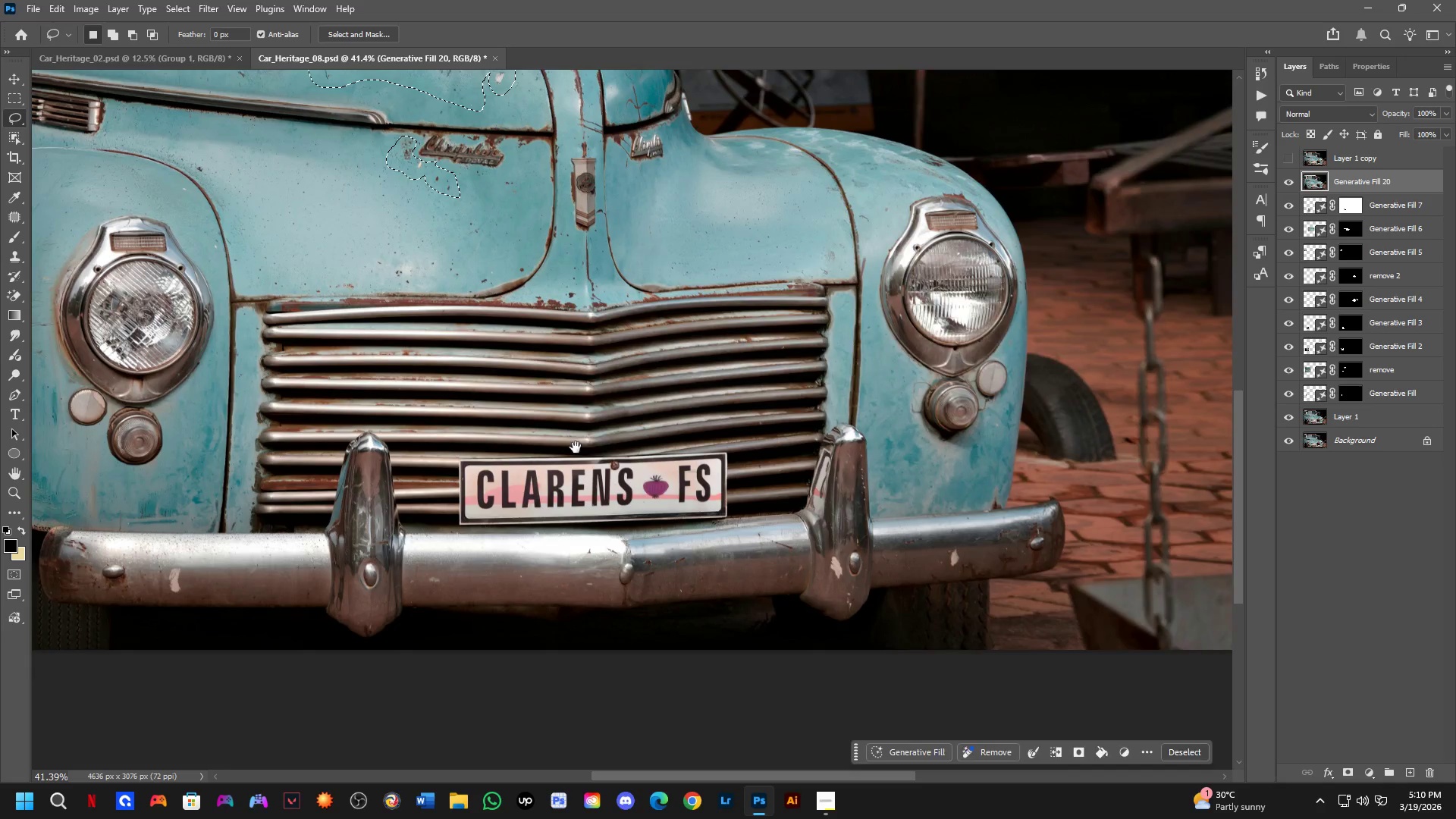 
scroll: coordinate [767, 381], scroll_direction: down, amount: 2.0
 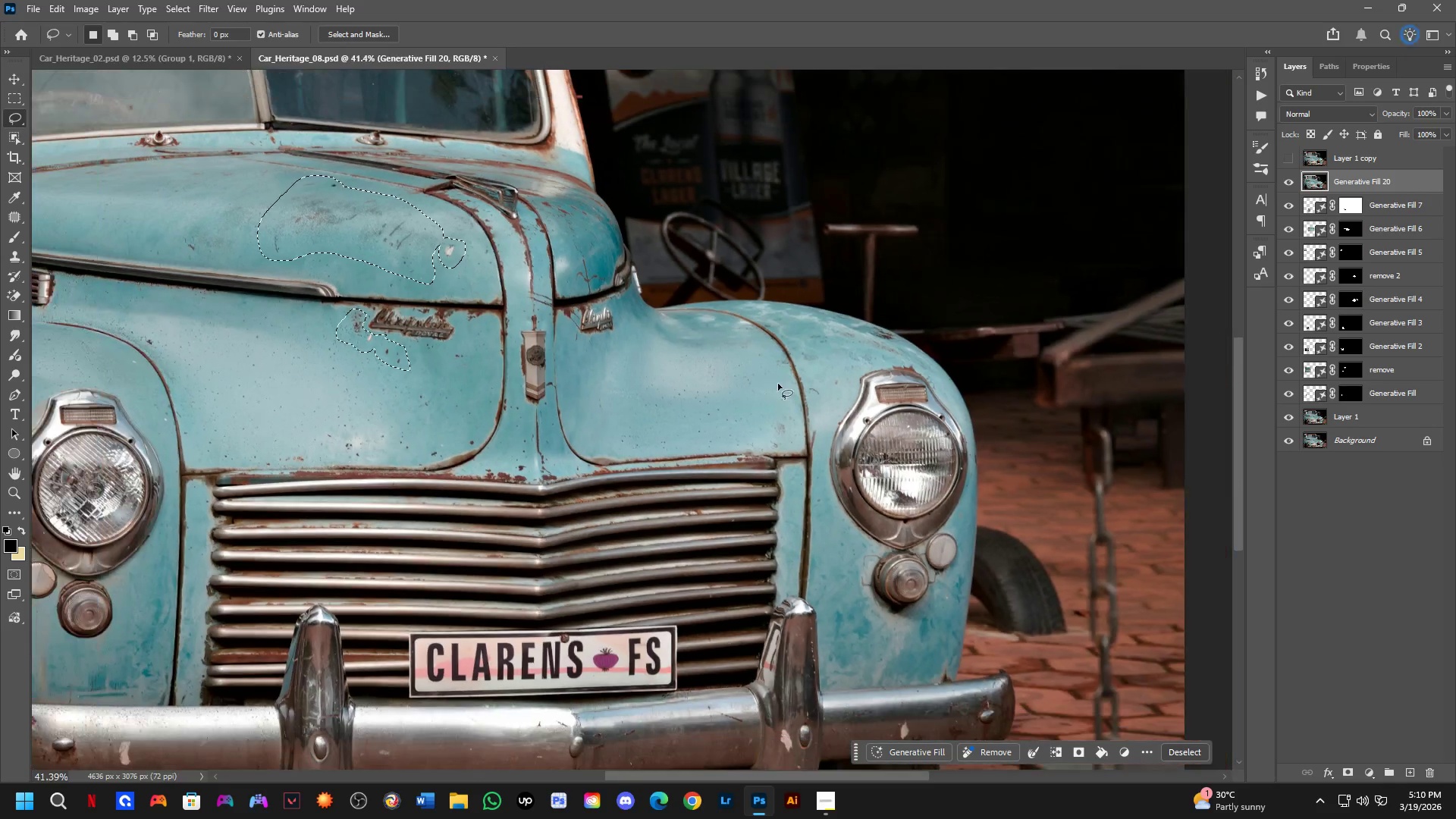 
left_click_drag(start_coordinate=[576, 447], to_coordinate=[745, 431])
 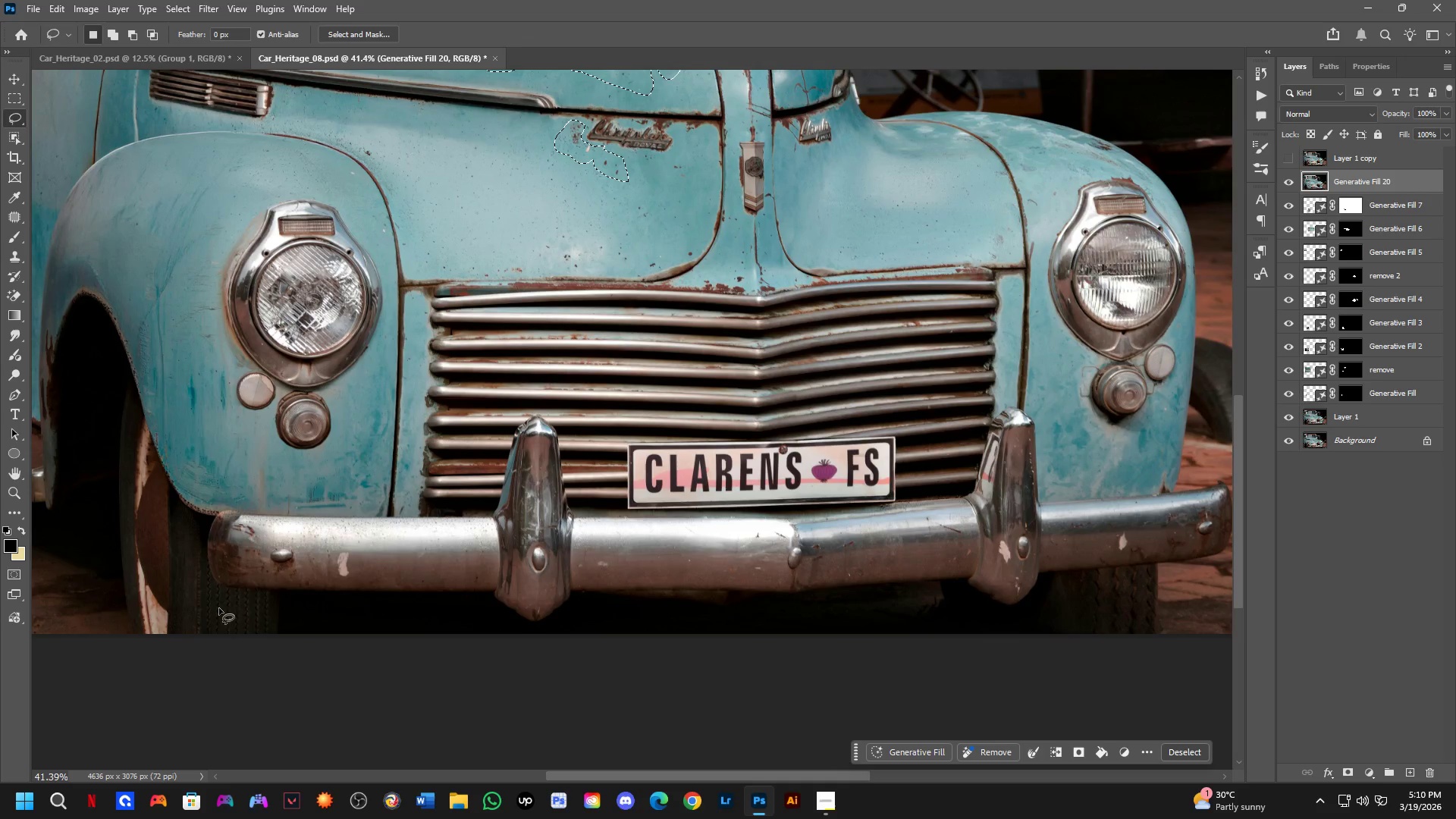 
key(Shift+ShiftLeft)
 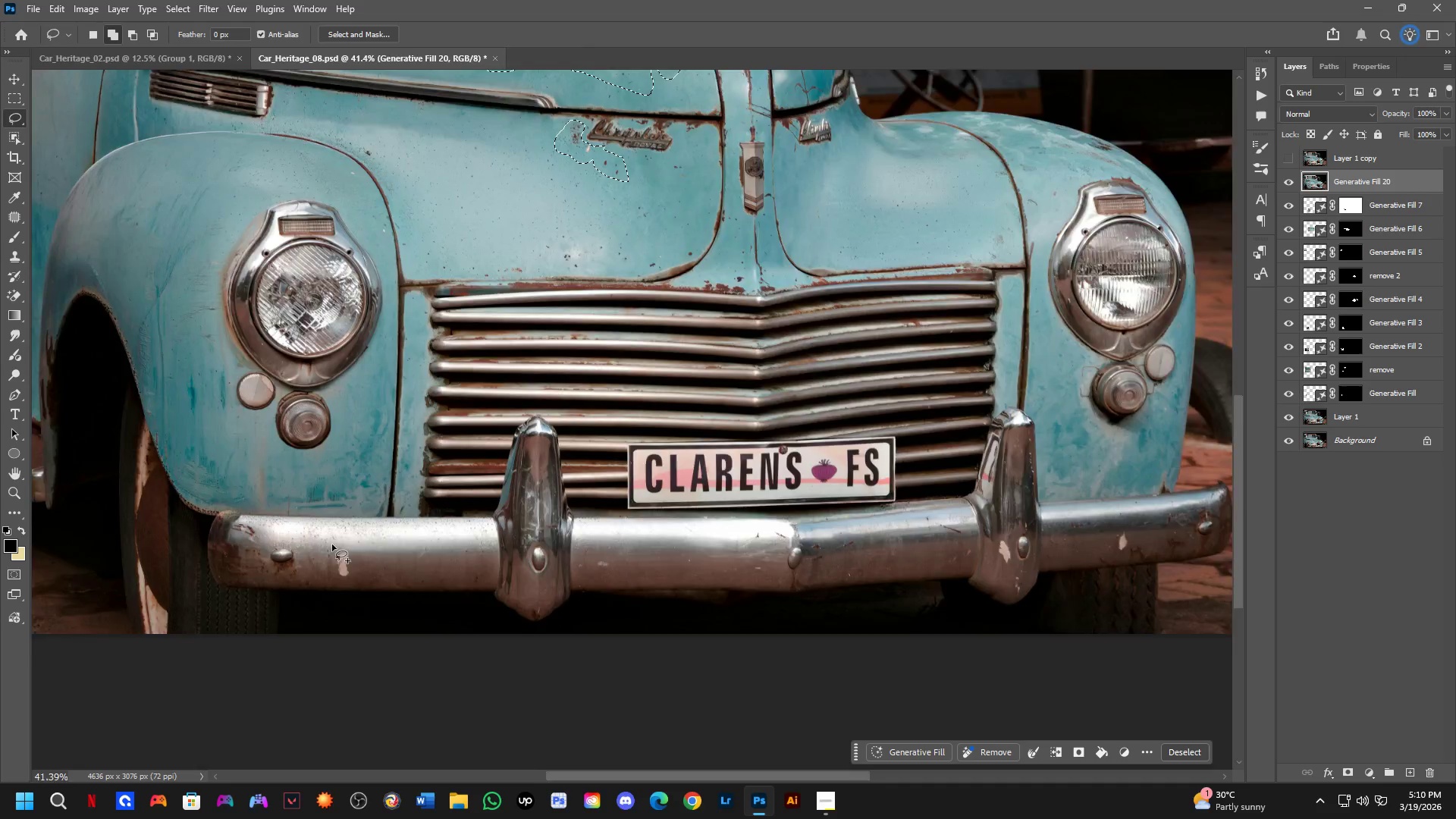 
key(Shift+ShiftLeft)
 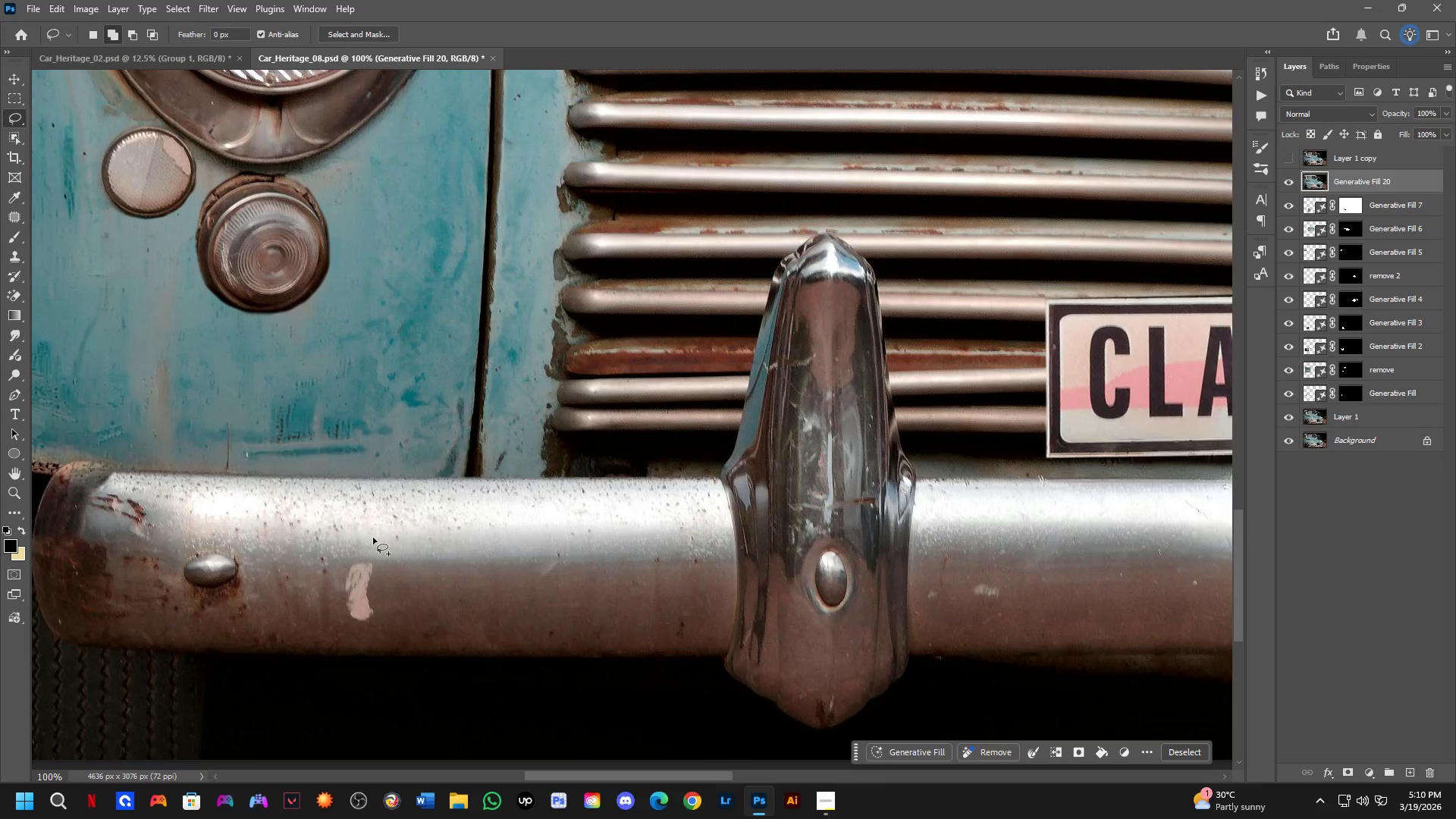 
left_click_drag(start_coordinate=[373, 538], to_coordinate=[397, 566])
 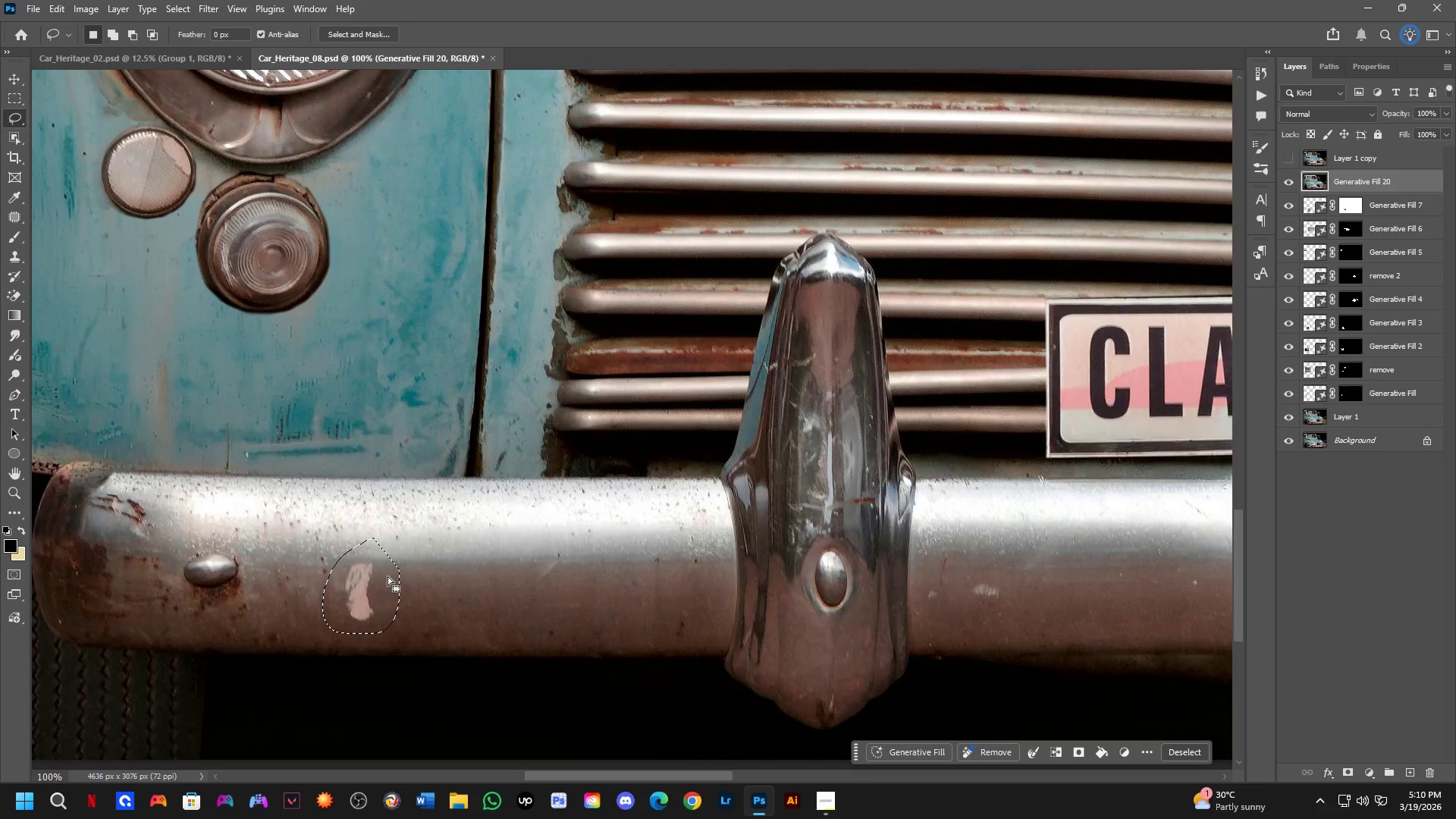 
scroll: coordinate [332, 544], scroll_direction: up, amount: 3.0
 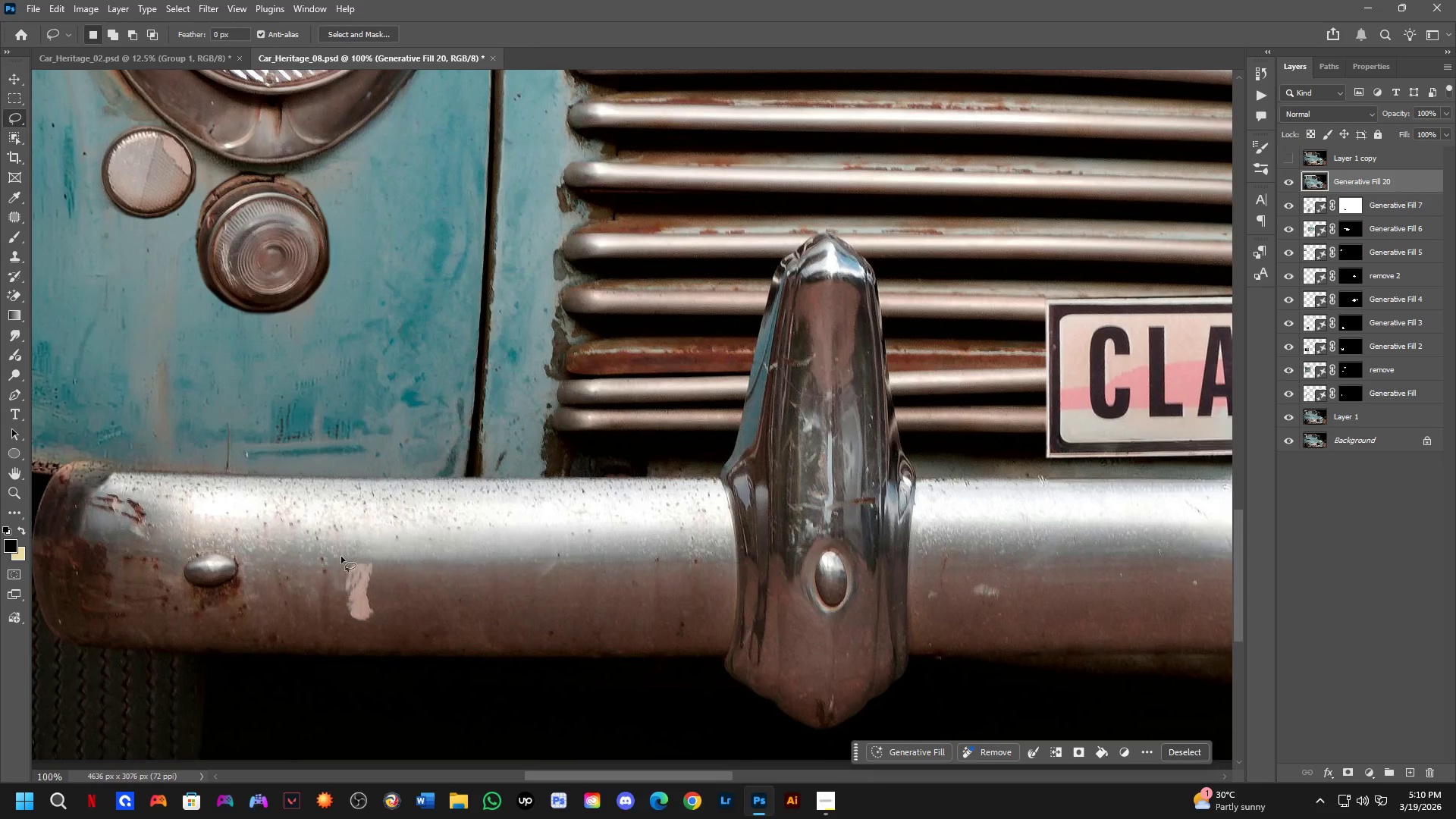 
hold_key(key=Space, duration=0.56)
 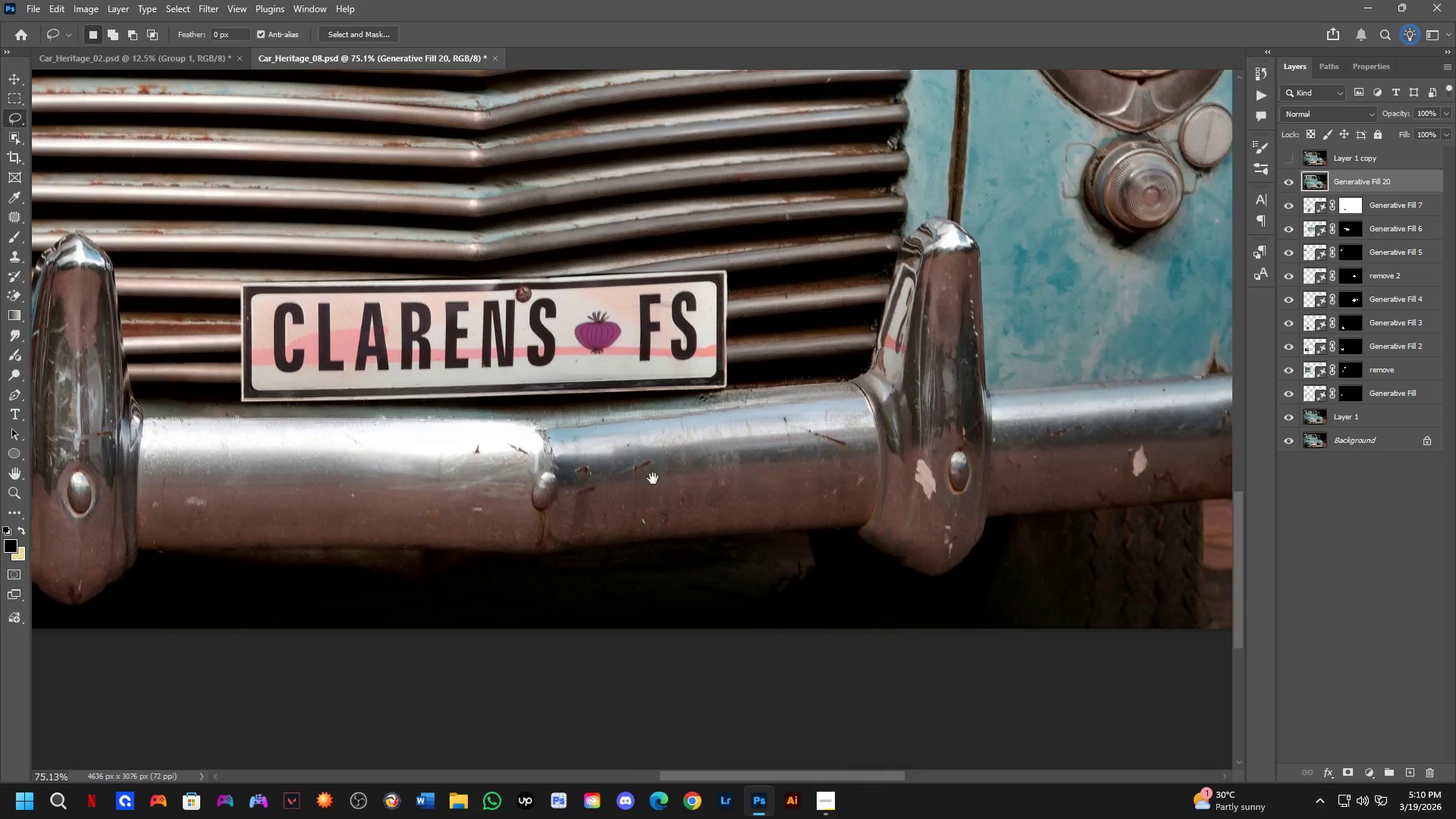 
left_click_drag(start_coordinate=[784, 596], to_coordinate=[193, 515])
 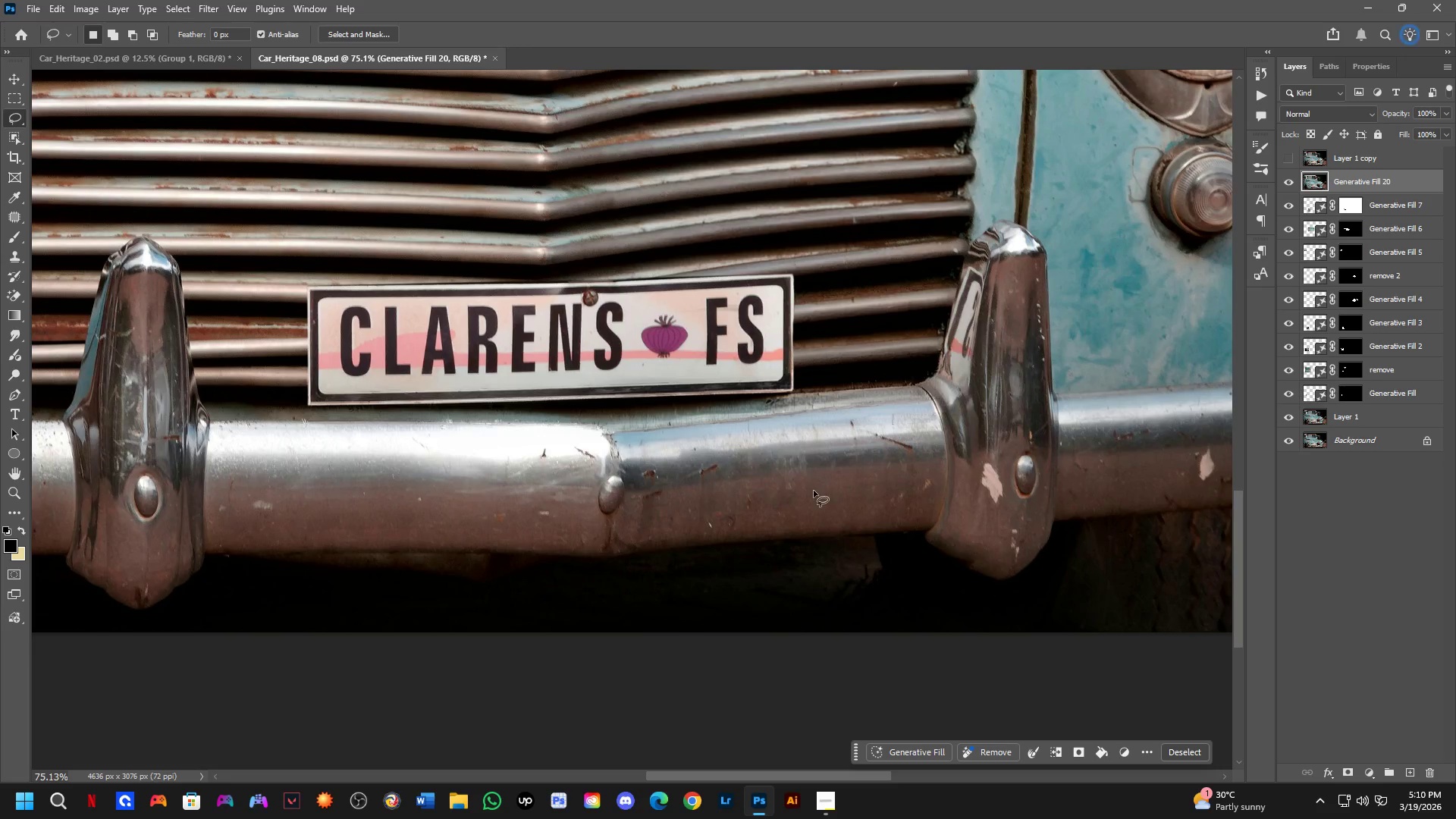 
scroll: coordinate [453, 573], scroll_direction: down, amount: 3.0
 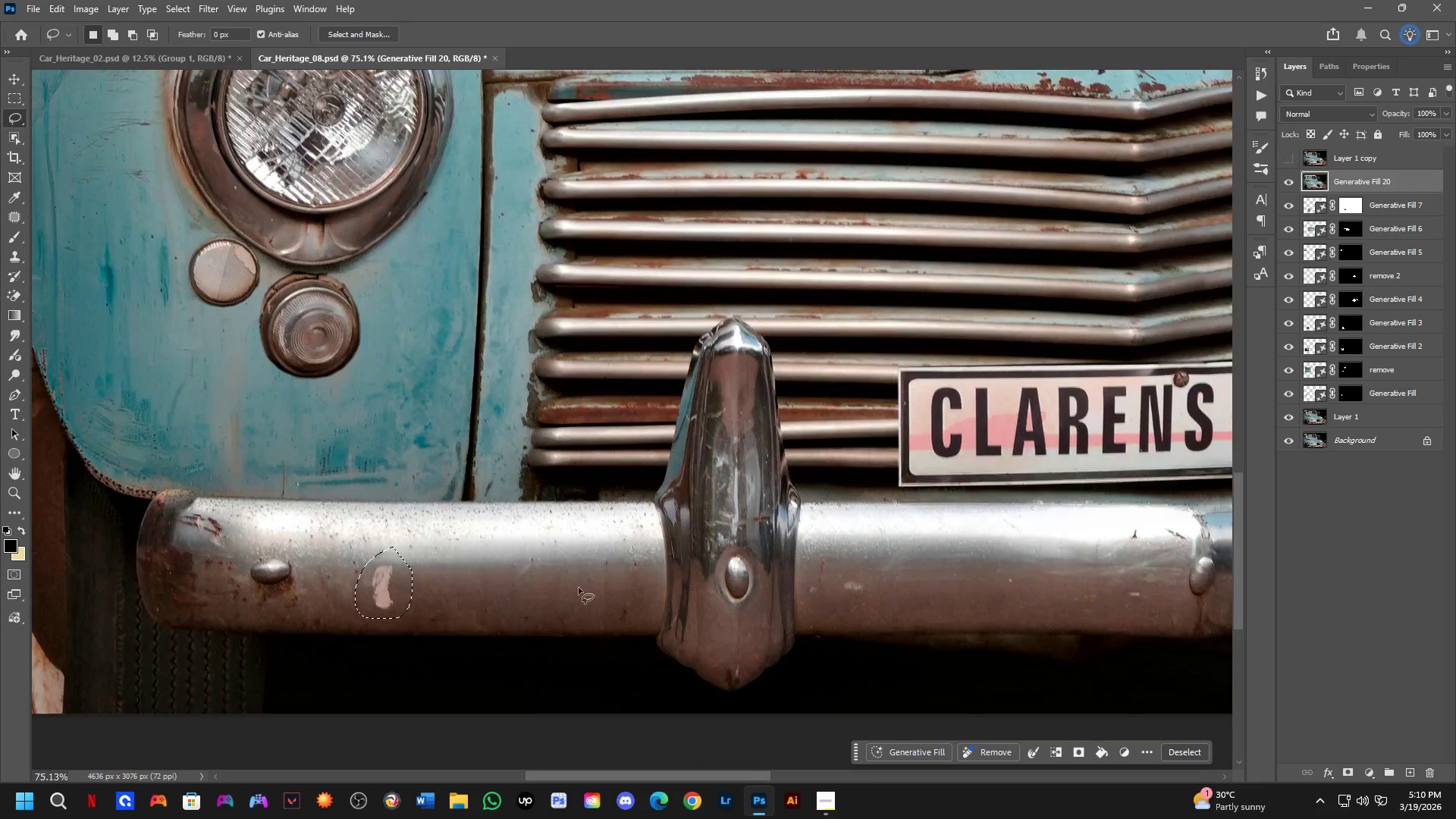 
hold_key(key=Space, duration=0.56)
 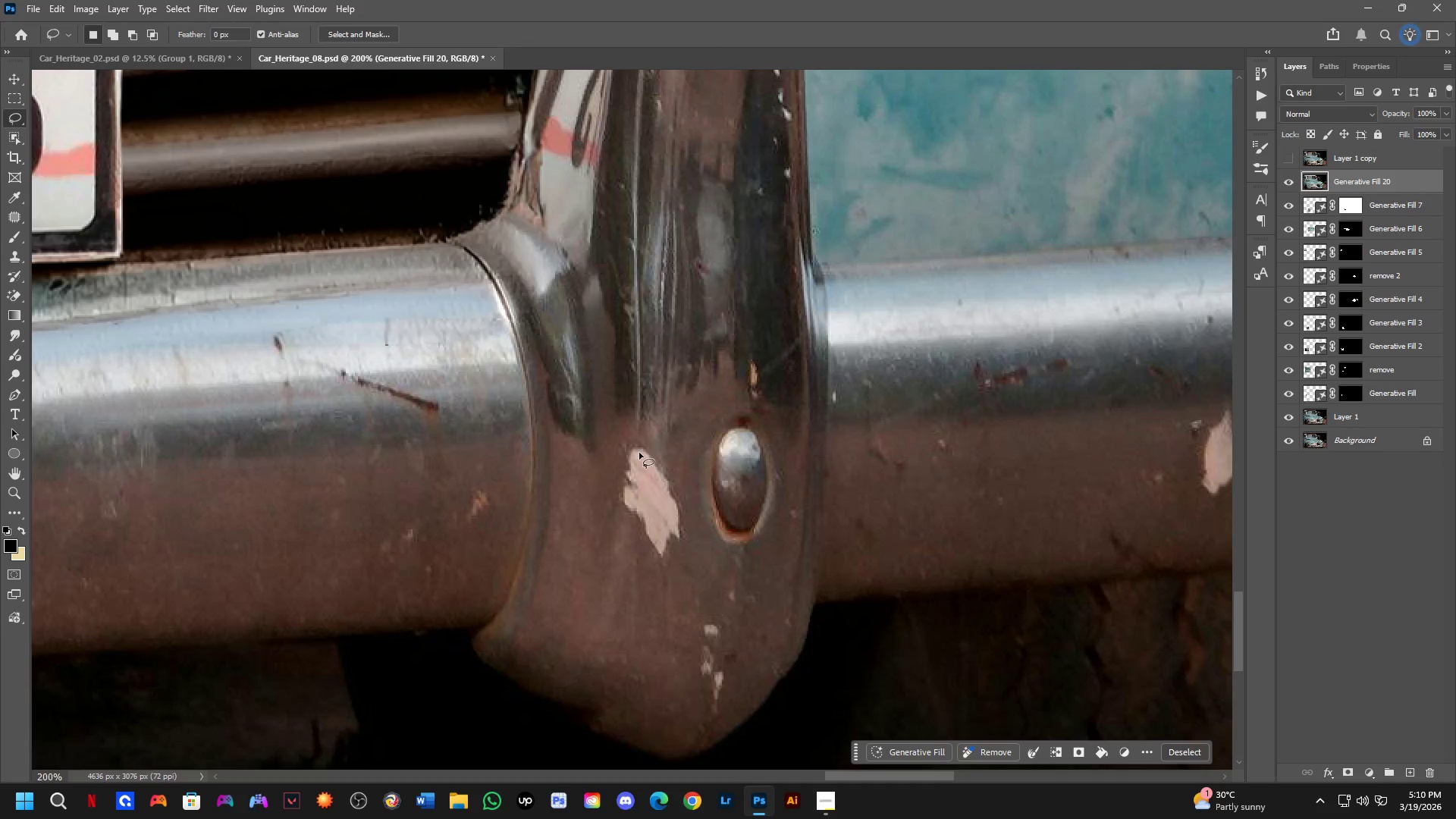 
left_click_drag(start_coordinate=[843, 486], to_coordinate=[486, 476])
 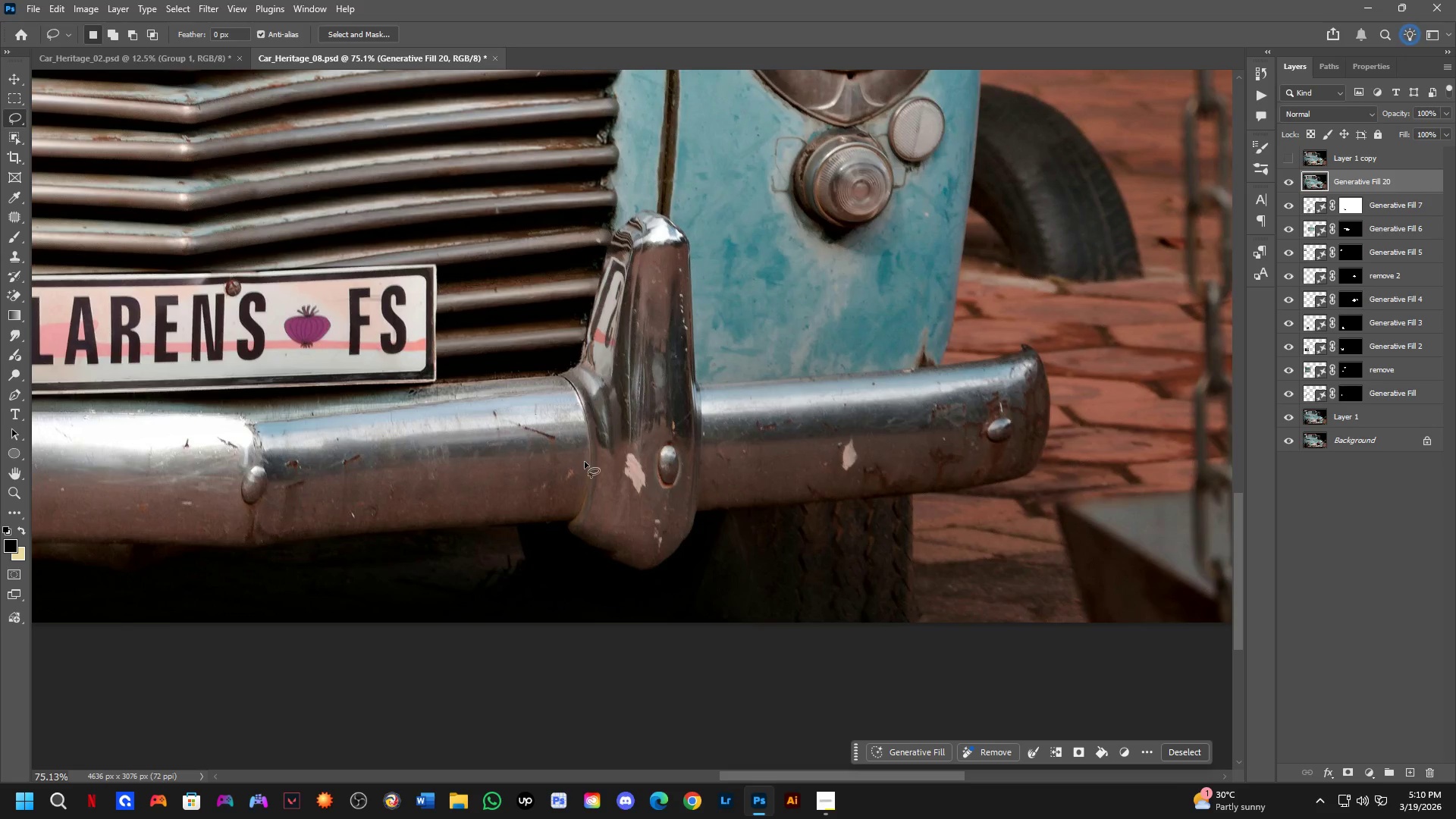 
key(Shift+ShiftLeft)
 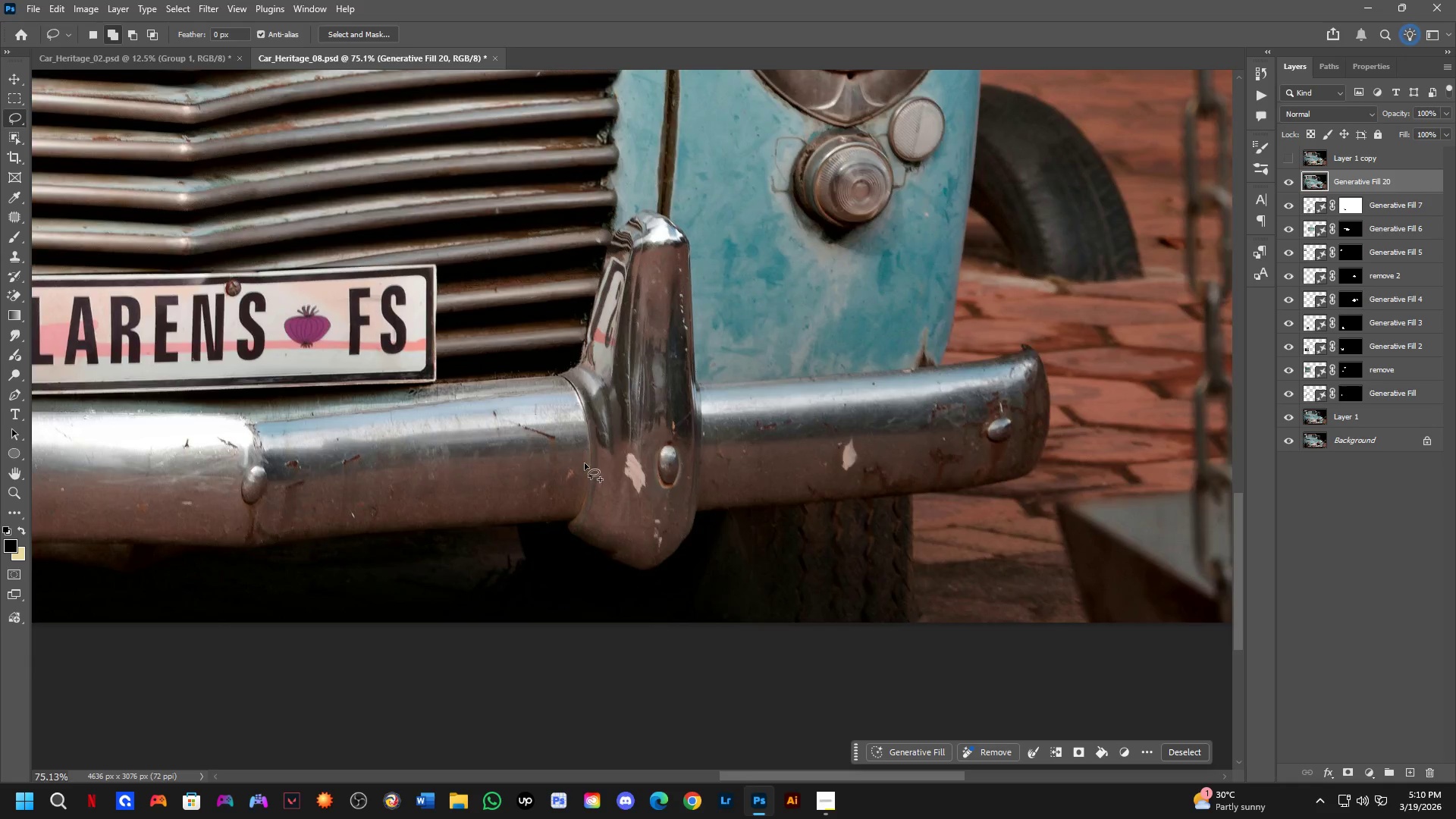 
key(Shift+ShiftLeft)
 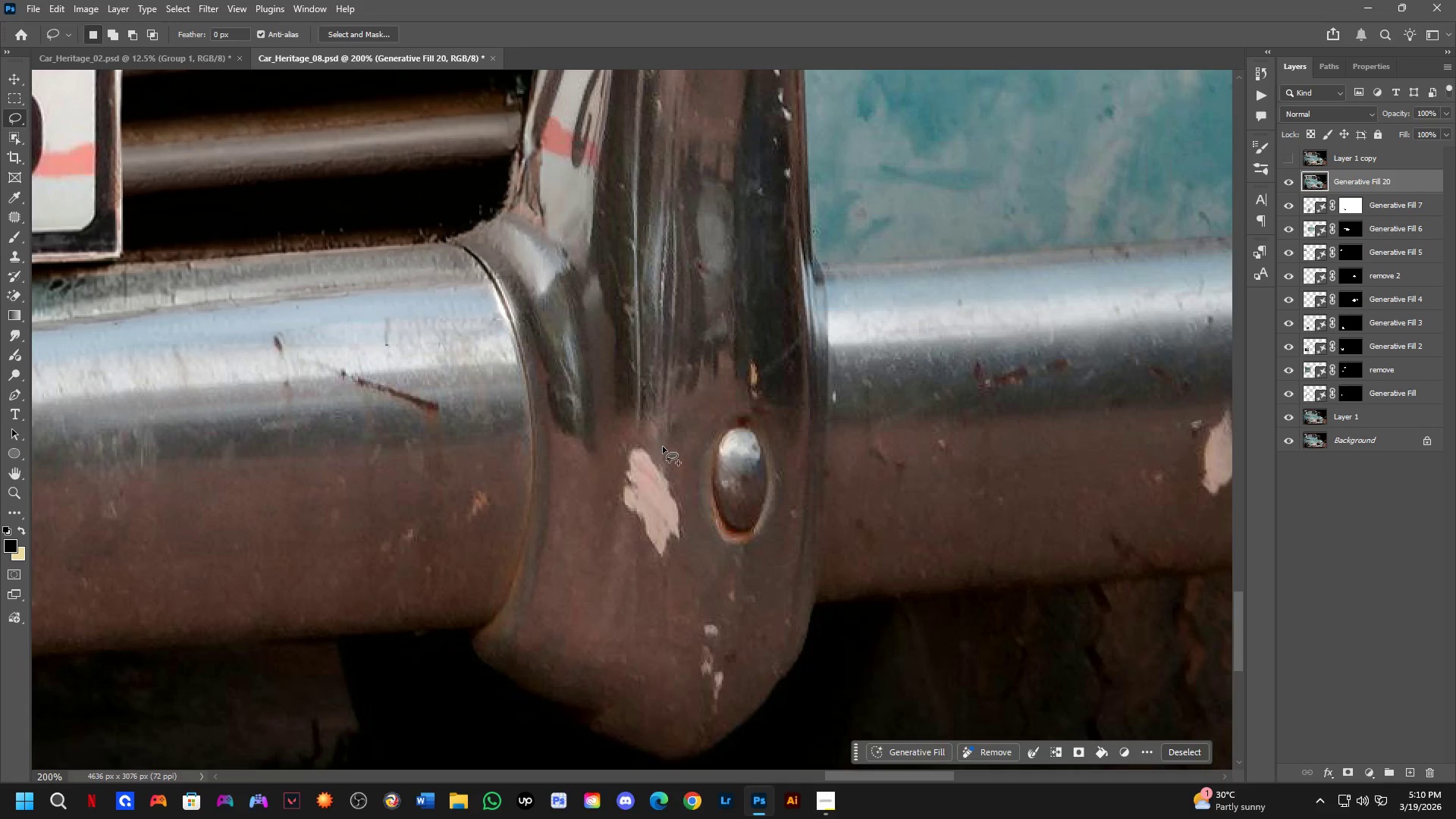 
left_click_drag(start_coordinate=[663, 446], to_coordinate=[676, 466])
 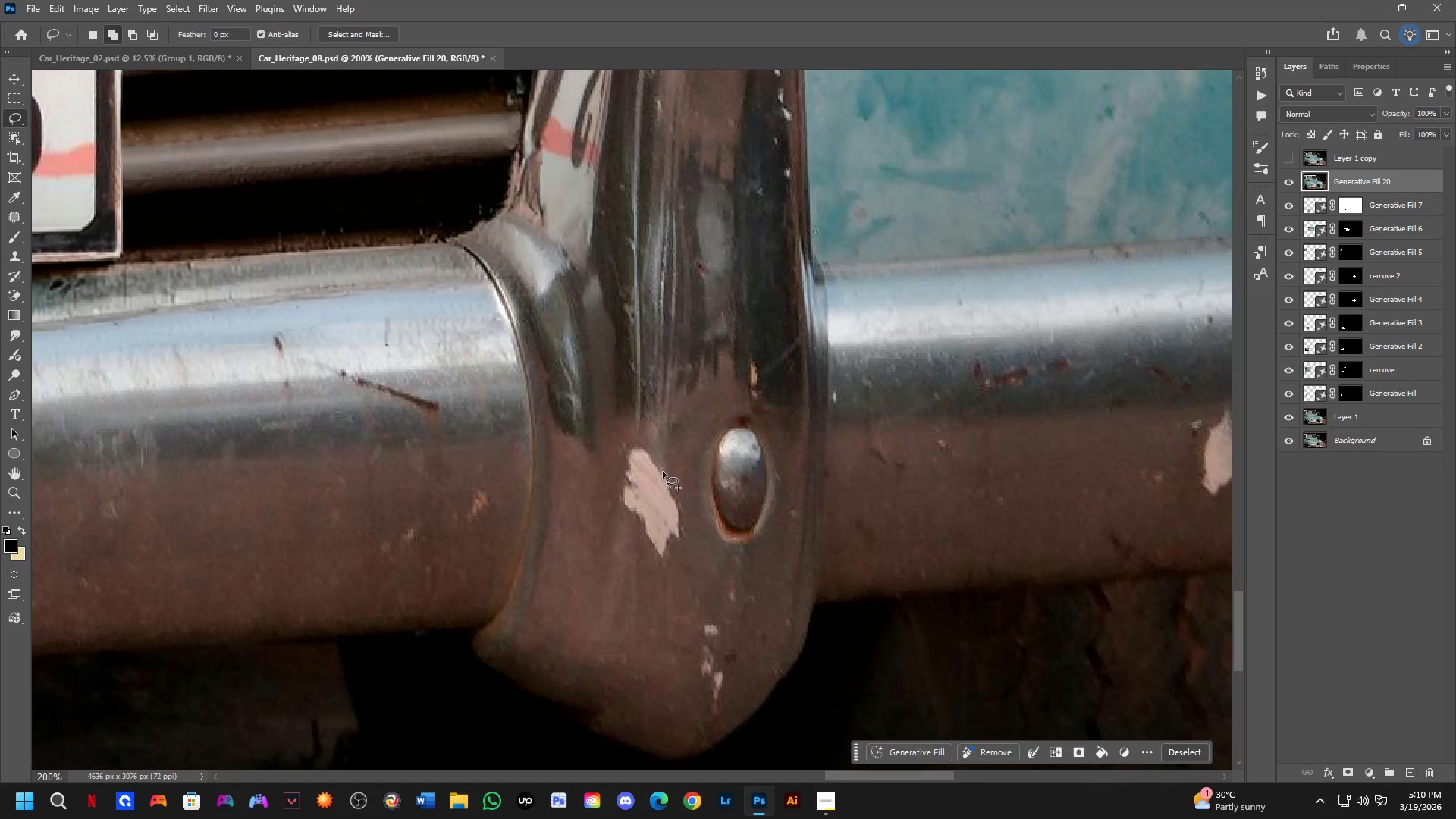 
scroll: coordinate [638, 453], scroll_direction: up, amount: 2.0
 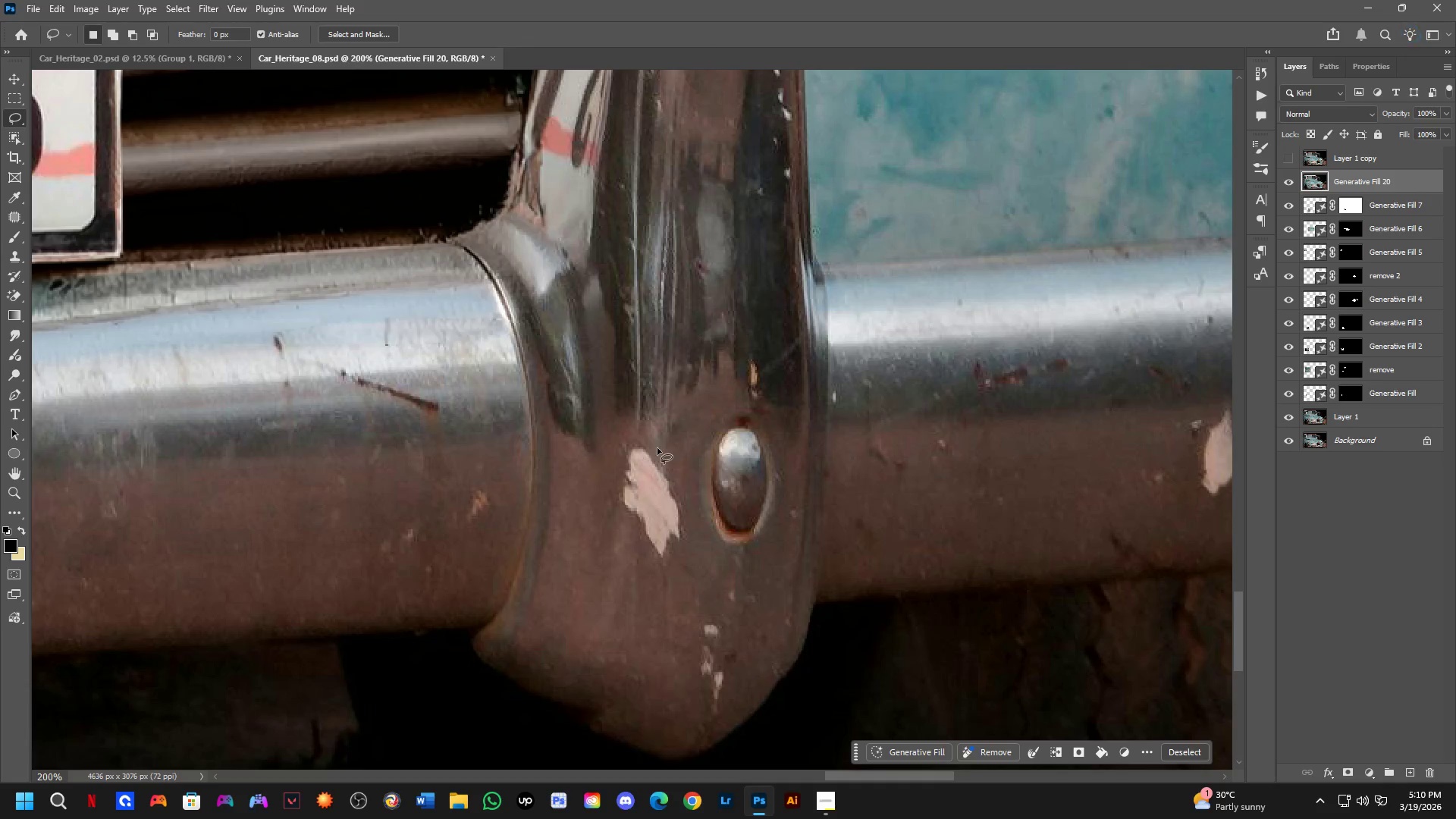 
key(Shift+ShiftLeft)
 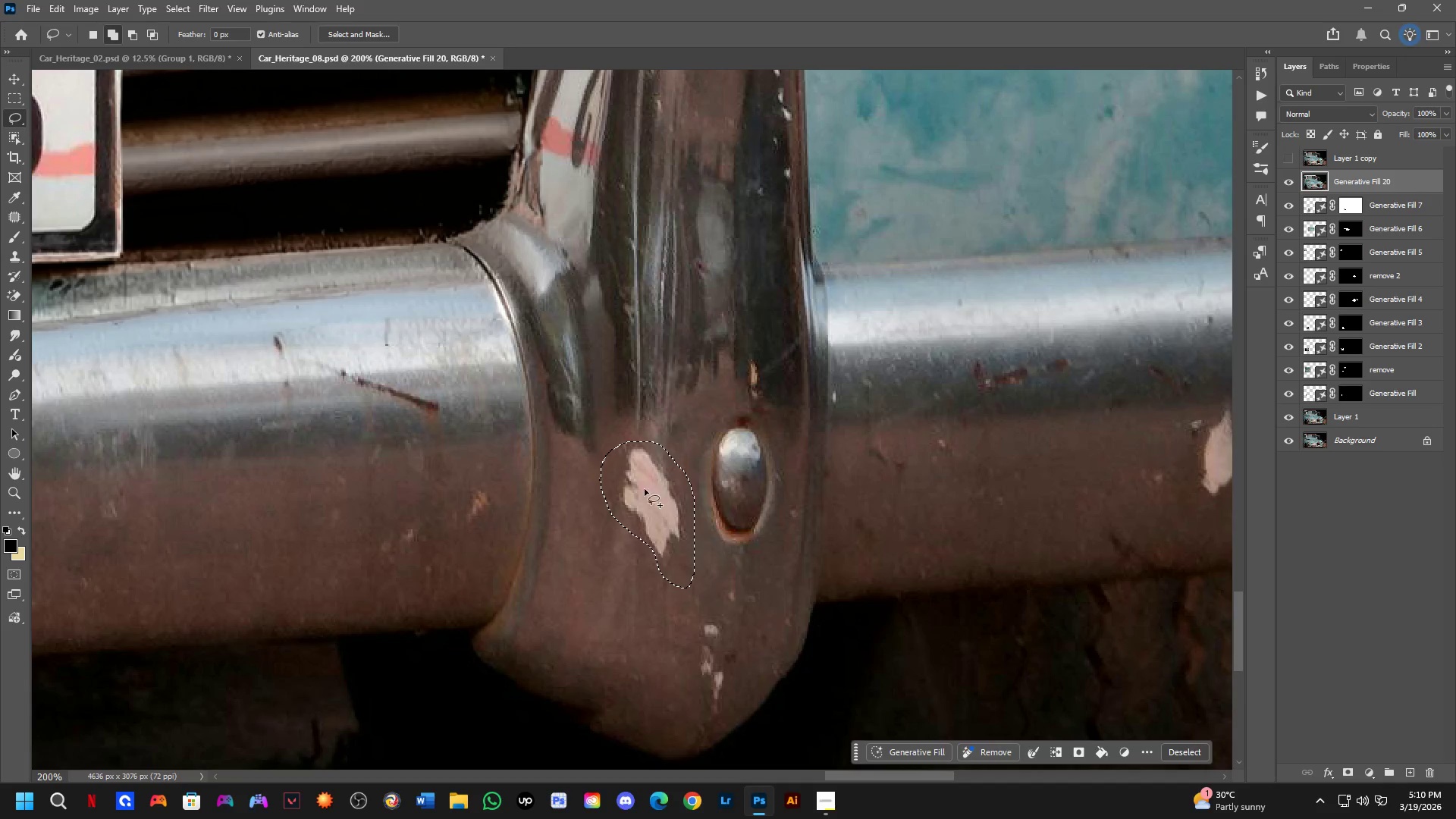 
left_click_drag(start_coordinate=[639, 504], to_coordinate=[672, 543])
 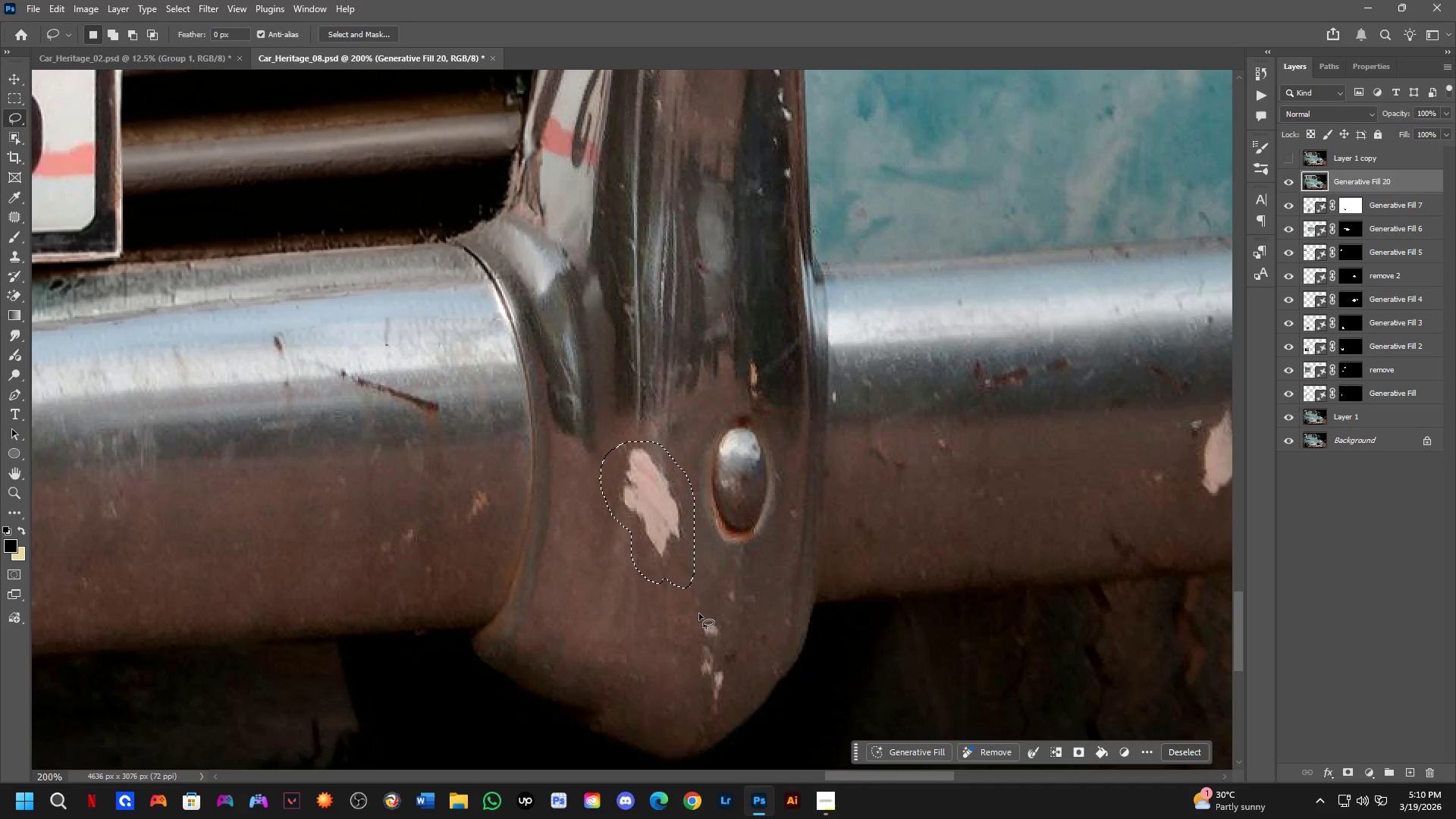 
key(Shift+ShiftLeft)
 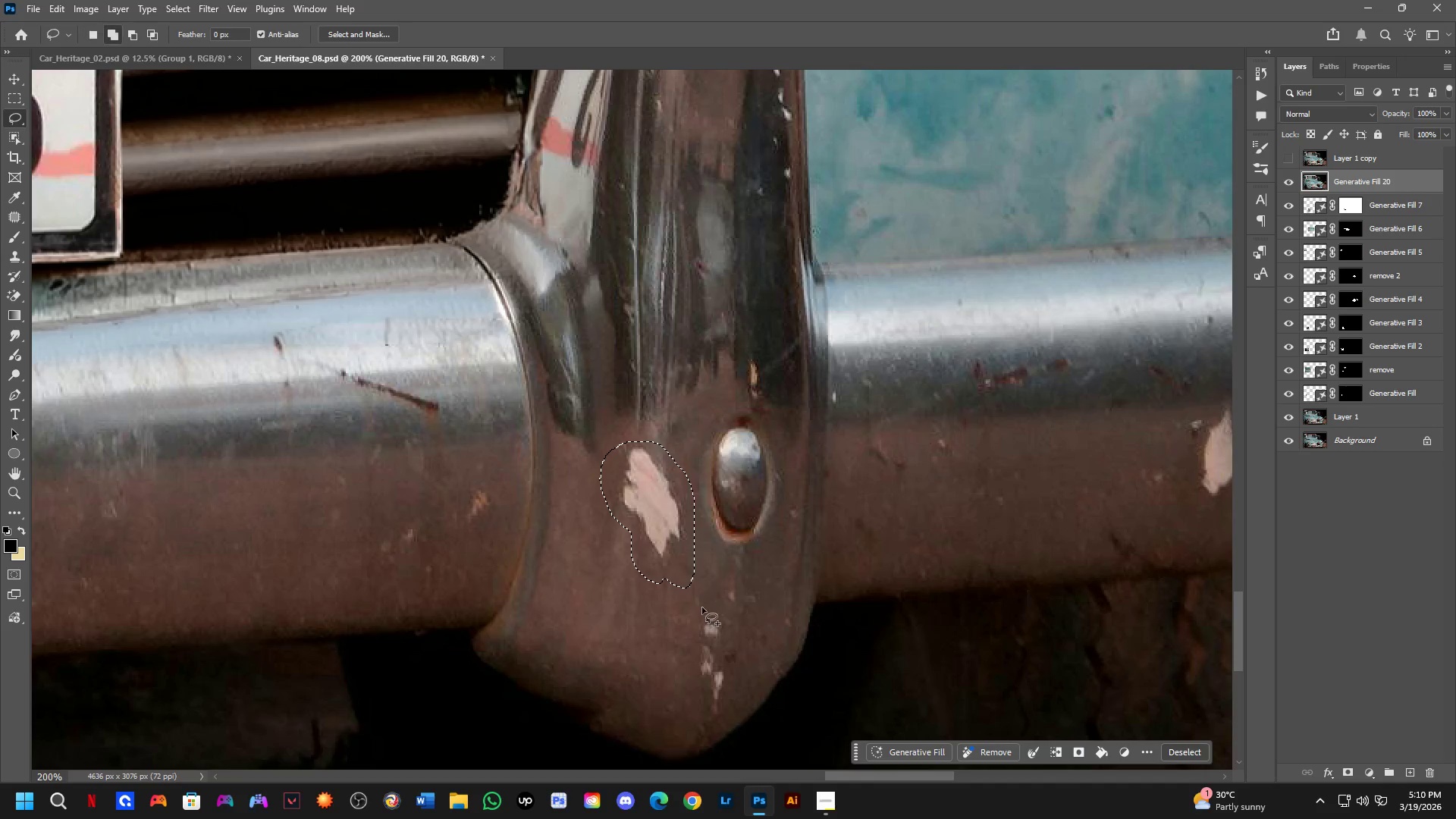 
left_click_drag(start_coordinate=[695, 608], to_coordinate=[731, 596])
 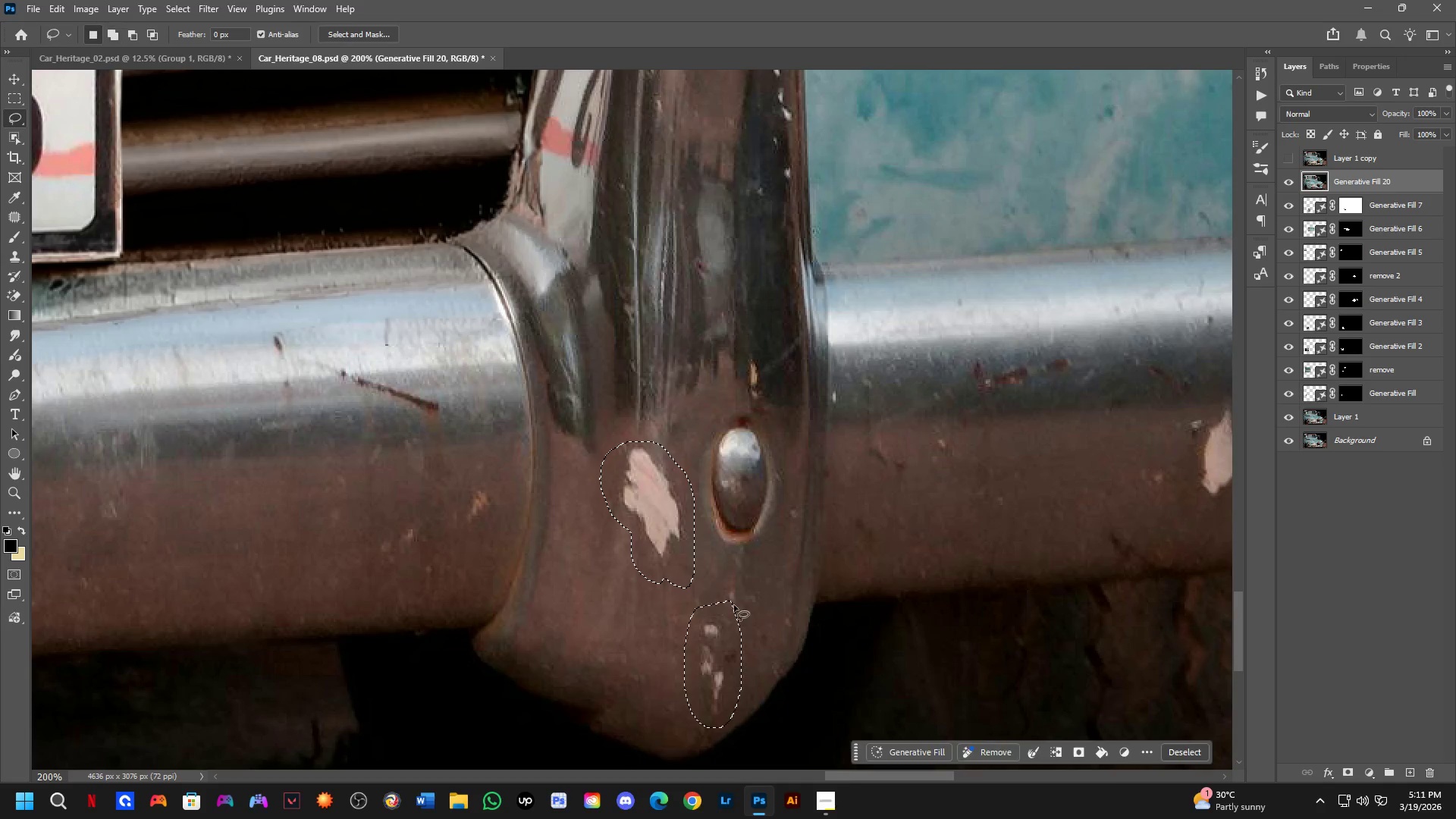 
hold_key(key=Space, duration=0.53)
 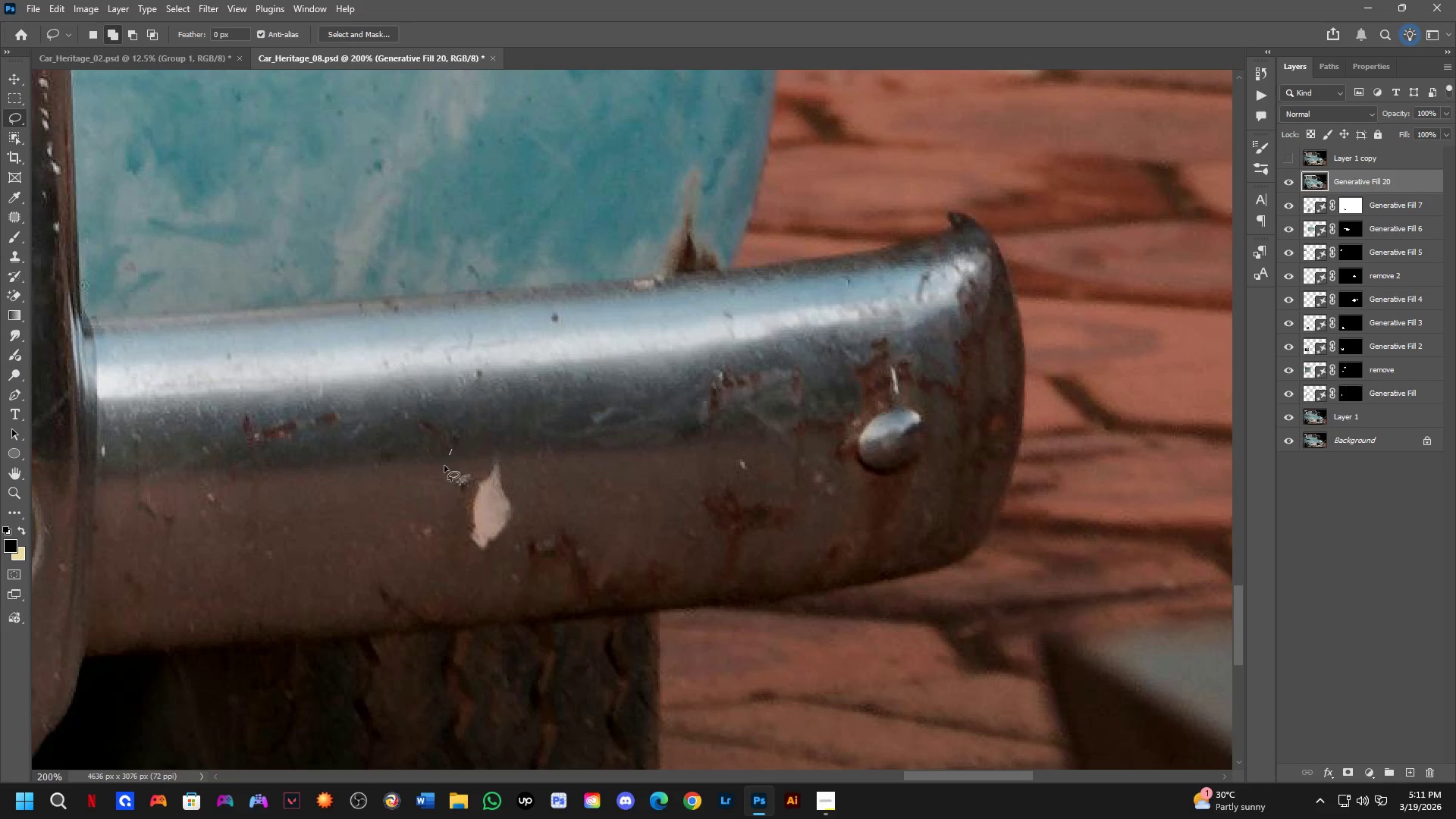 
left_click_drag(start_coordinate=[781, 604], to_coordinate=[50, 657])
 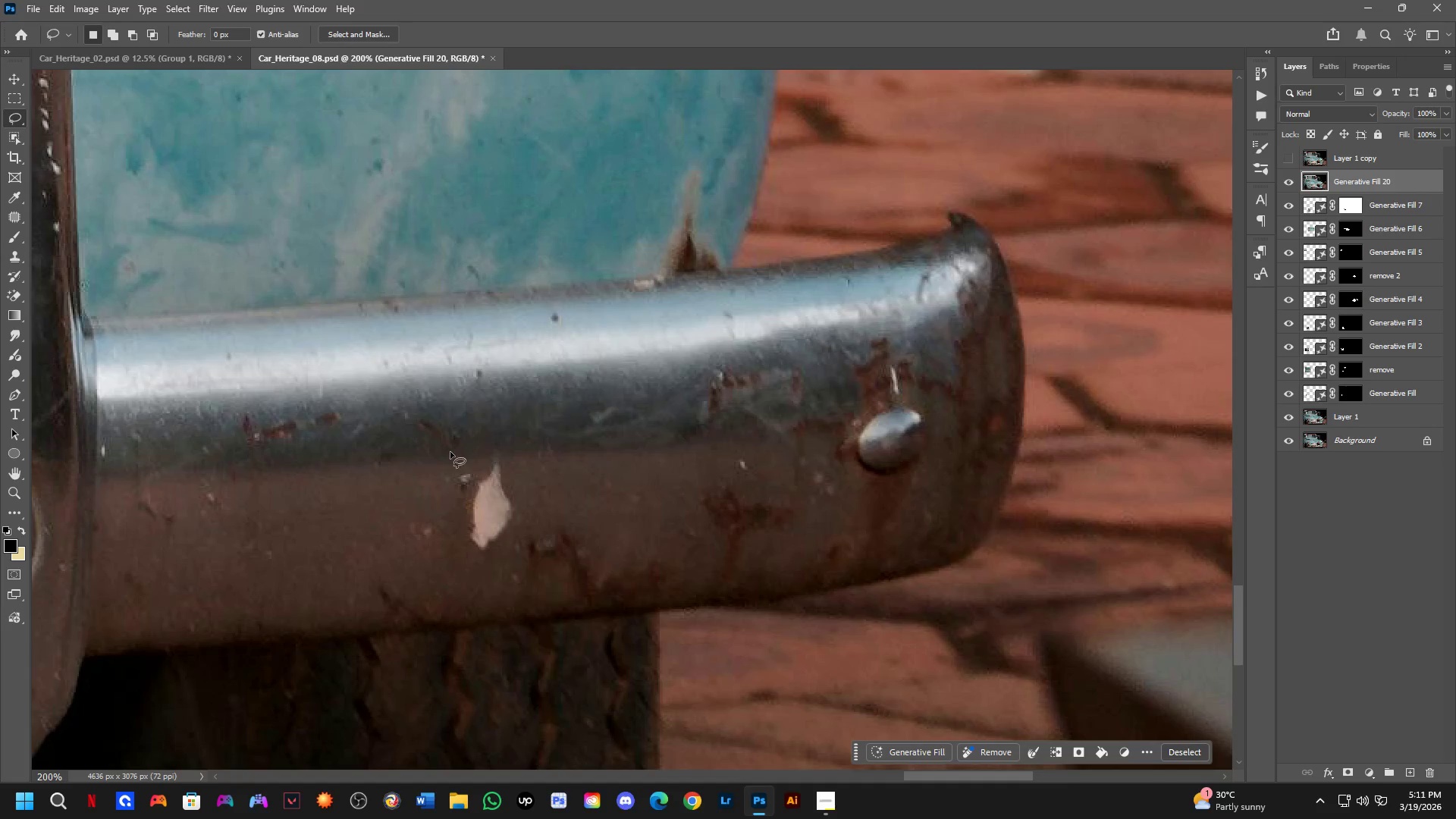 
key(Shift+ShiftLeft)
 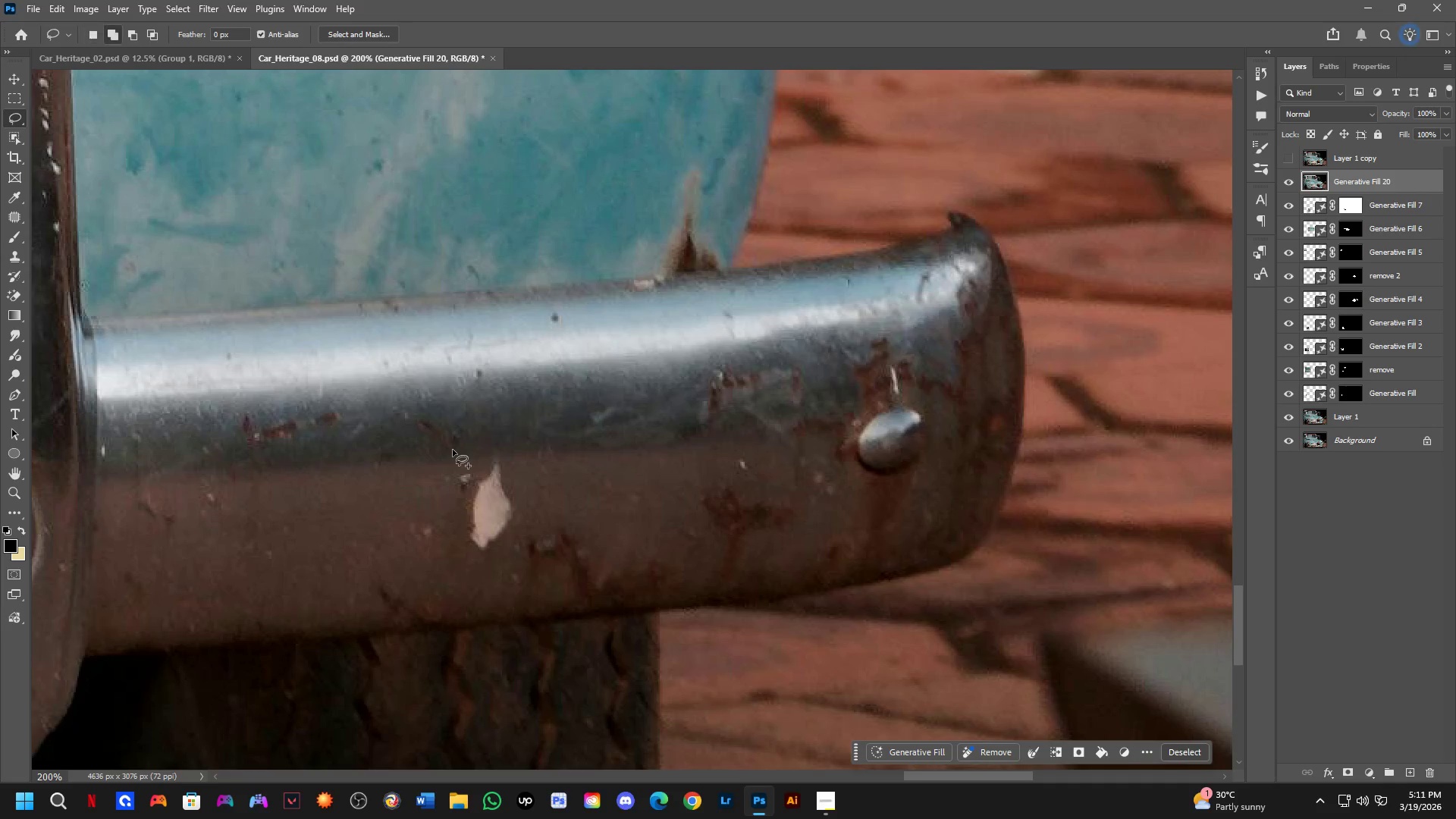 
left_click_drag(start_coordinate=[452, 450], to_coordinate=[505, 434])
 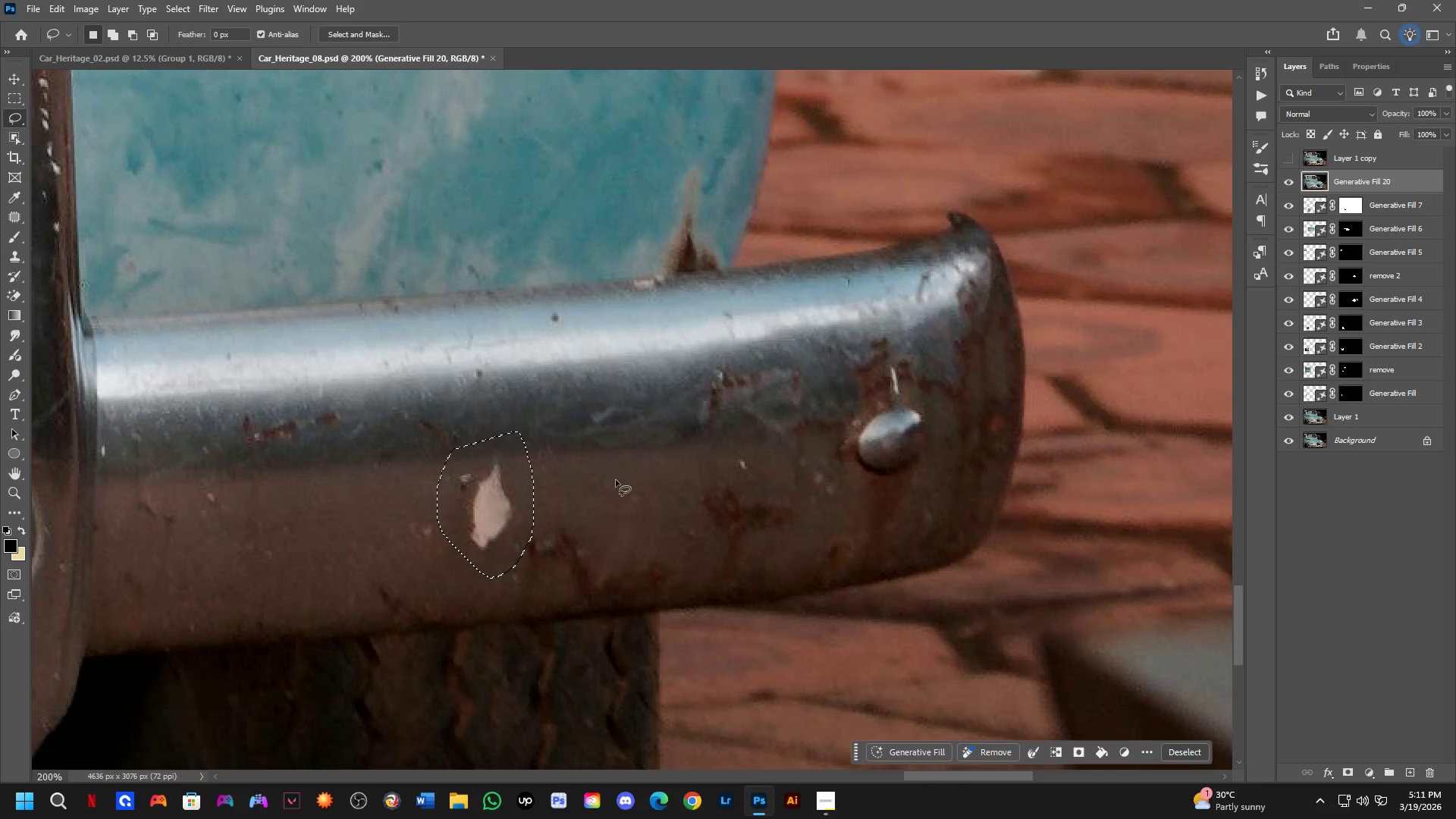 
key(Shift+ShiftLeft)
 